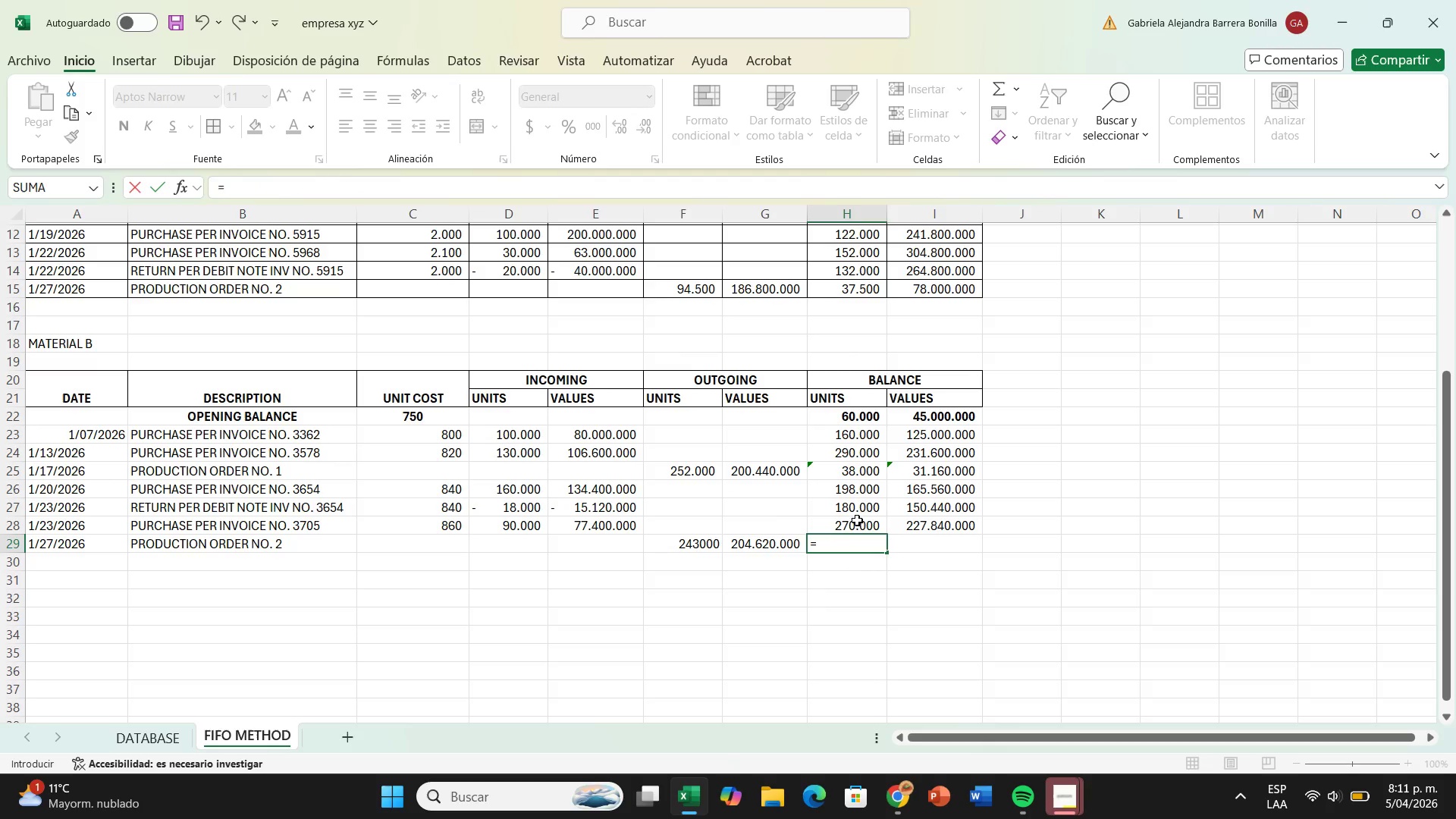 
left_click([858, 528])
 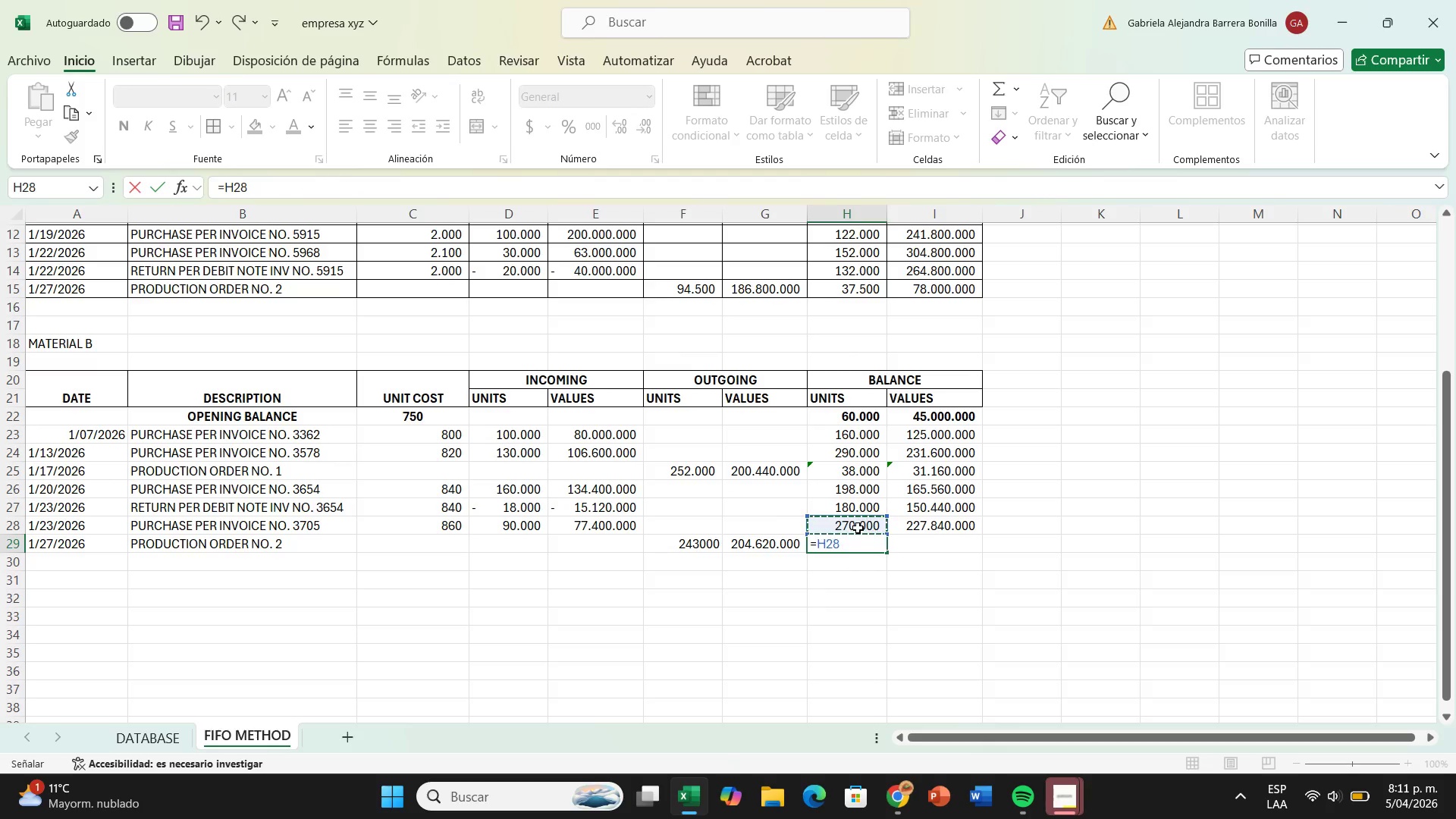 
key(Minus)
 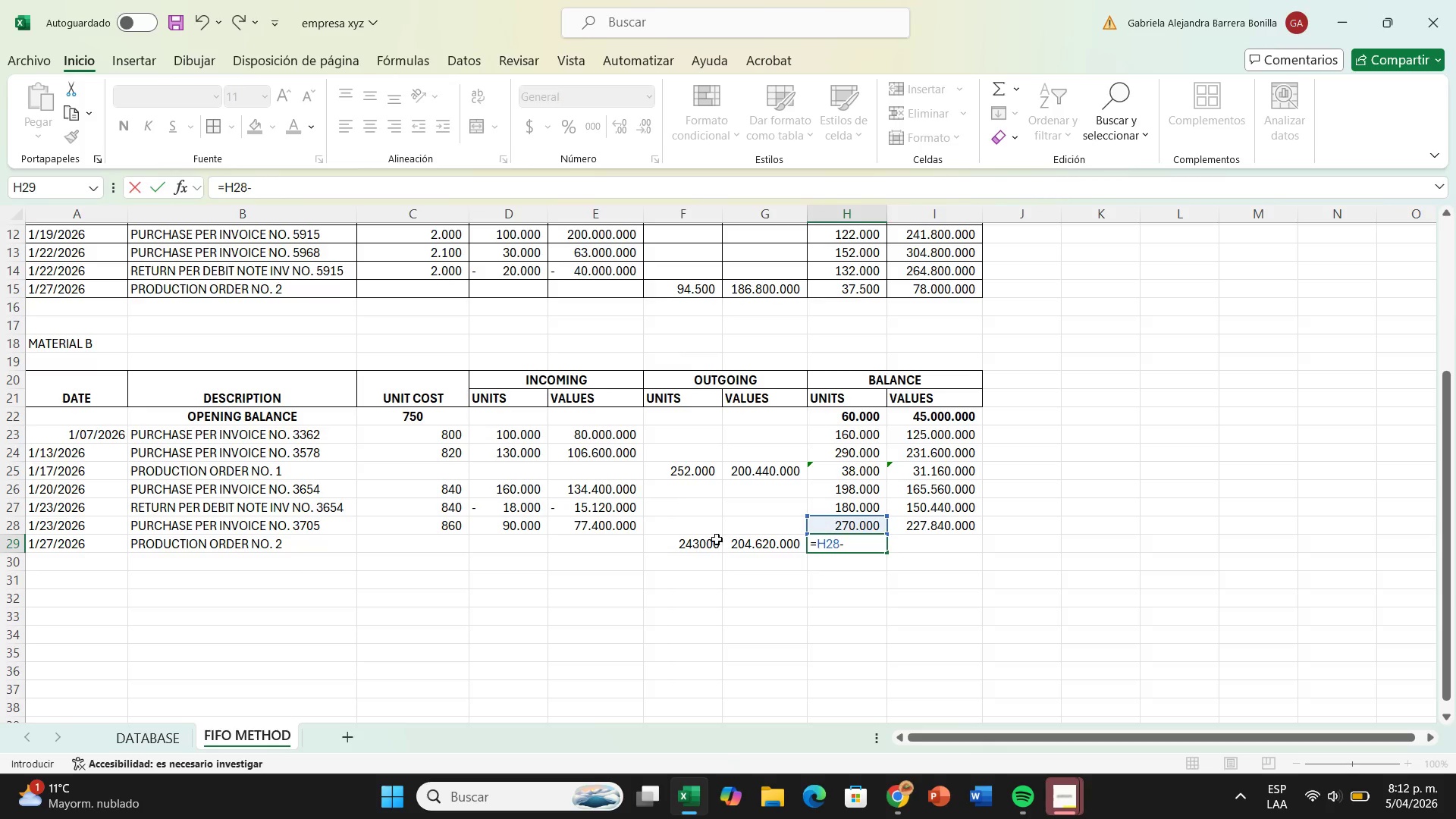 
left_click([704, 541])
 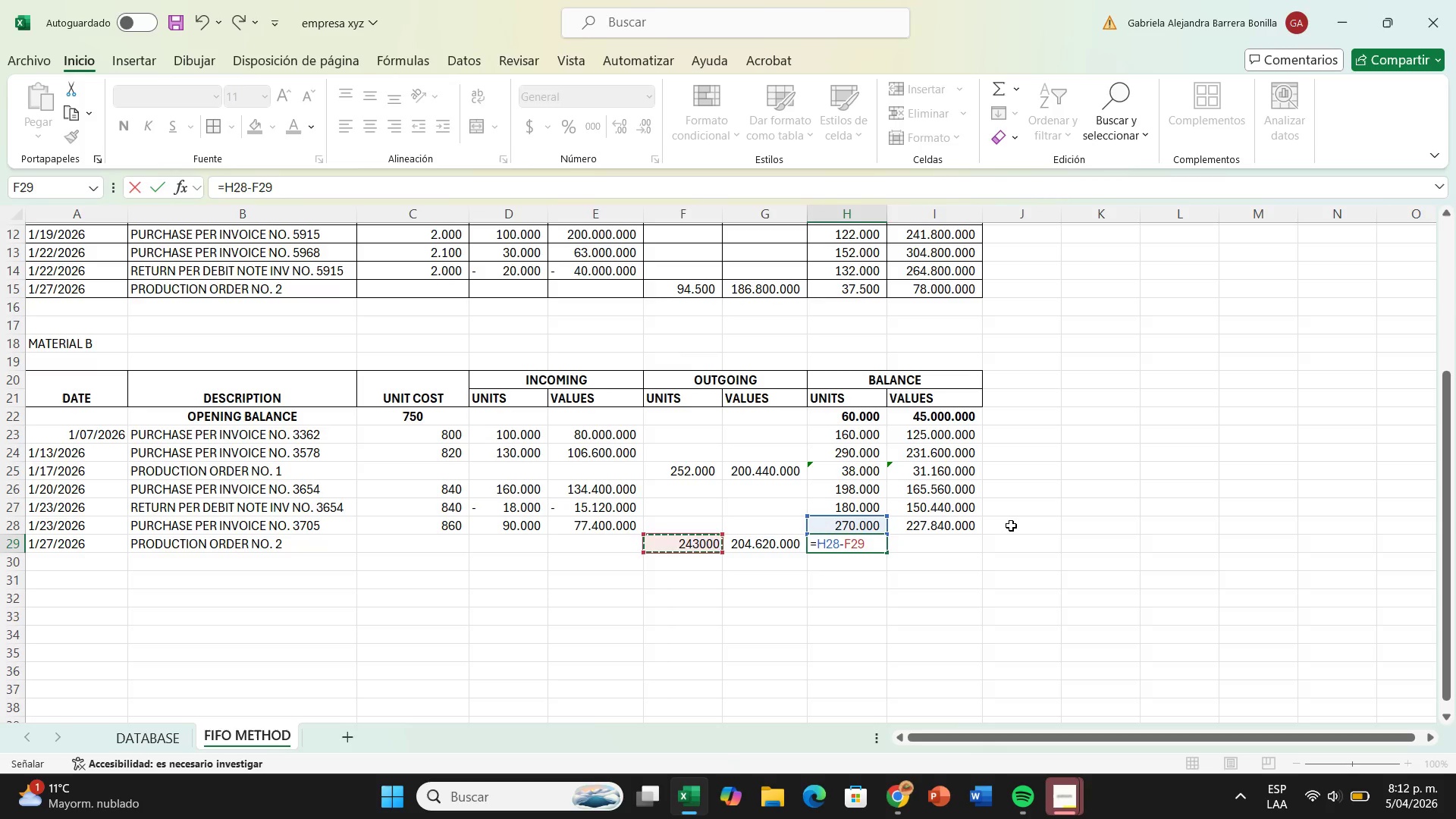 
key(Enter)
 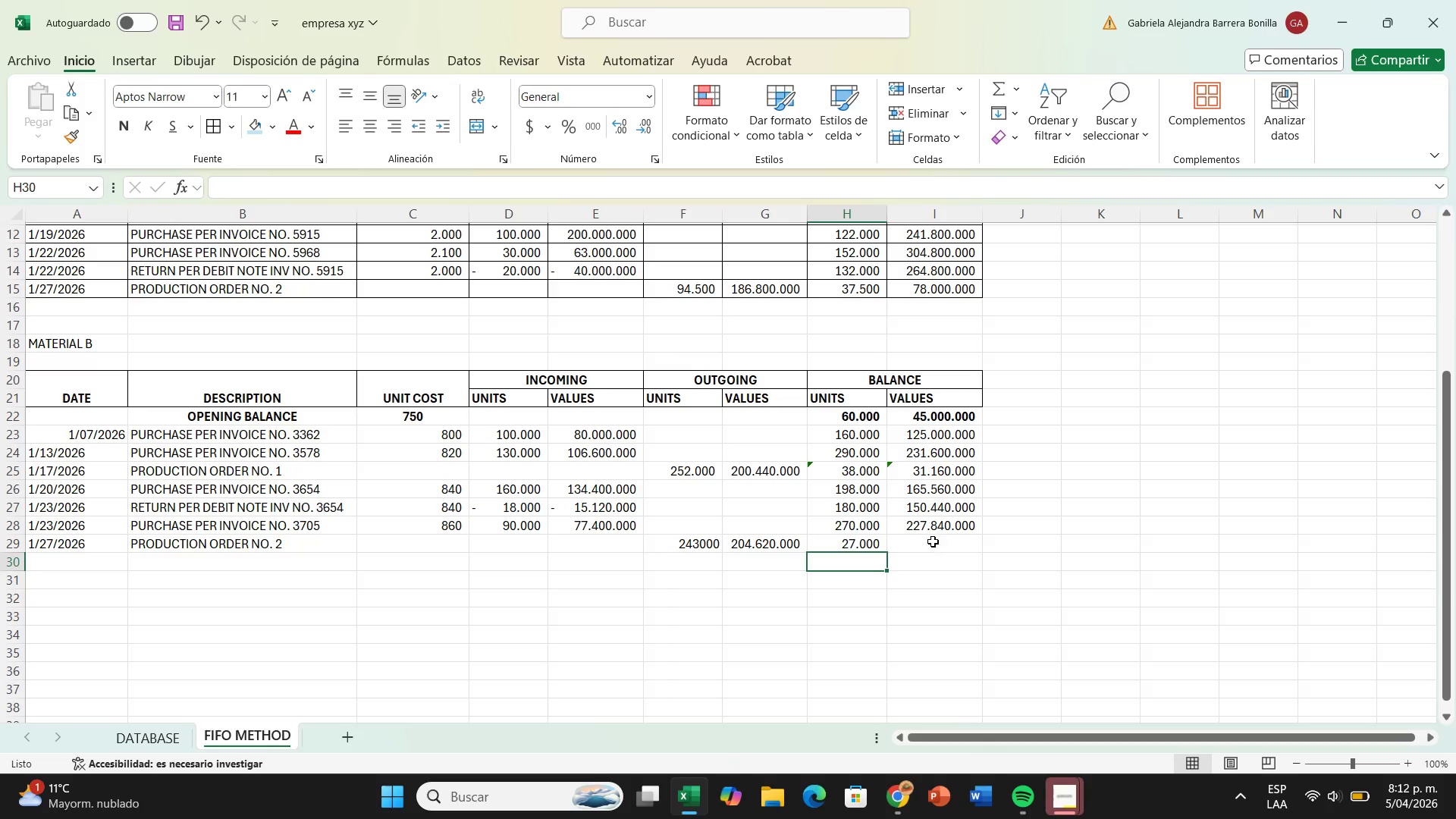 
left_click([932, 539])
 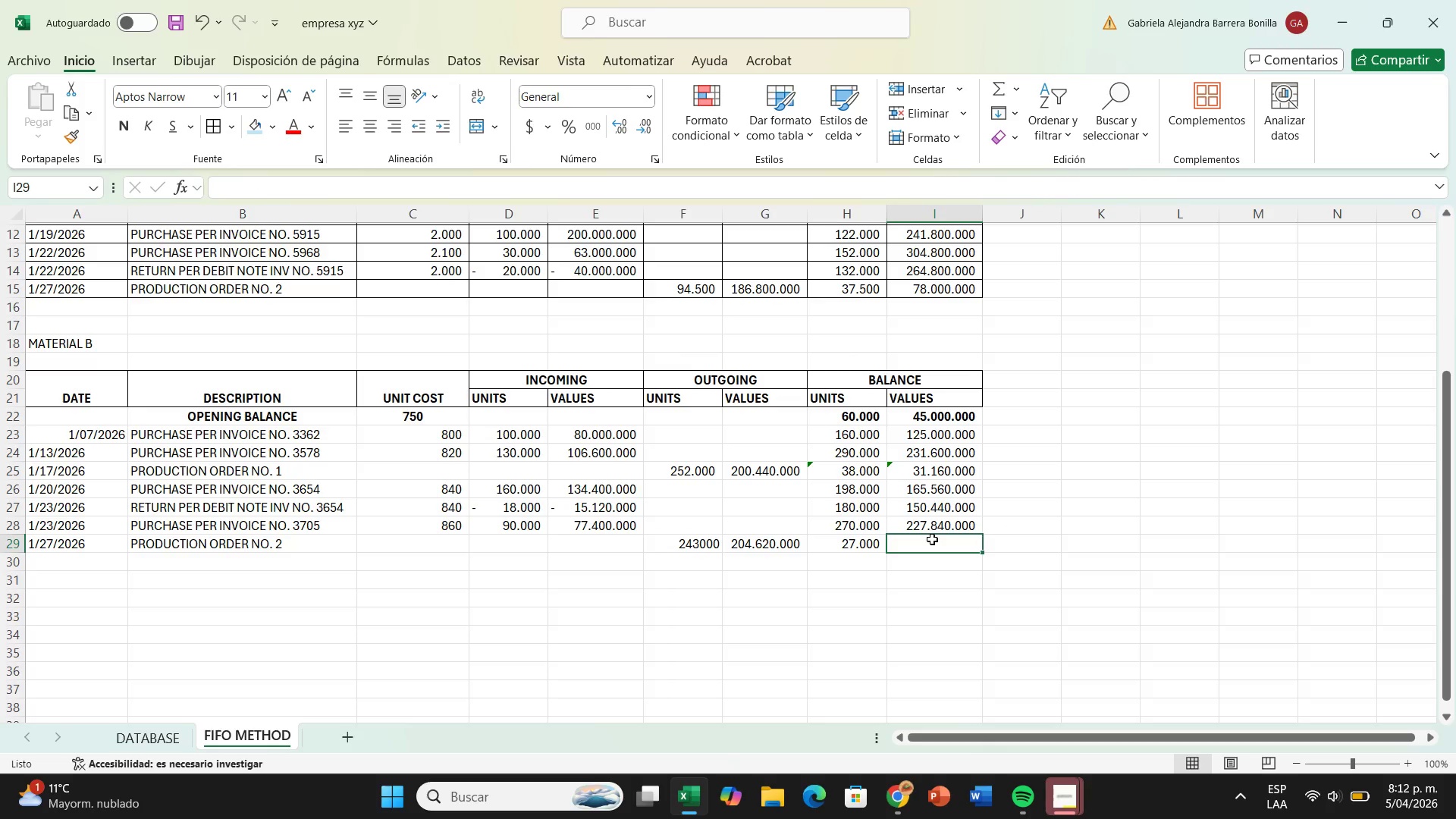 
key(Shift+ShiftRight)
 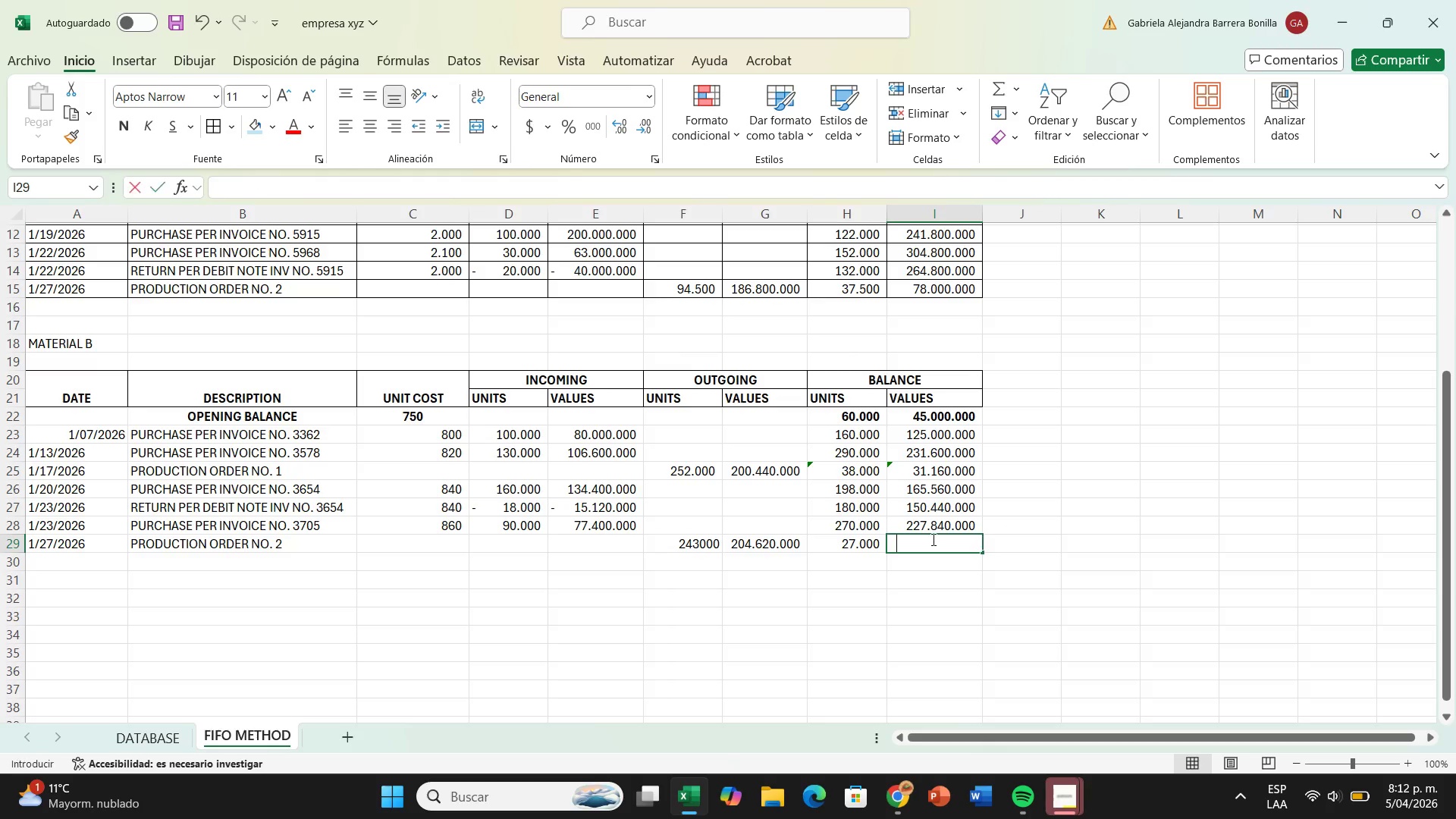 
key(Shift+0)
 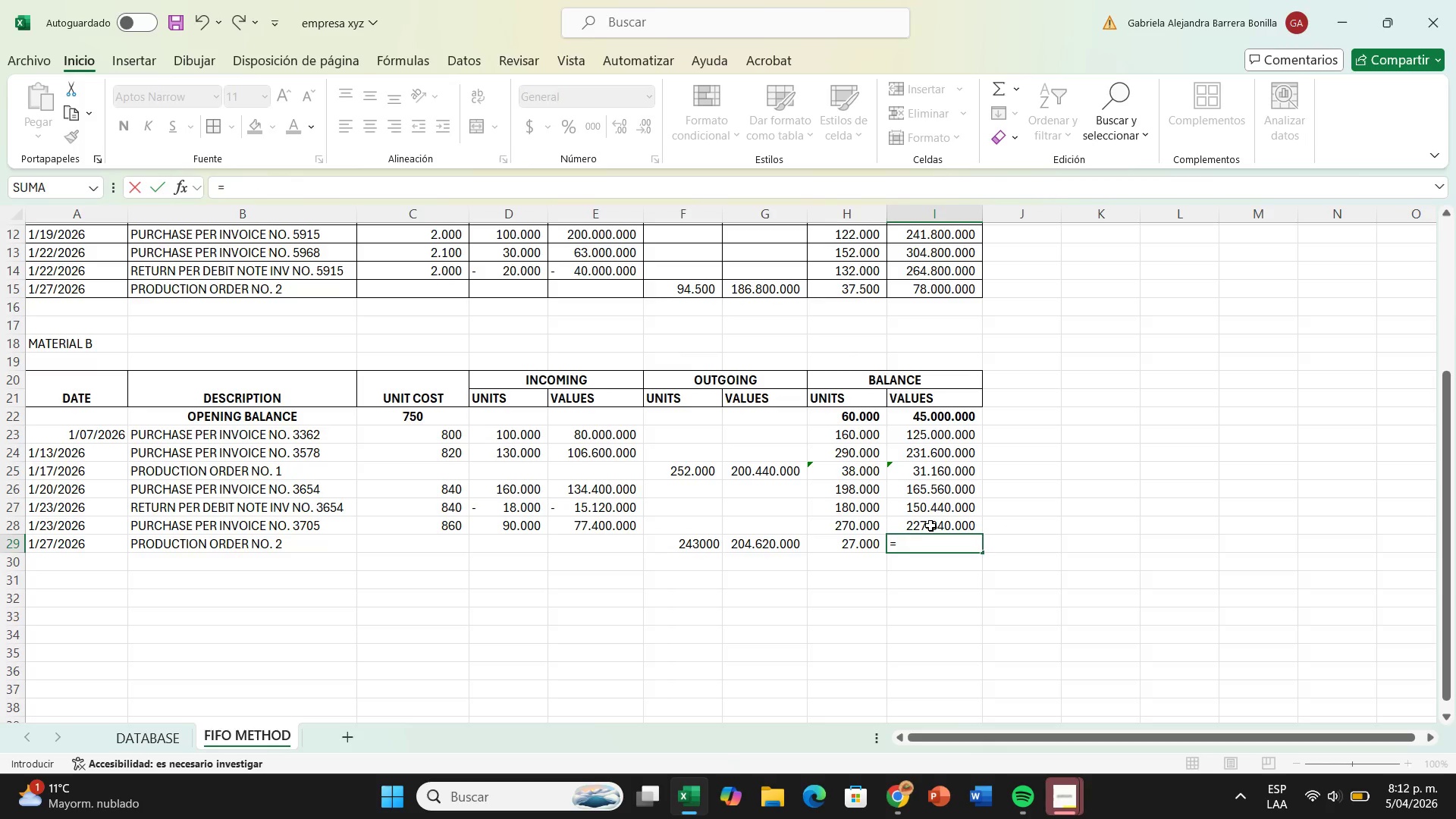 
left_click([930, 525])
 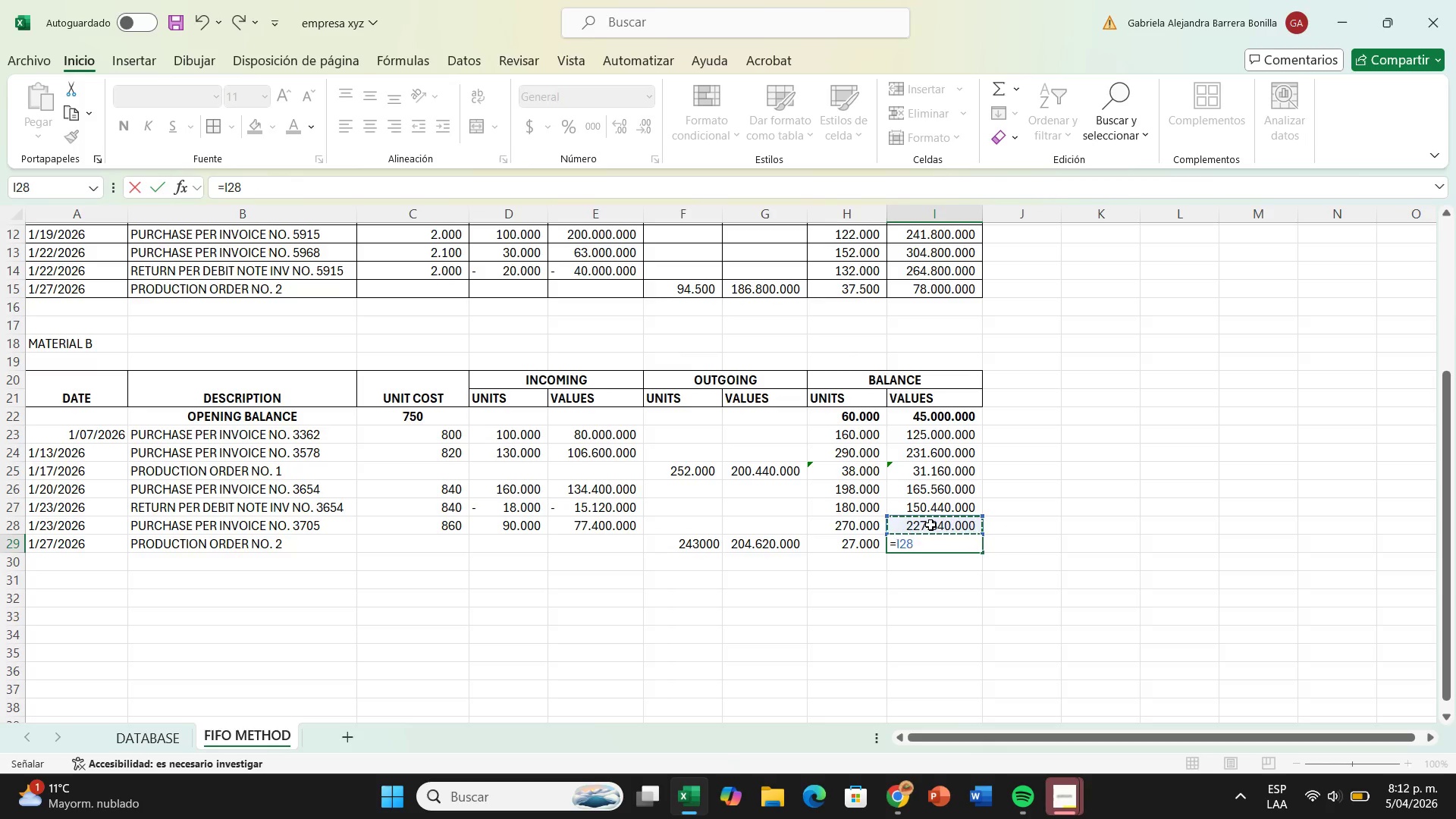 
key(Minus)
 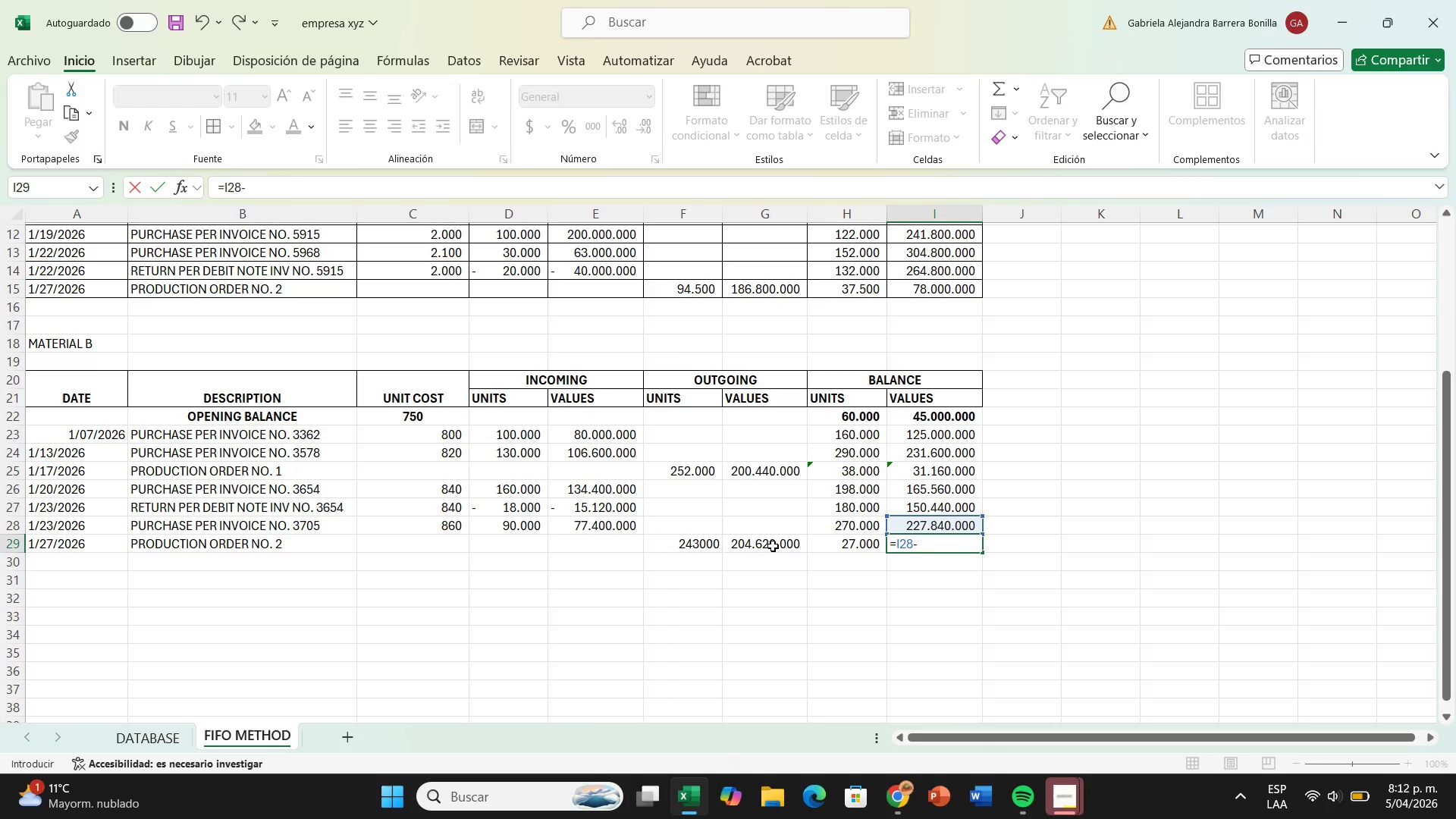 
left_click([773, 544])
 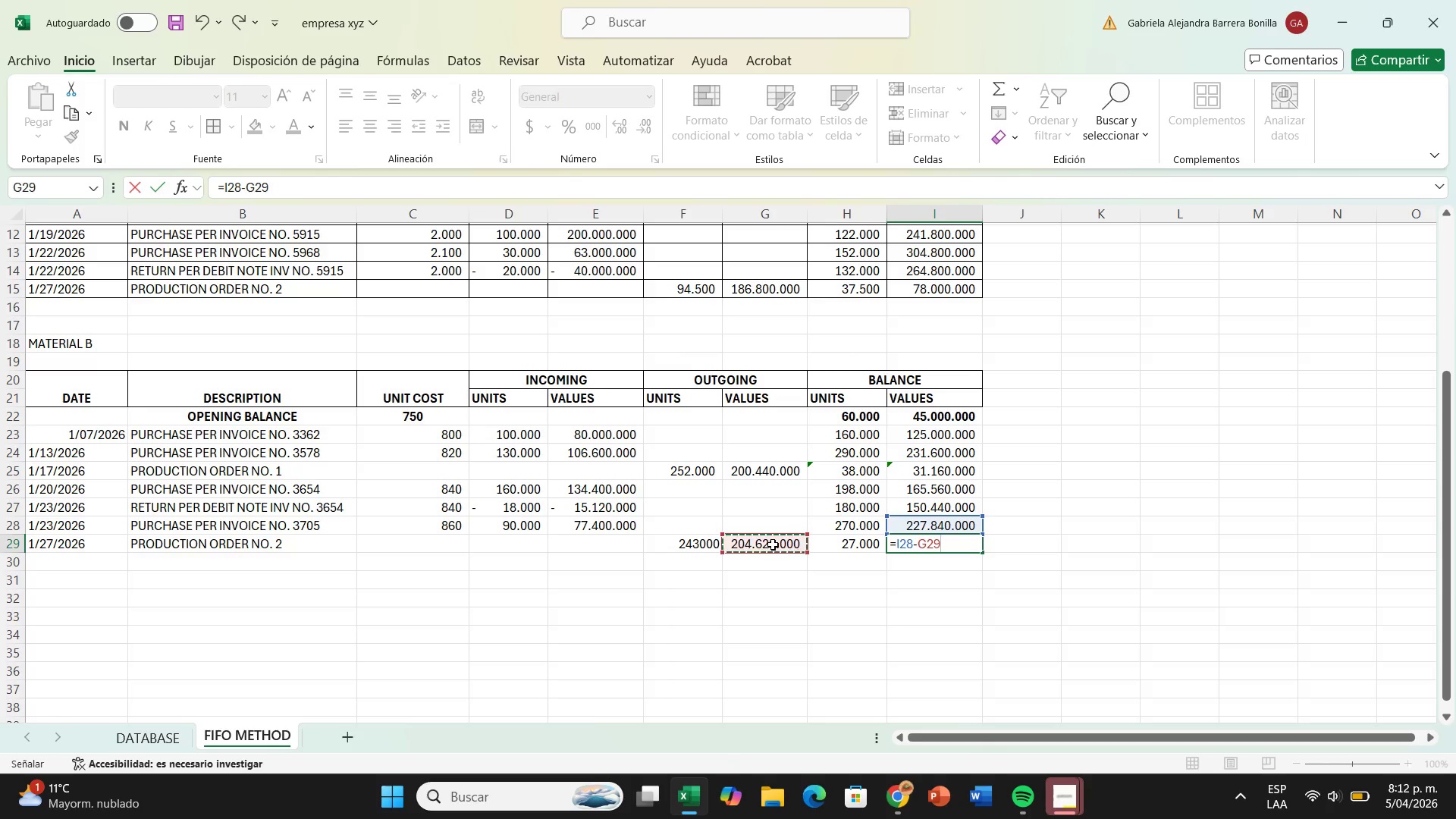 
key(Enter)
 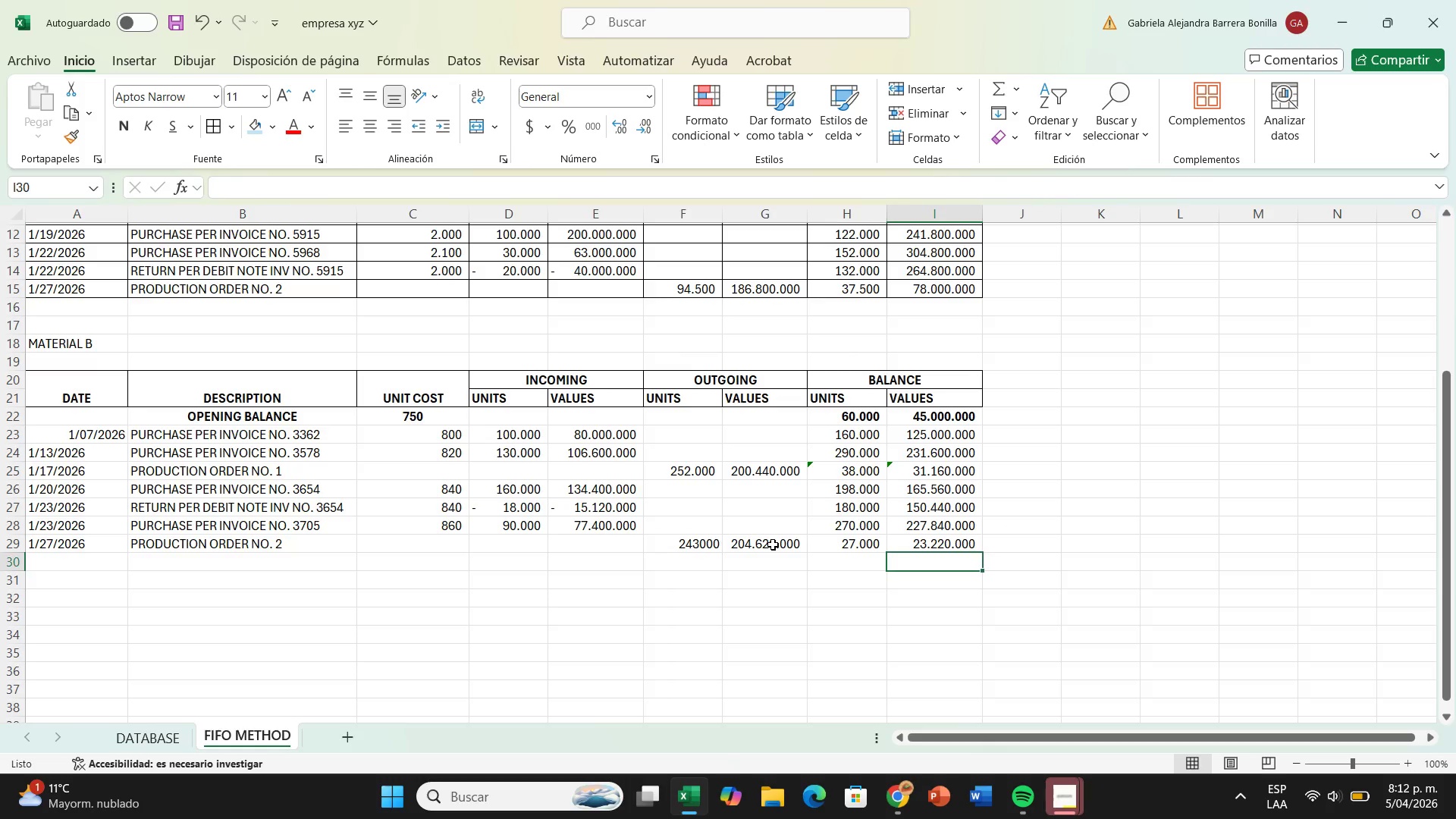 
wait(5.5)
 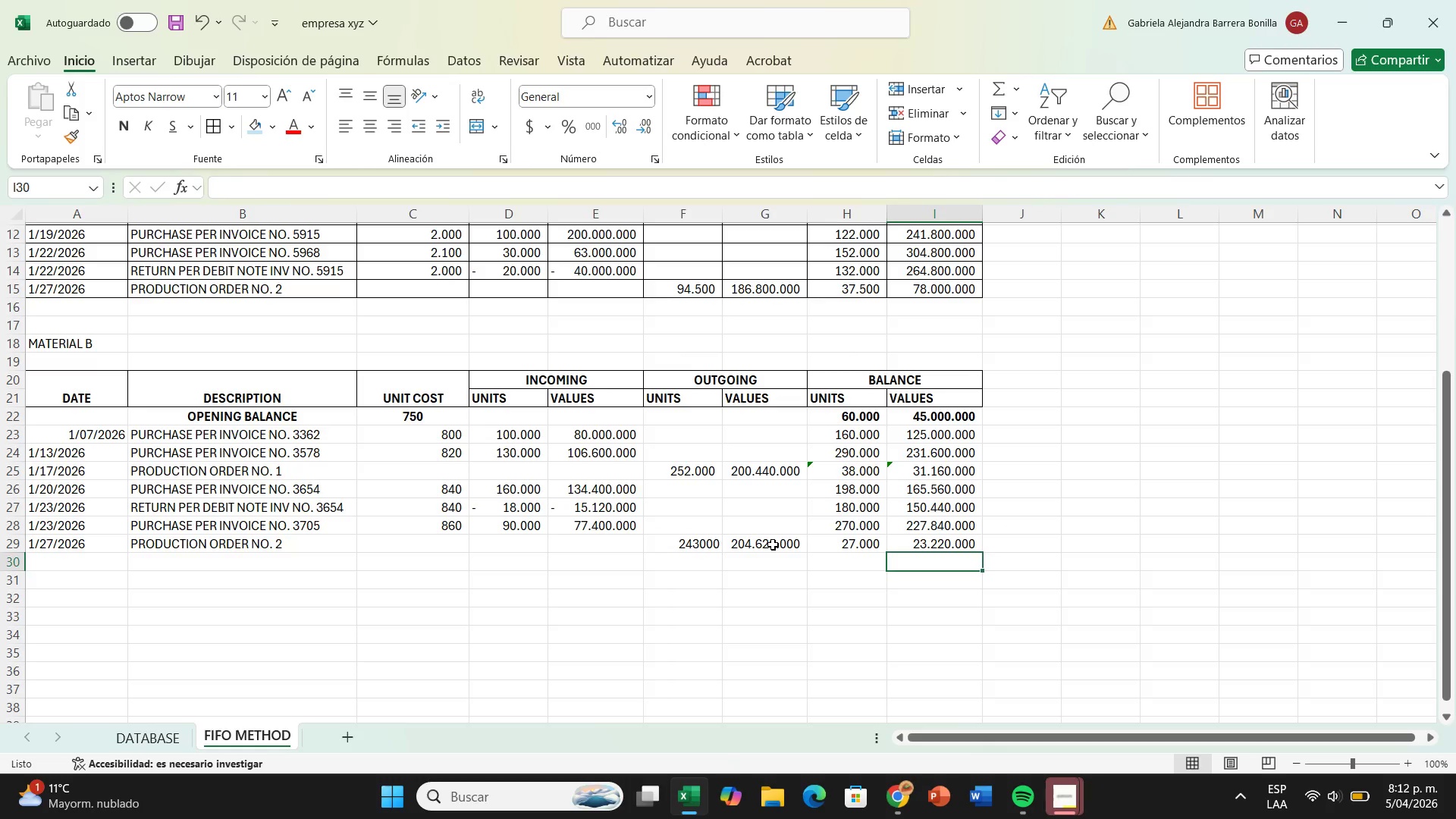 
left_click([704, 544])
 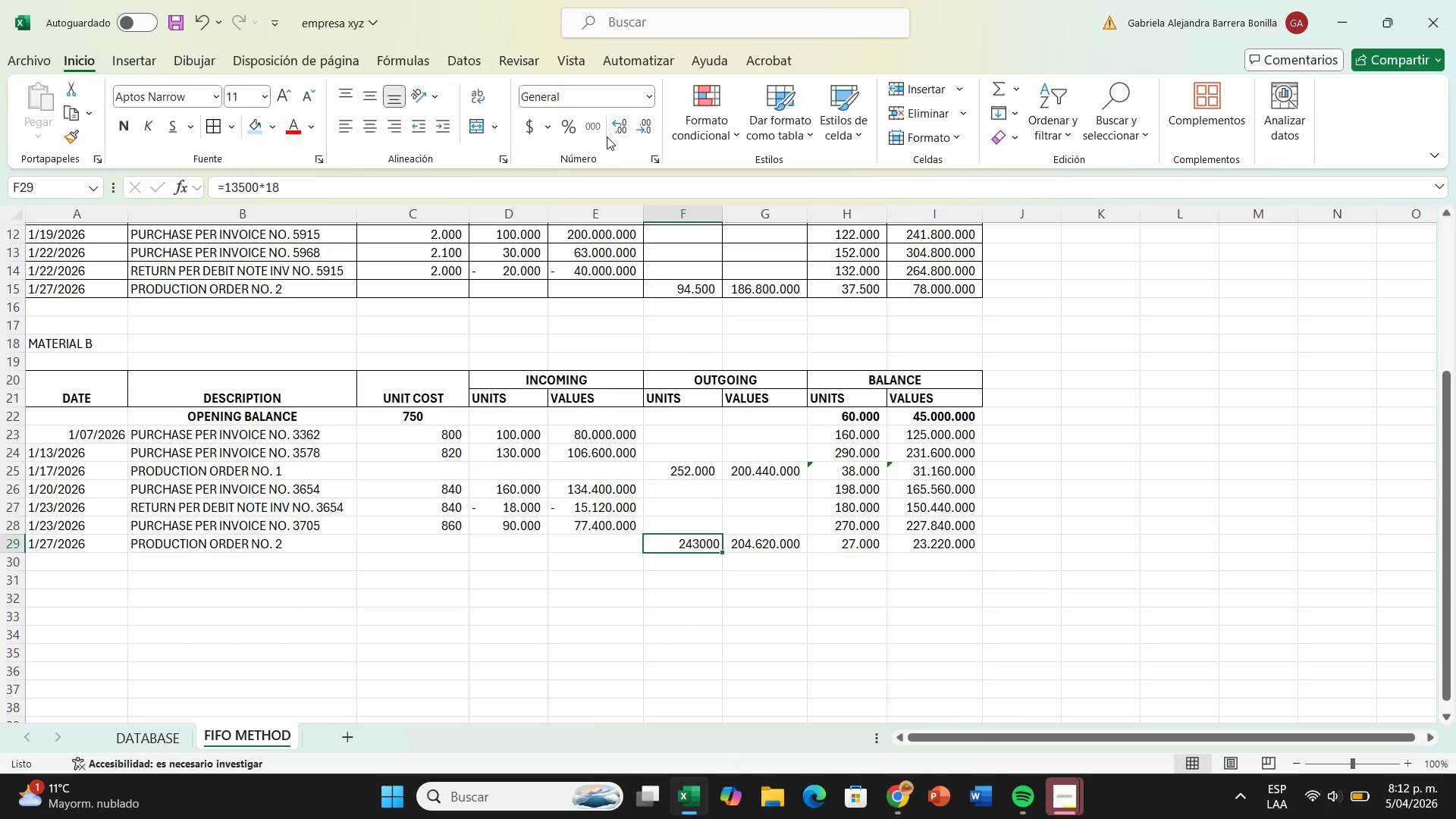 
left_click([591, 133])
 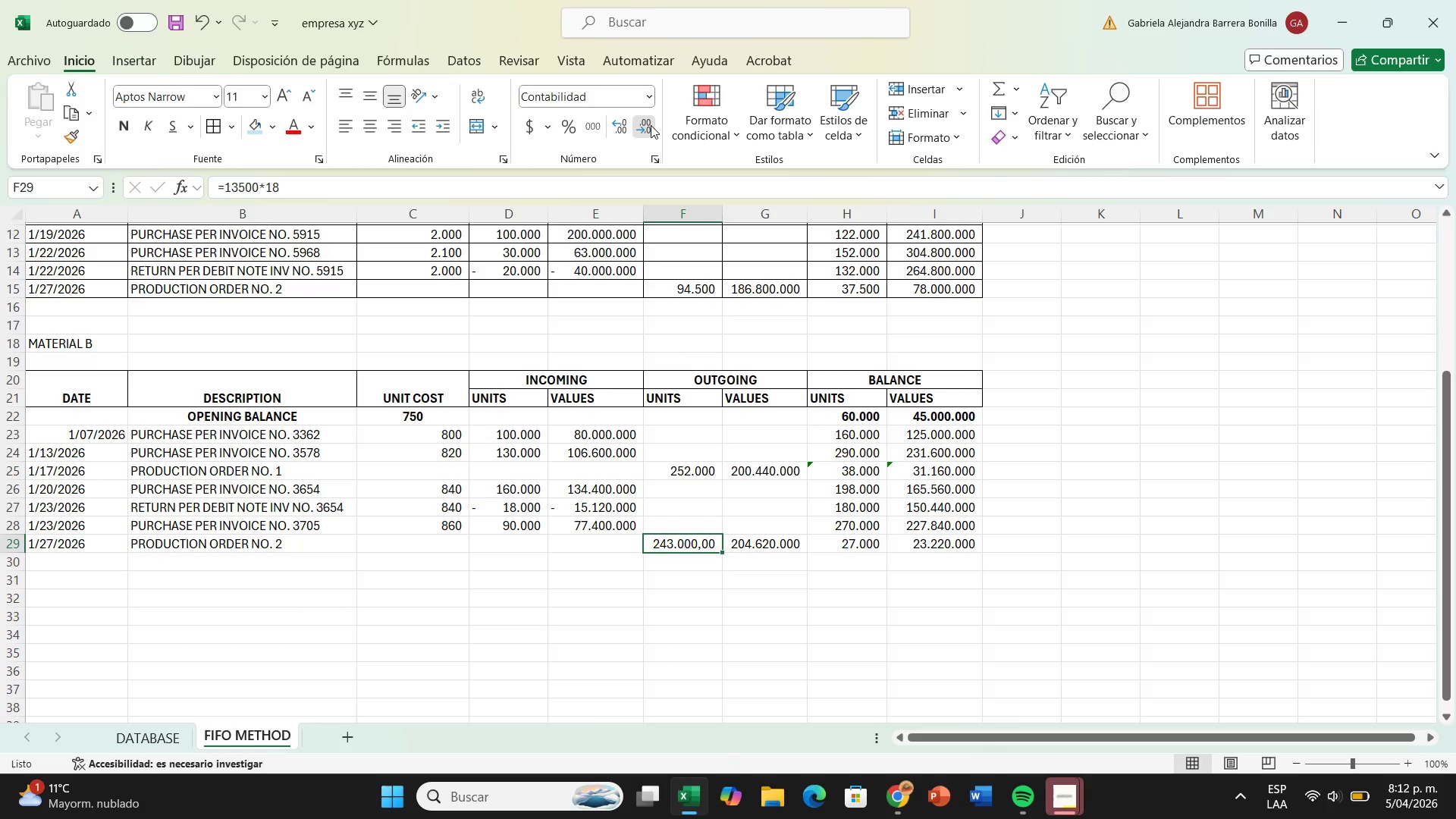 
double_click([651, 125])
 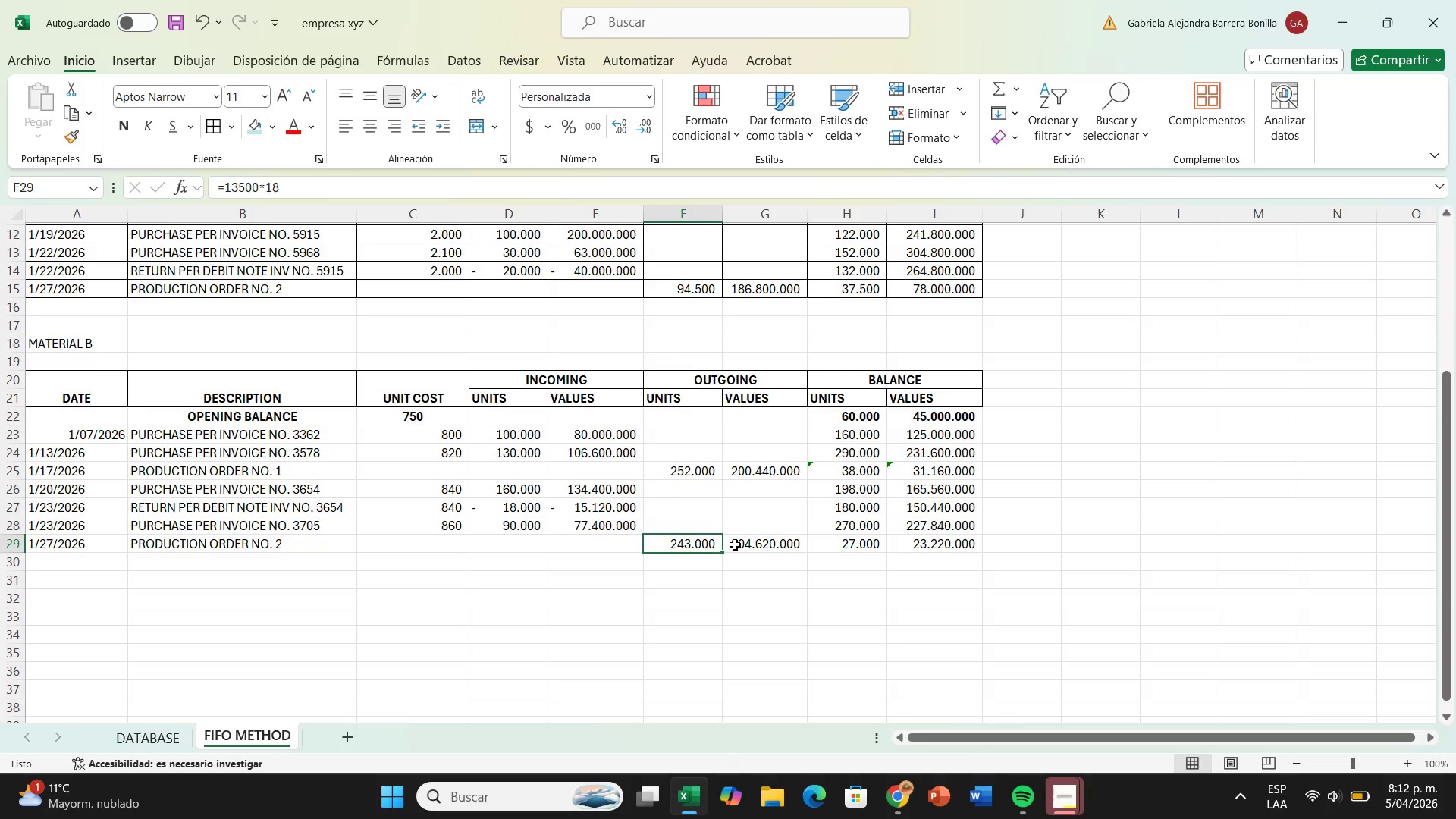 
wait(10.72)
 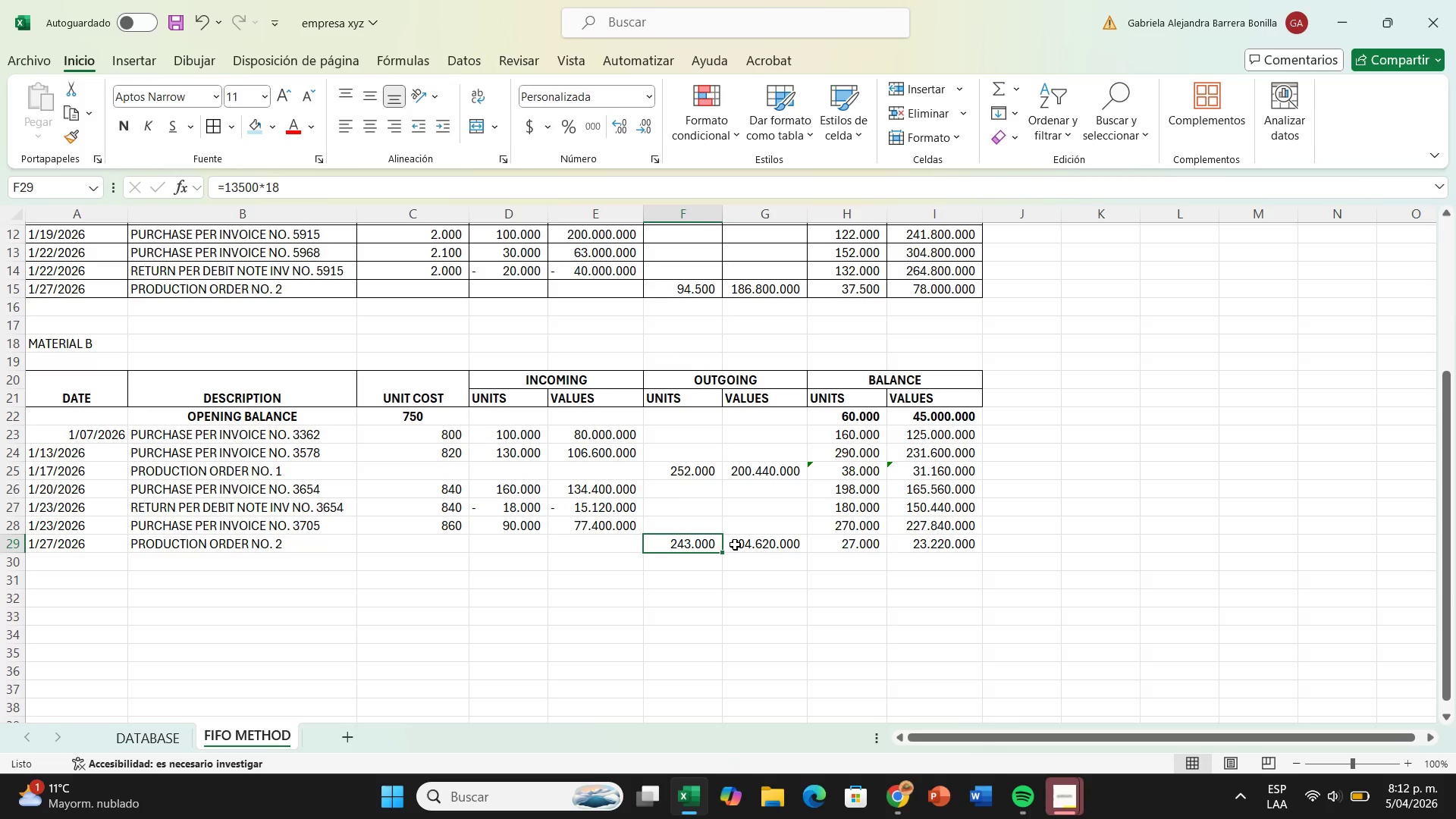 
scroll: coordinate [725, 661], scroll_direction: down, amount: 1.0
 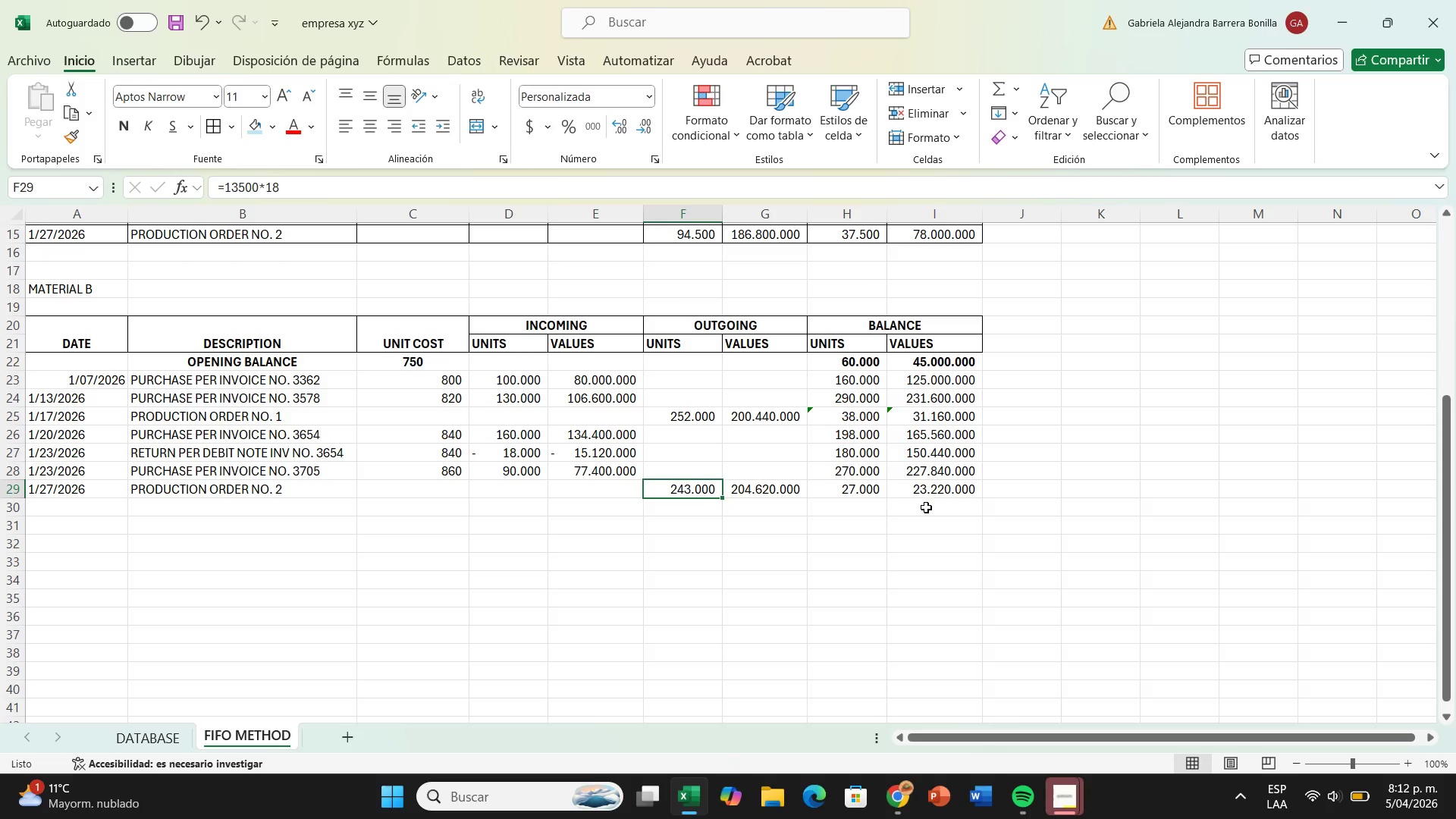 
wait(10.27)
 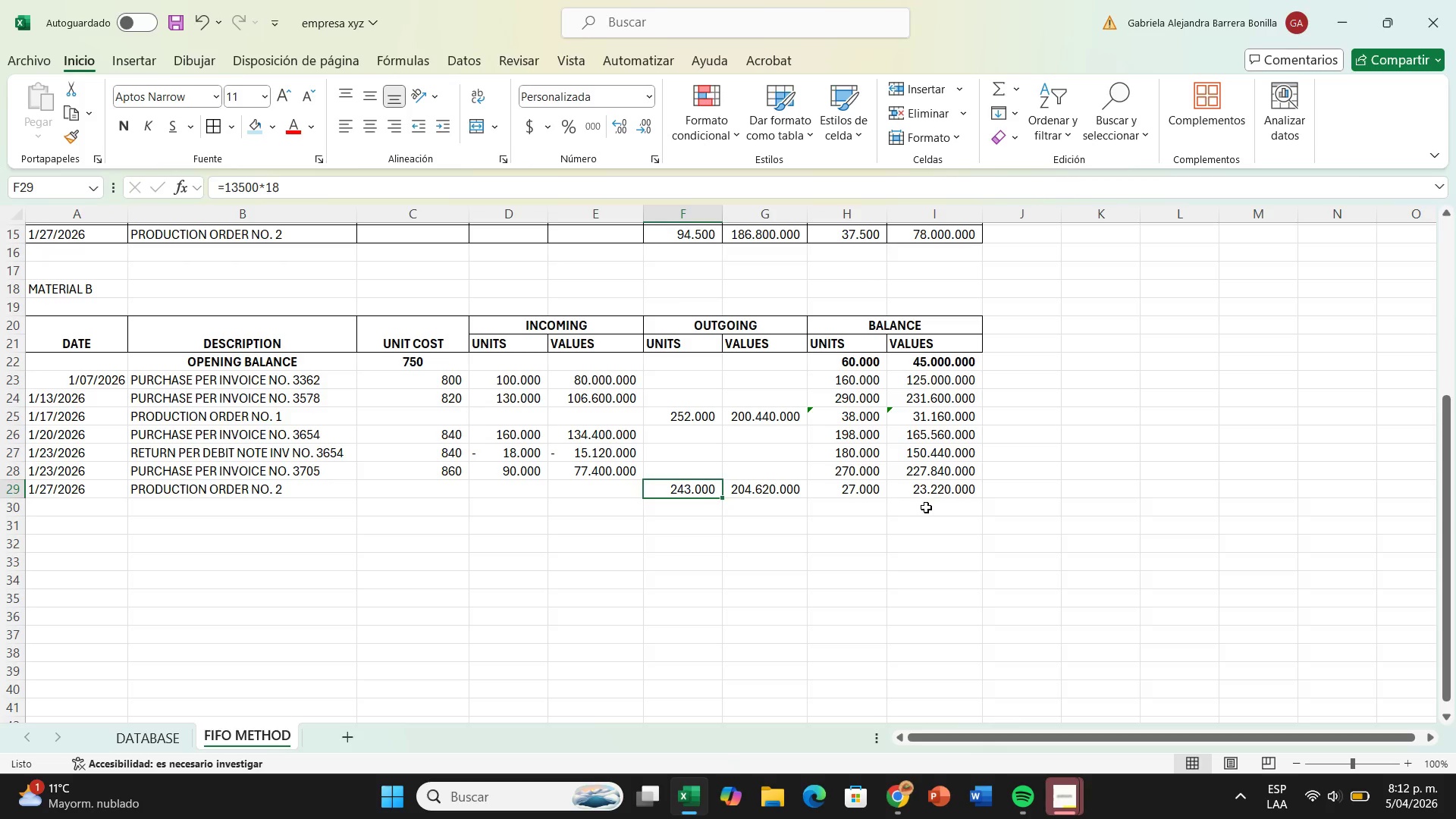 
scroll: coordinate [768, 594], scroll_direction: down, amount: 3.0
 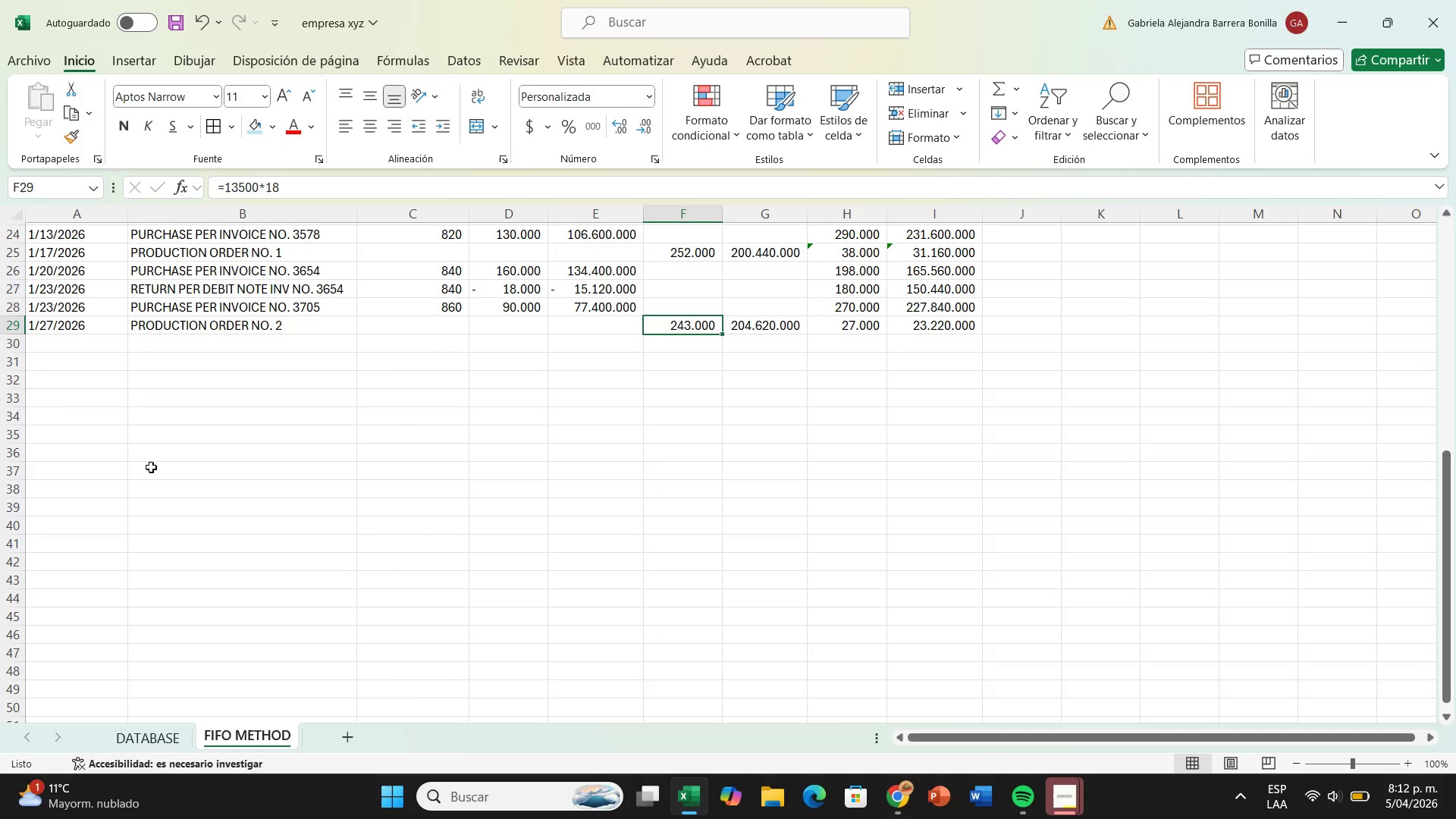 
left_click([59, 398])
 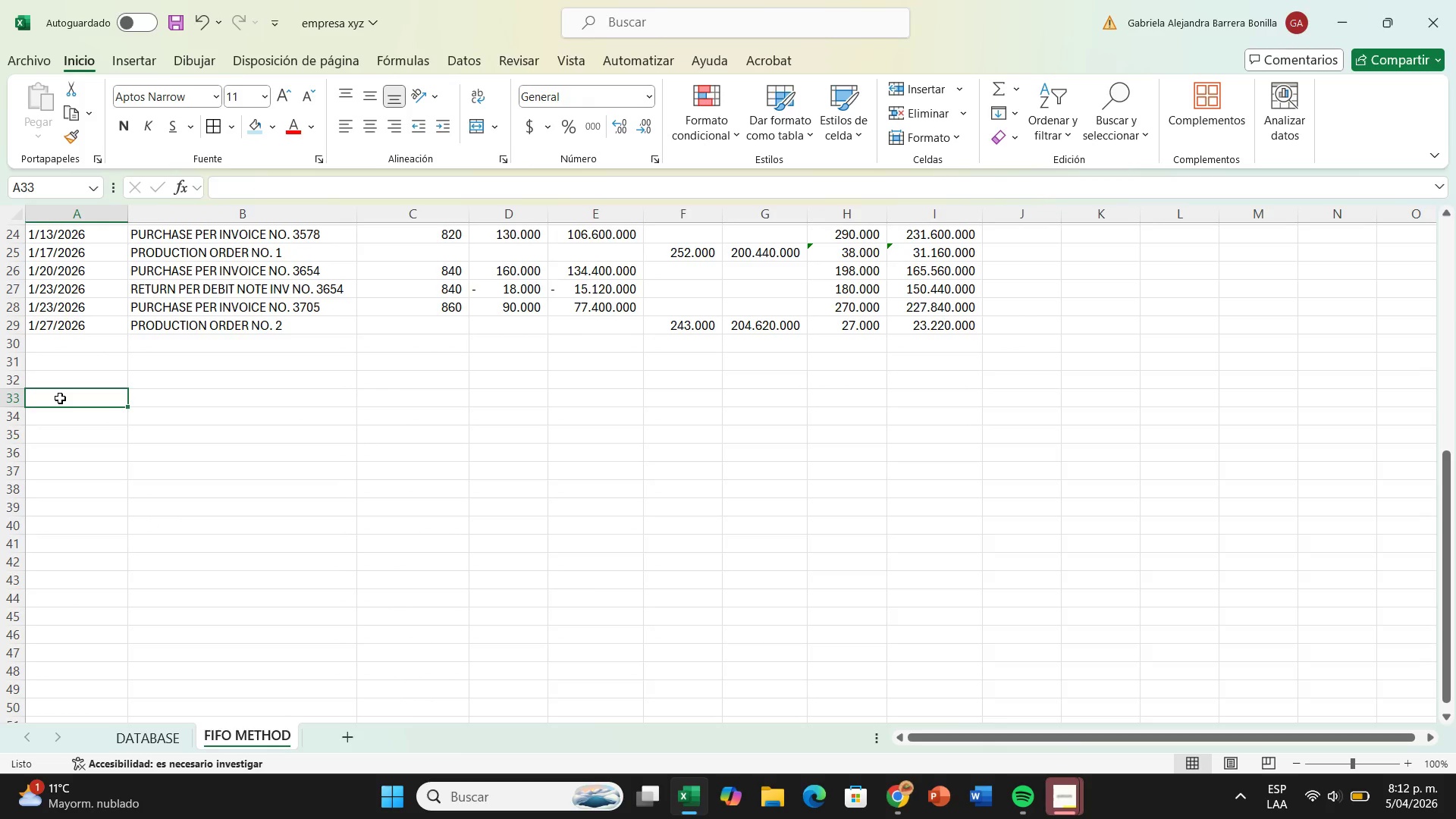 
type(material c)
 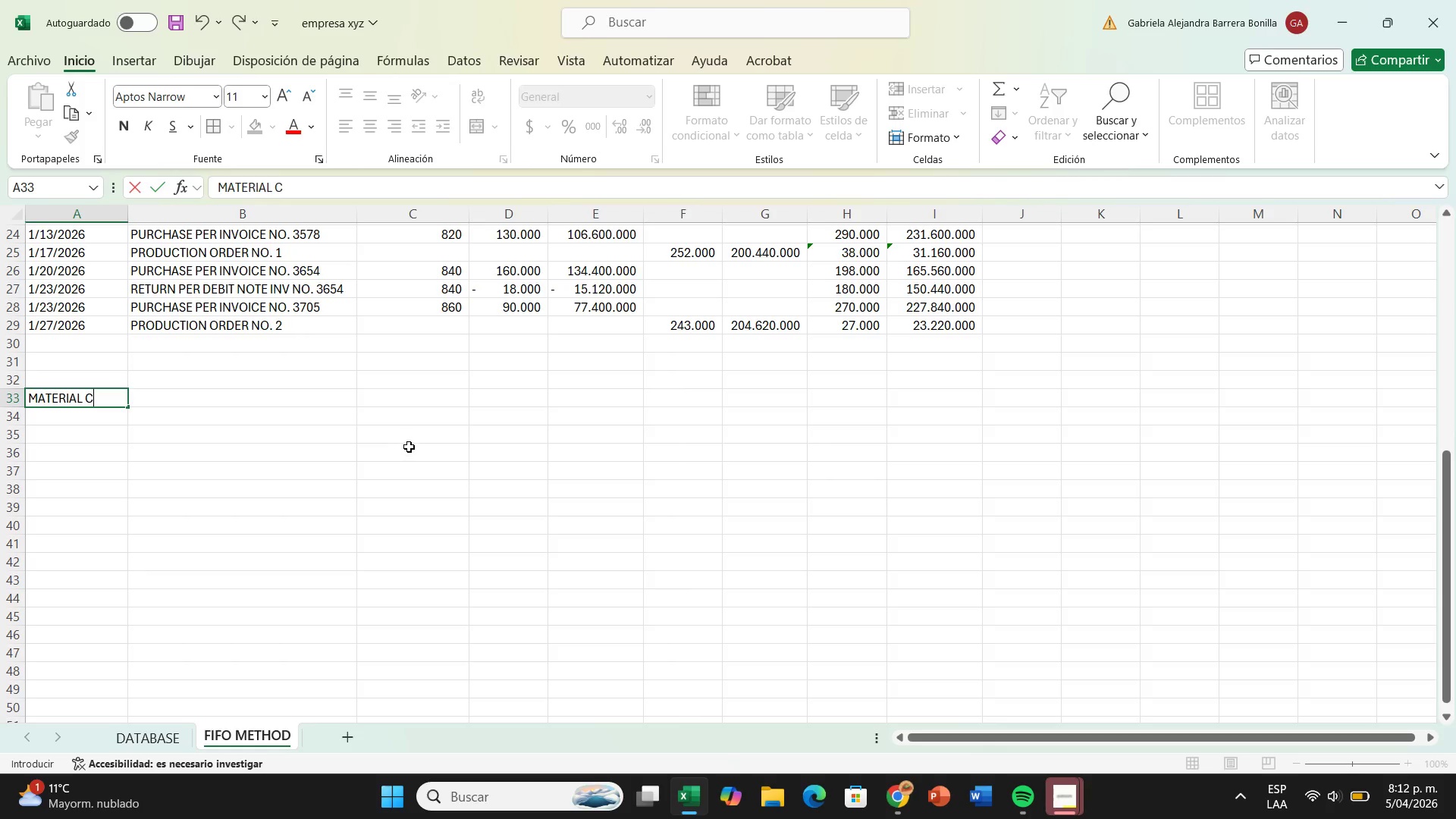 
left_click([404, 439])
 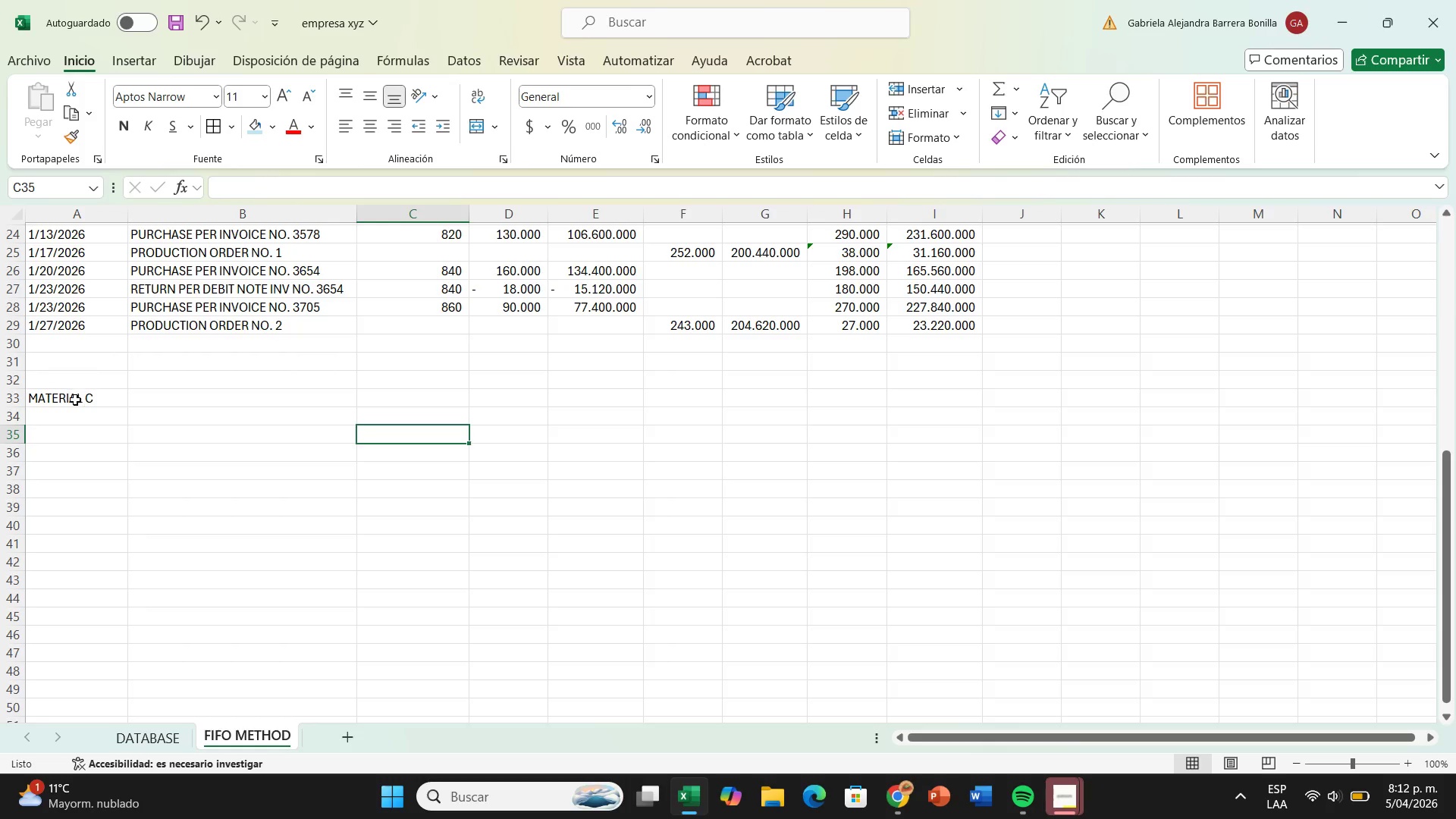 
left_click([75, 404])
 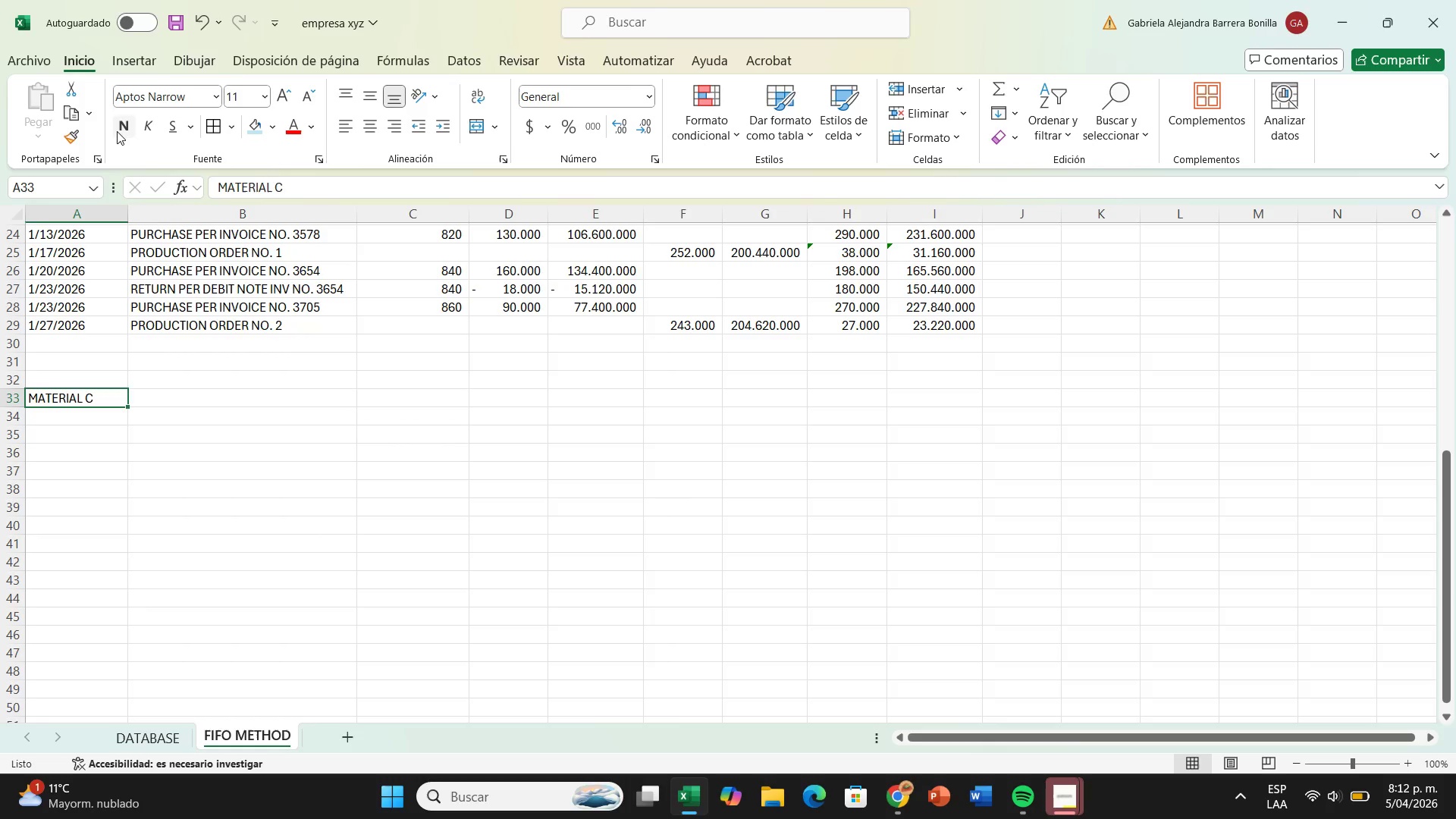 
scroll: coordinate [398, 445], scroll_direction: up, amount: 2.0
 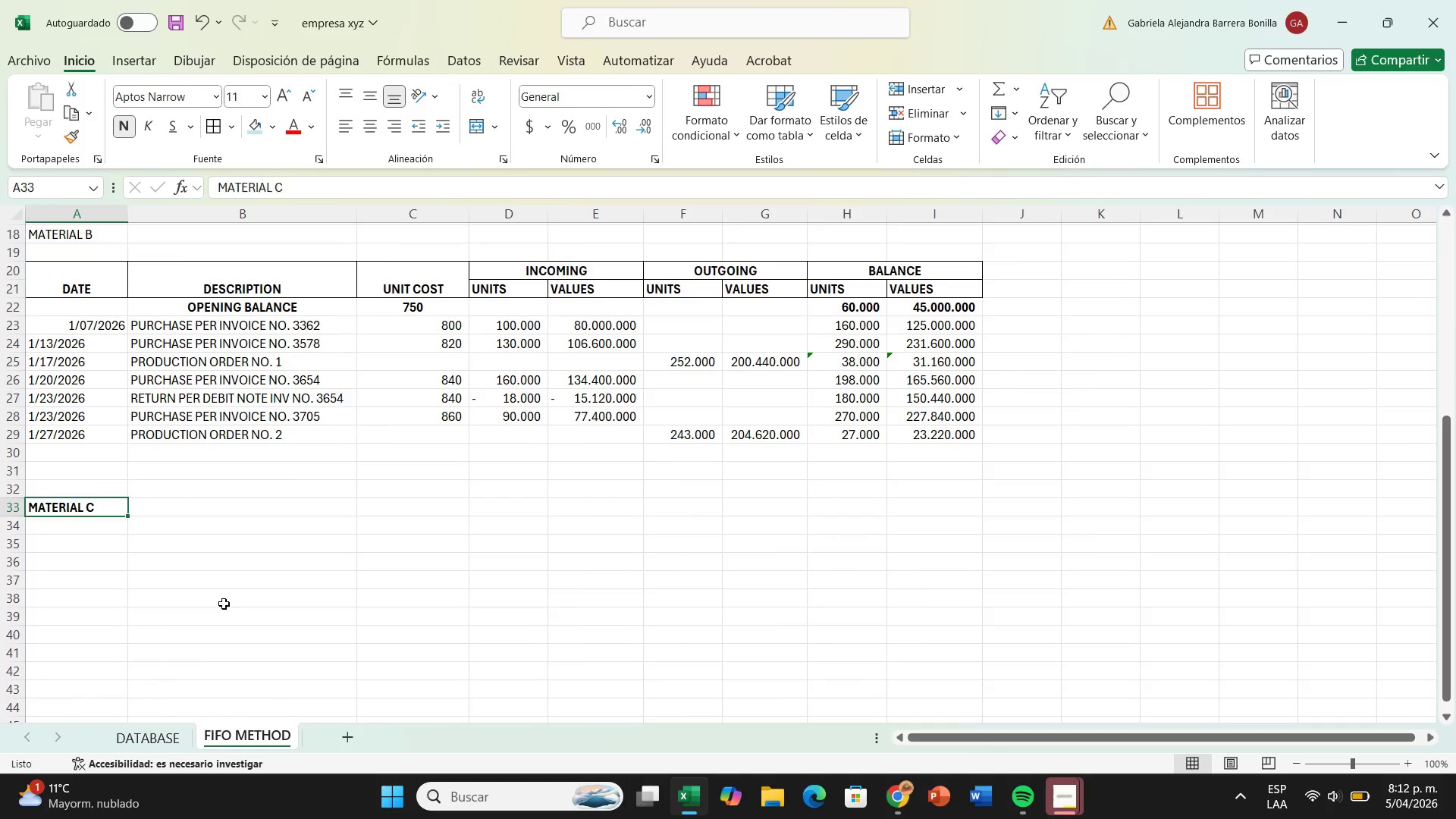 
left_click([224, 604])
 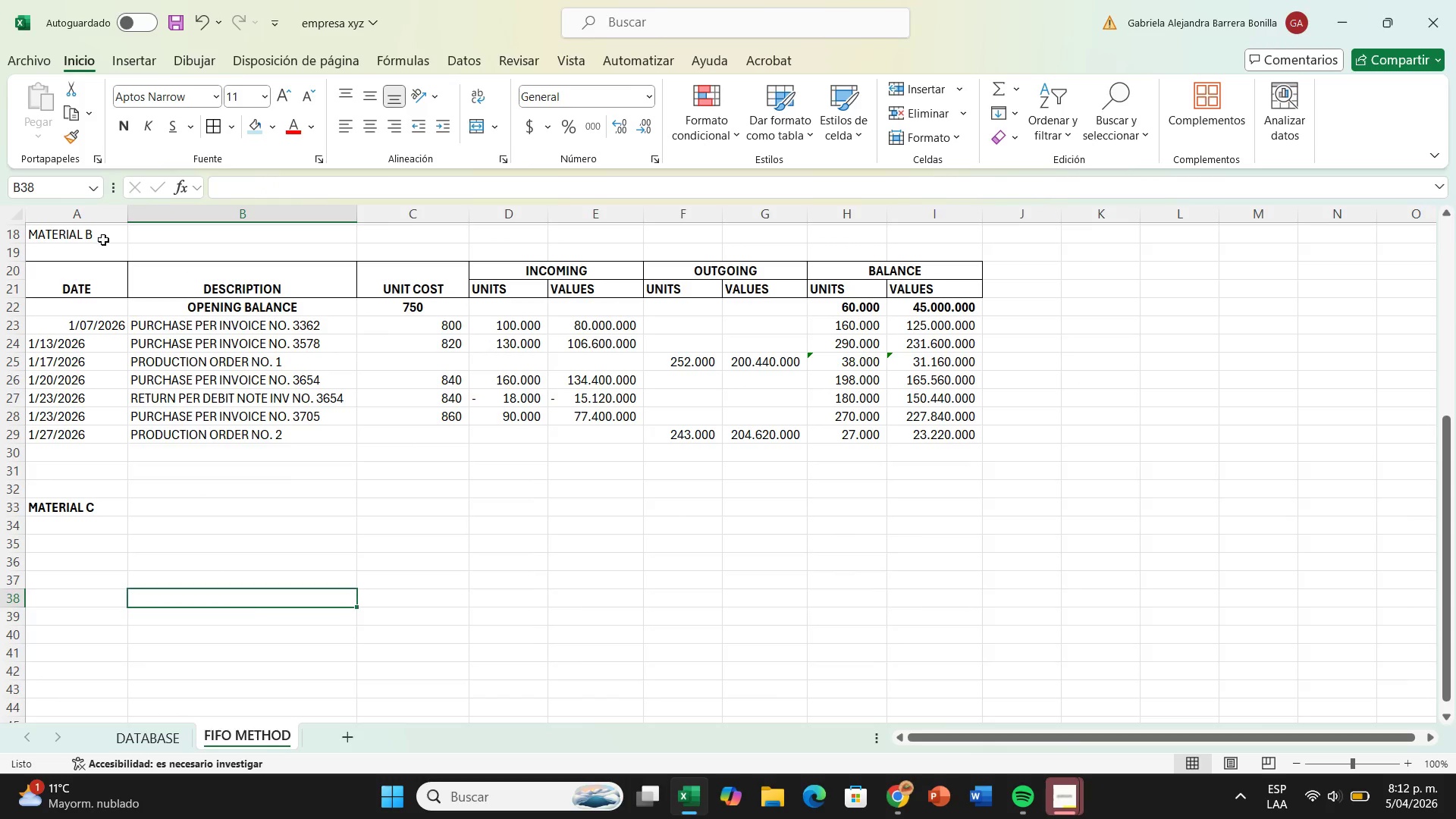 
left_click([103, 234])
 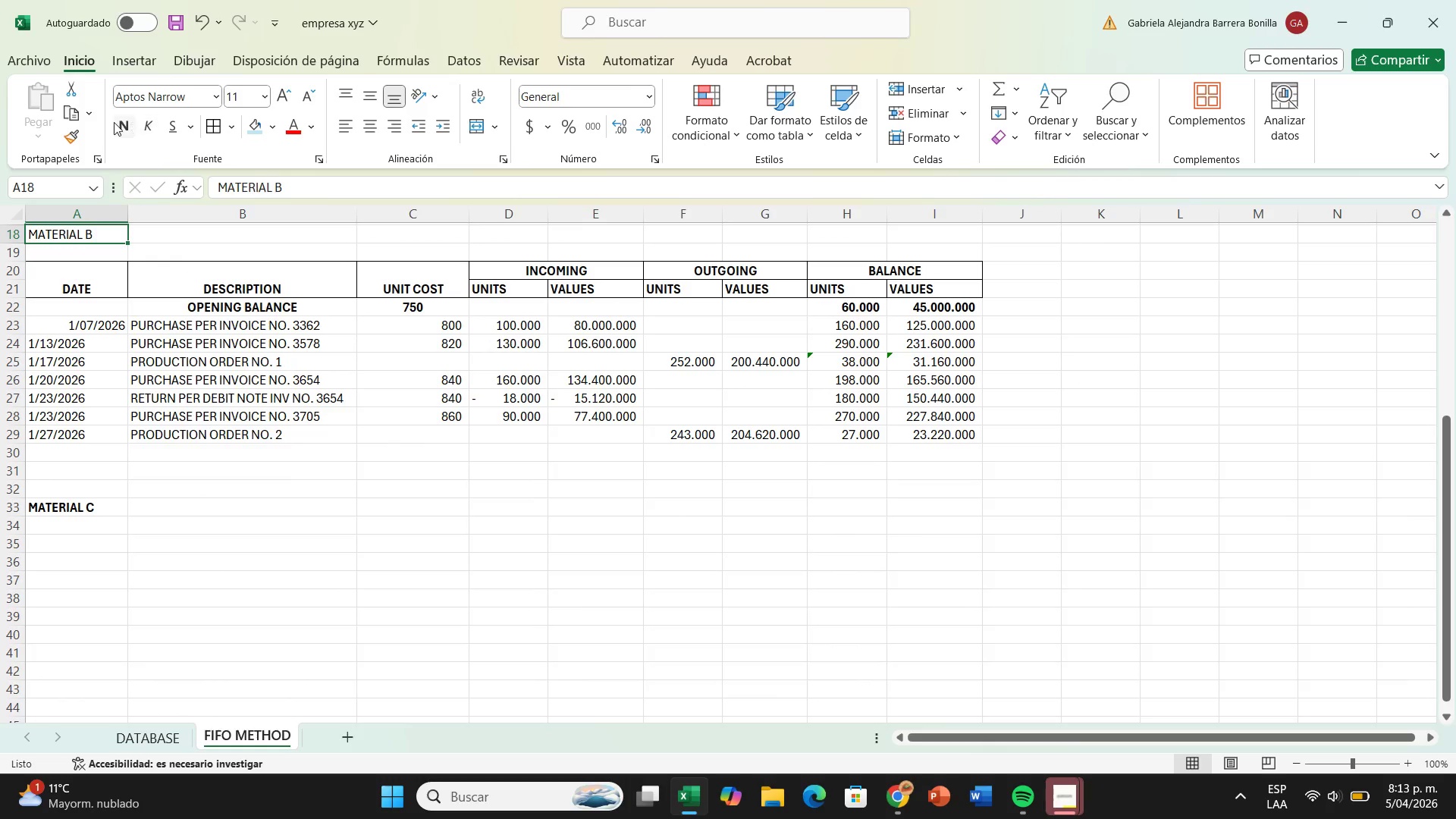 
left_click([114, 122])
 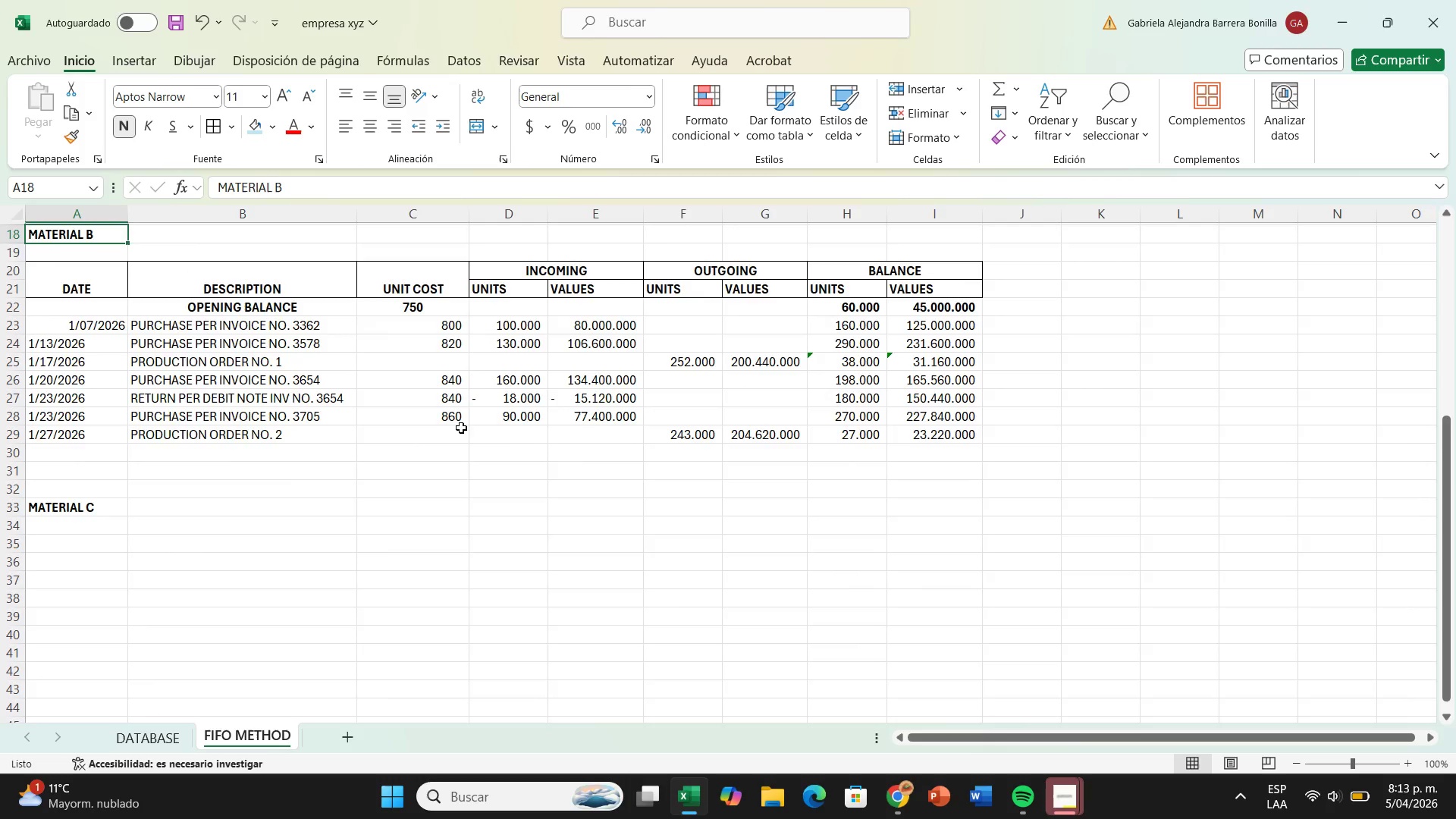 
scroll: coordinate [461, 428], scroll_direction: up, amount: 9.0
 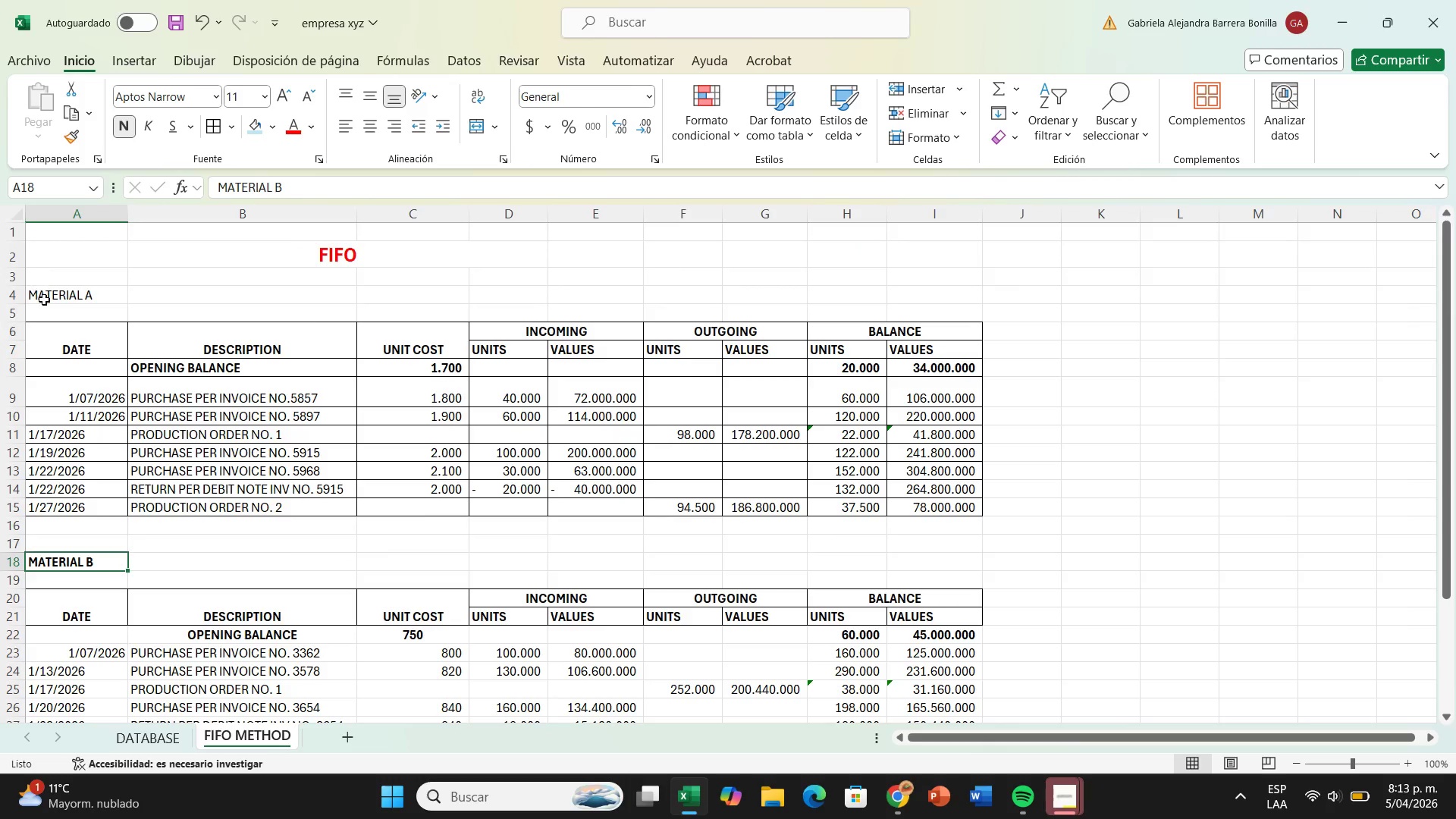 
left_click([44, 300])
 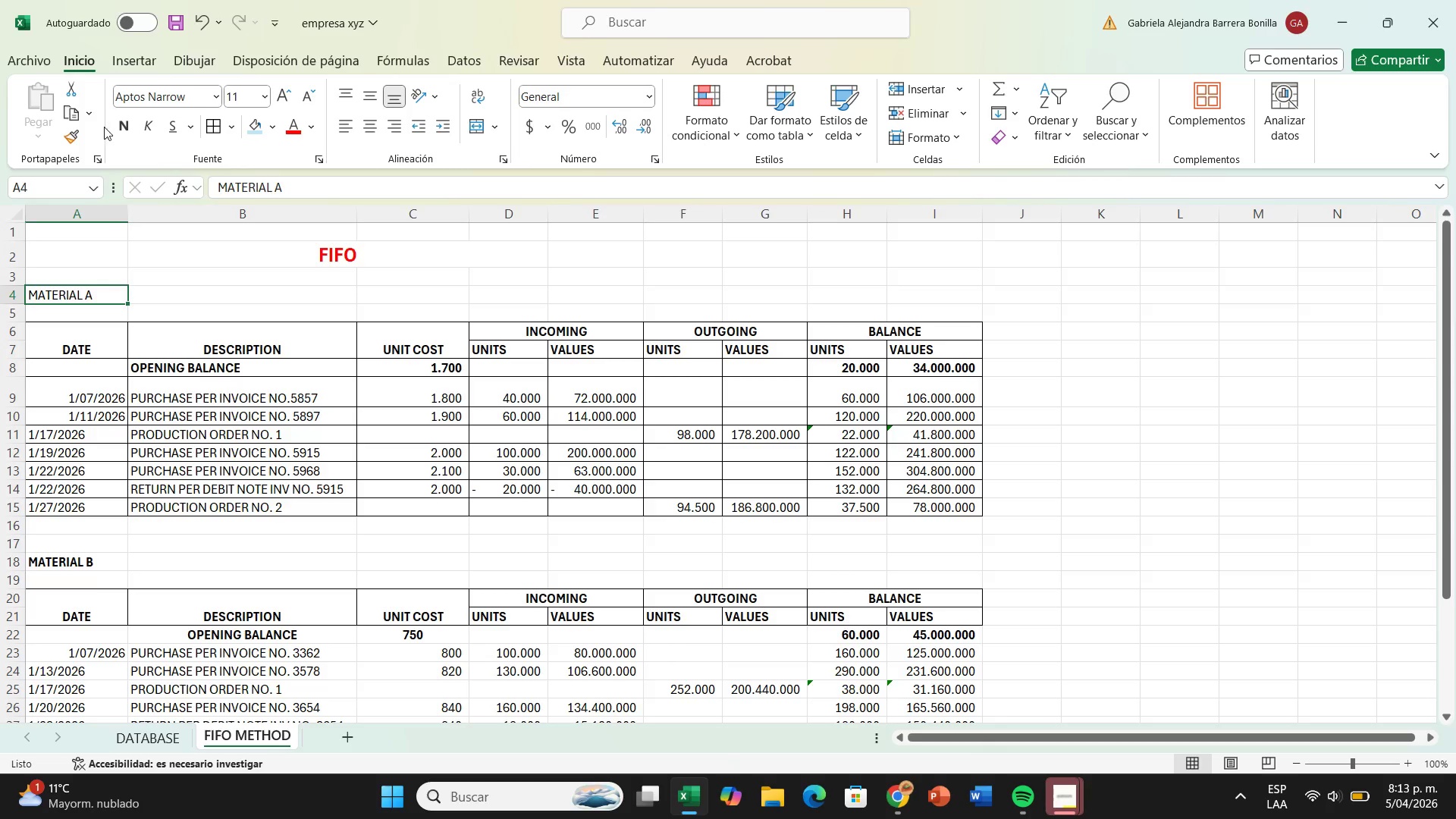 
left_click([115, 129])
 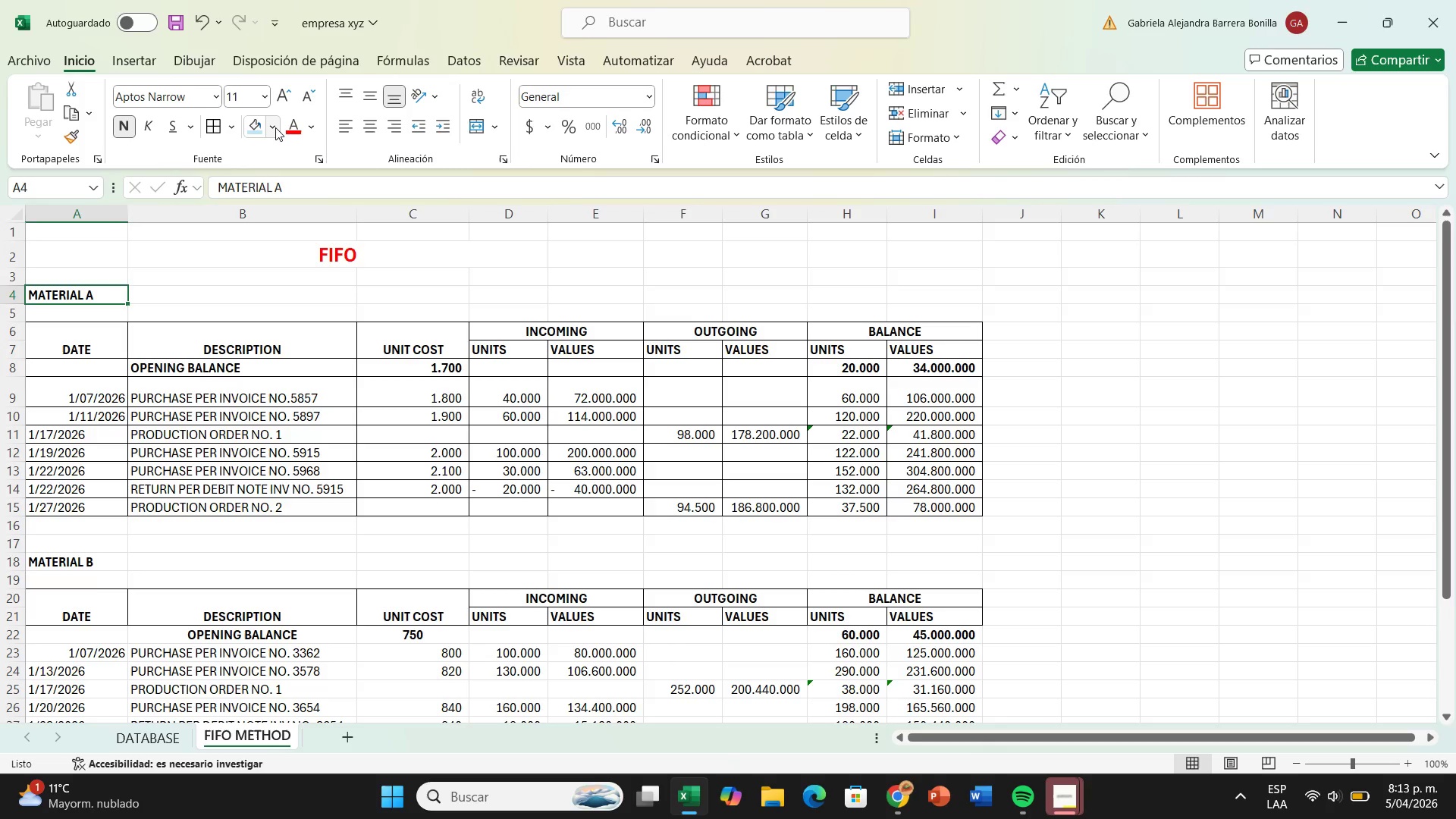 
left_click([275, 127])
 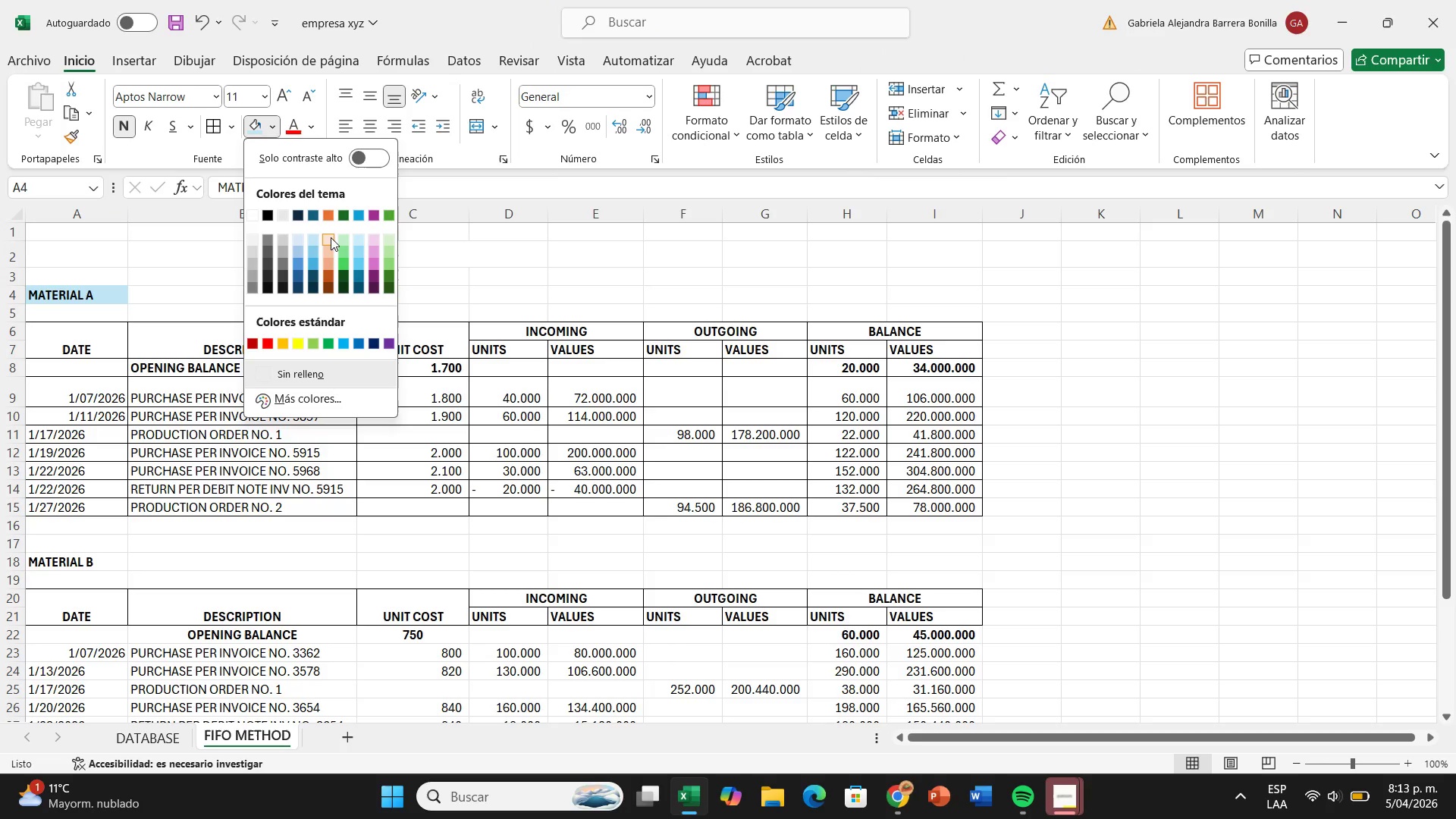 
left_click([331, 237])
 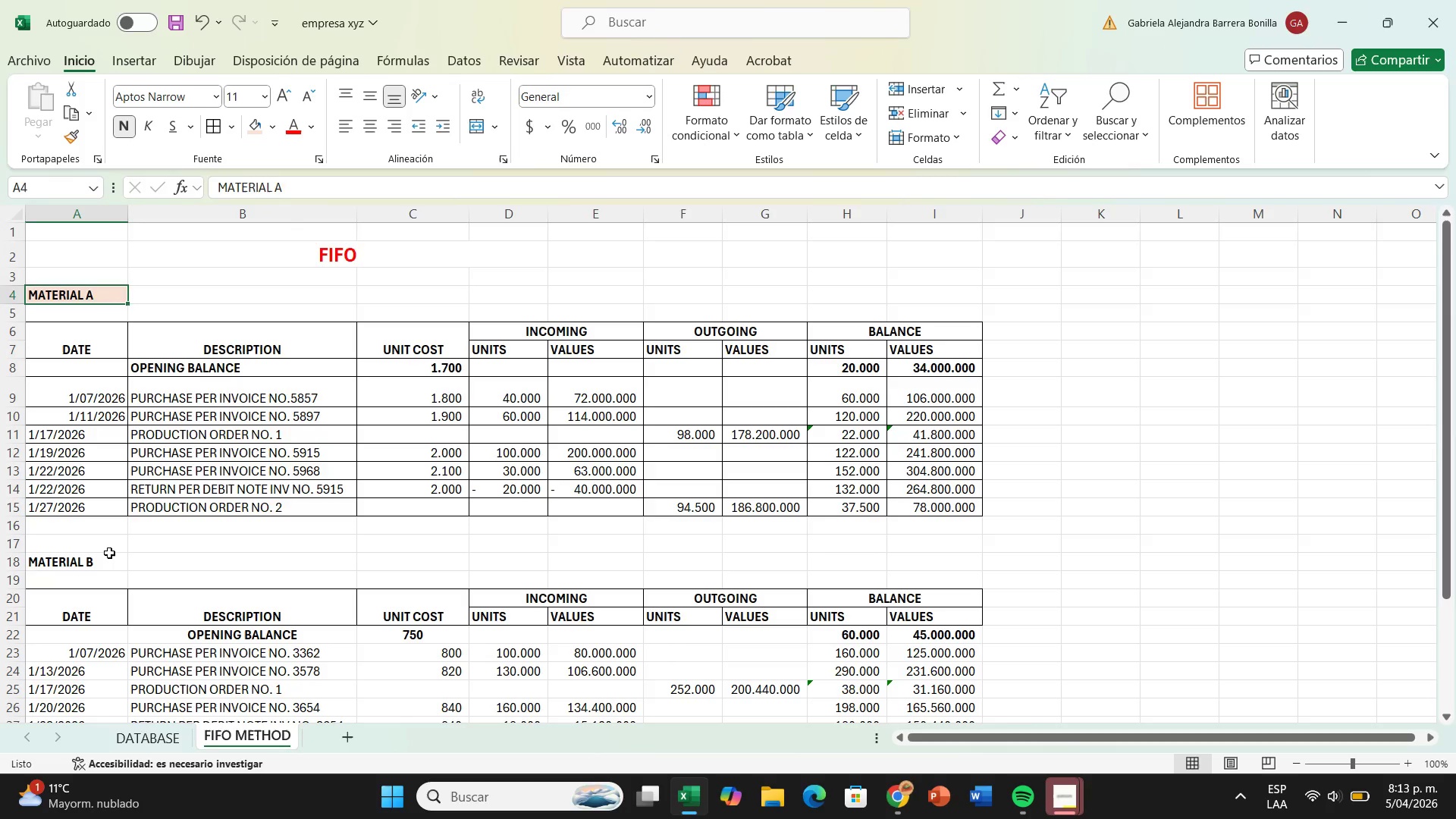 
left_click([109, 553])
 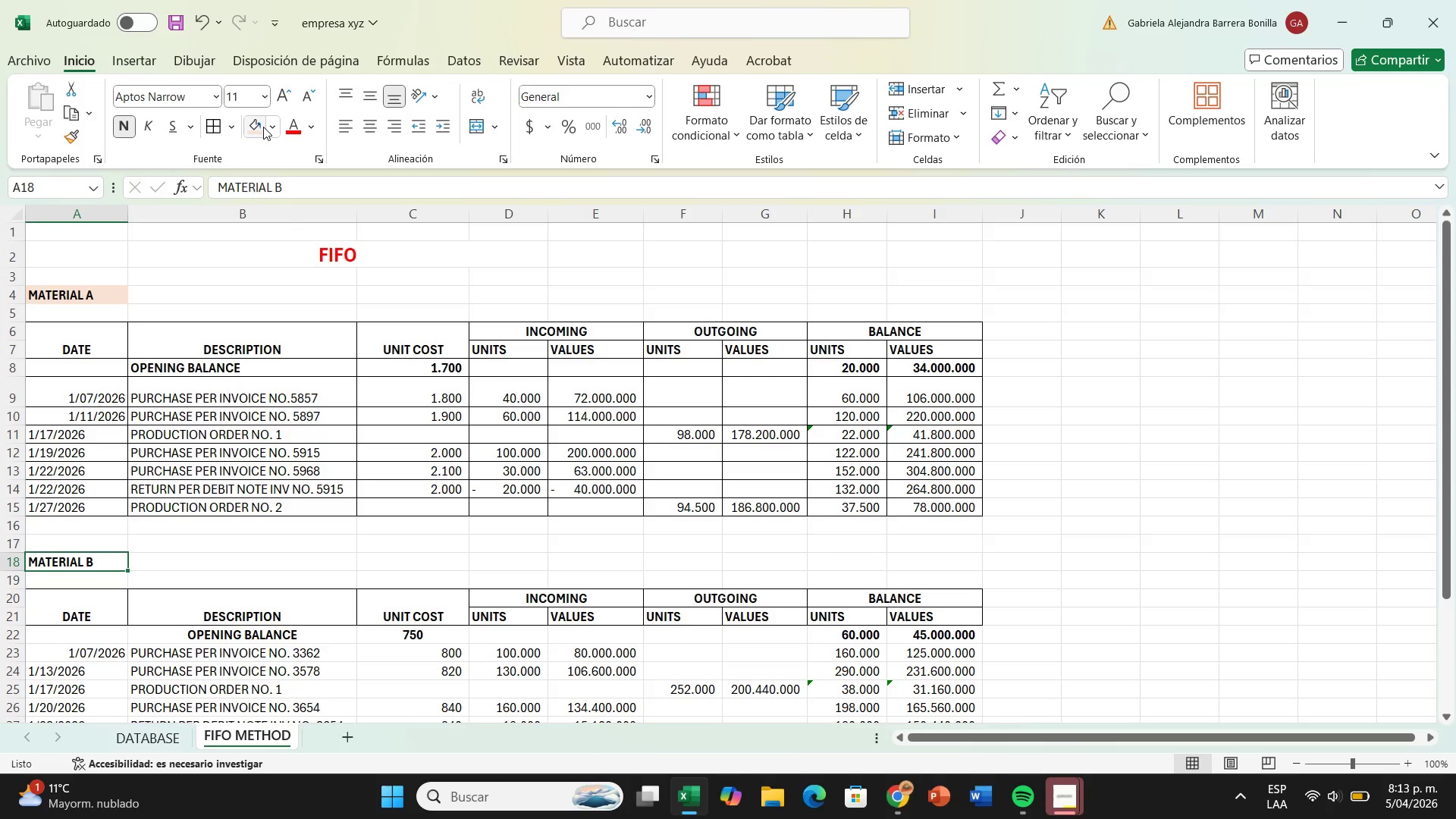 
left_click([271, 127])
 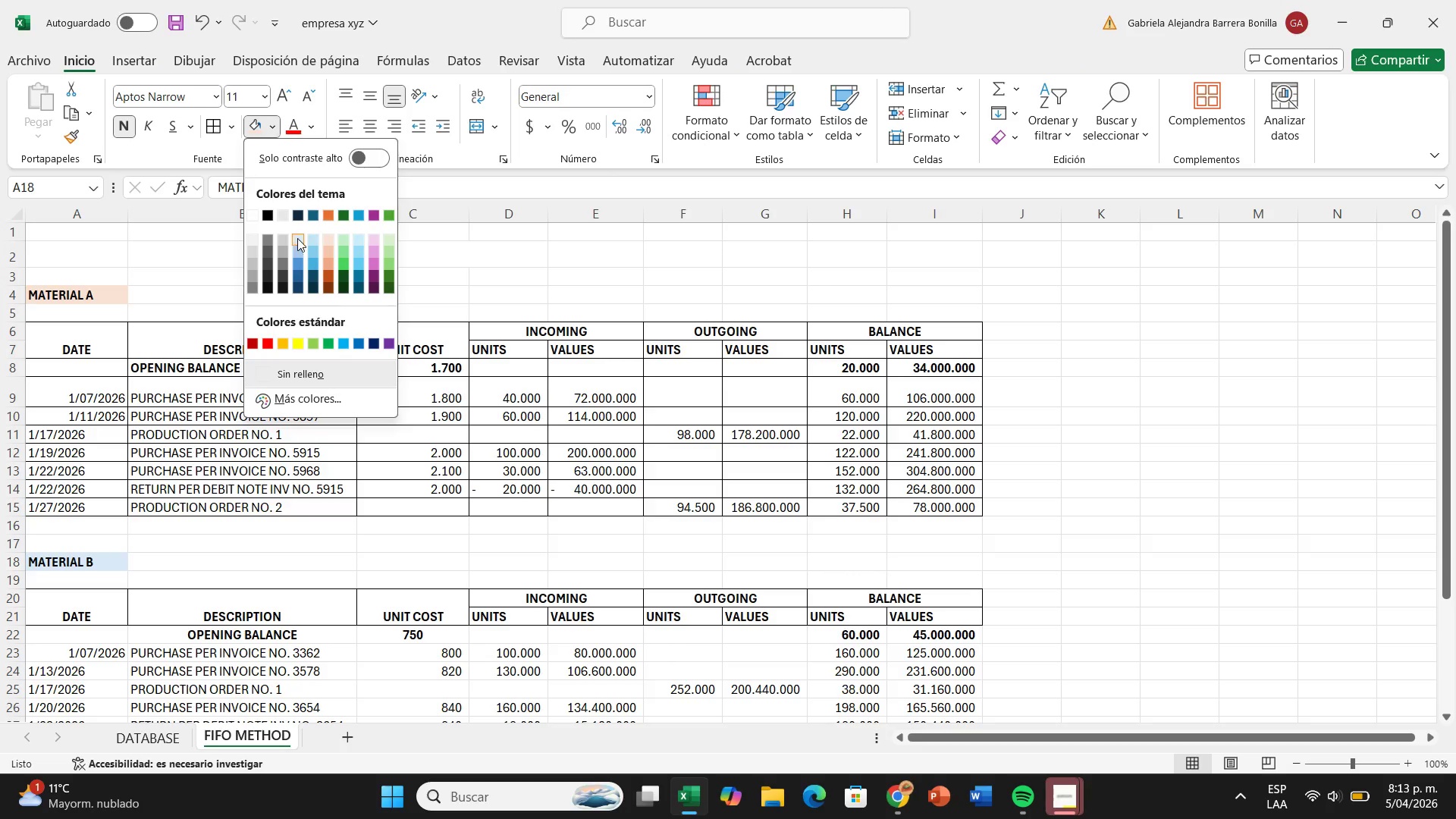 
left_click([307, 238])
 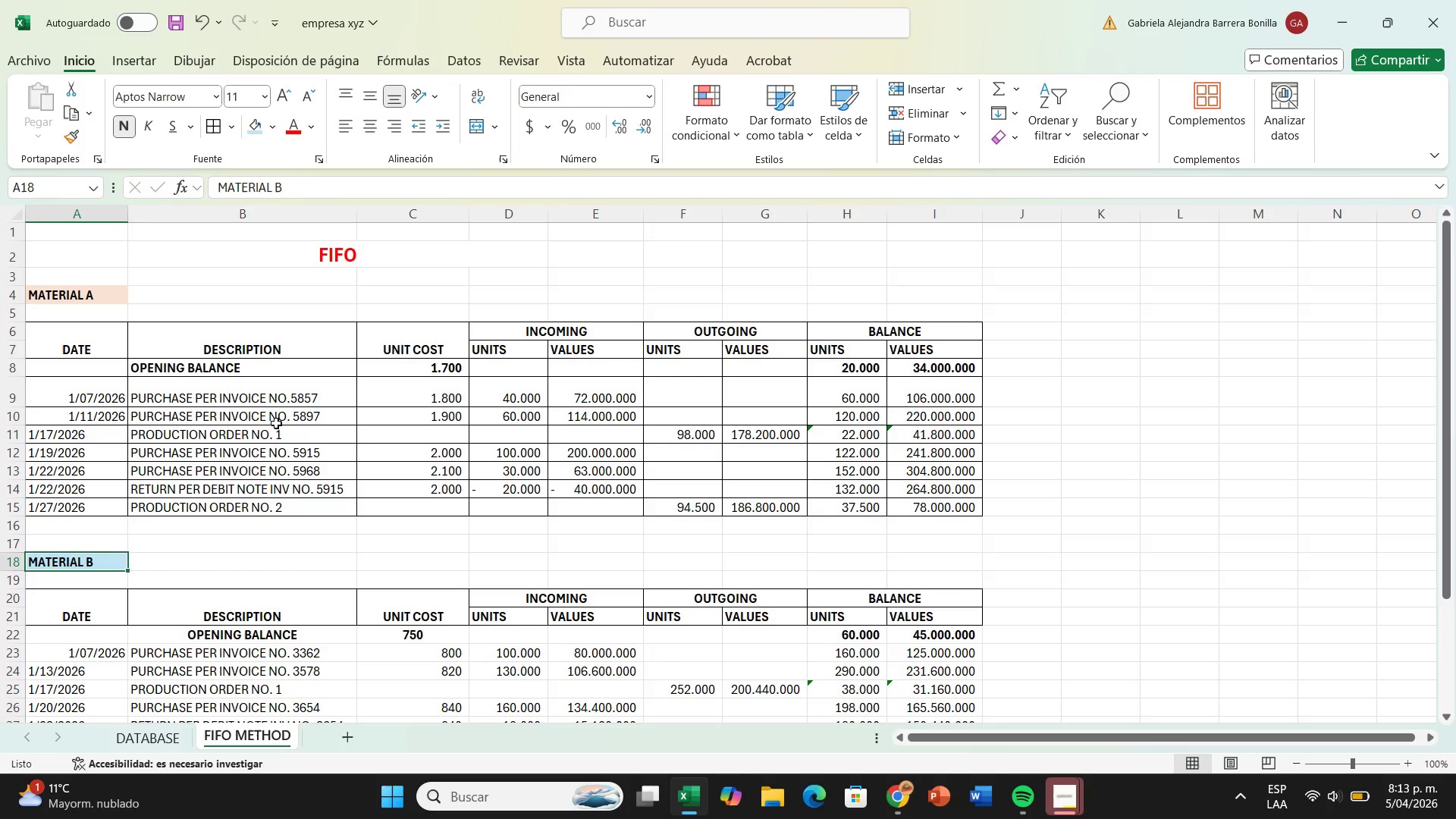 
scroll: coordinate [275, 433], scroll_direction: down, amount: 4.0
 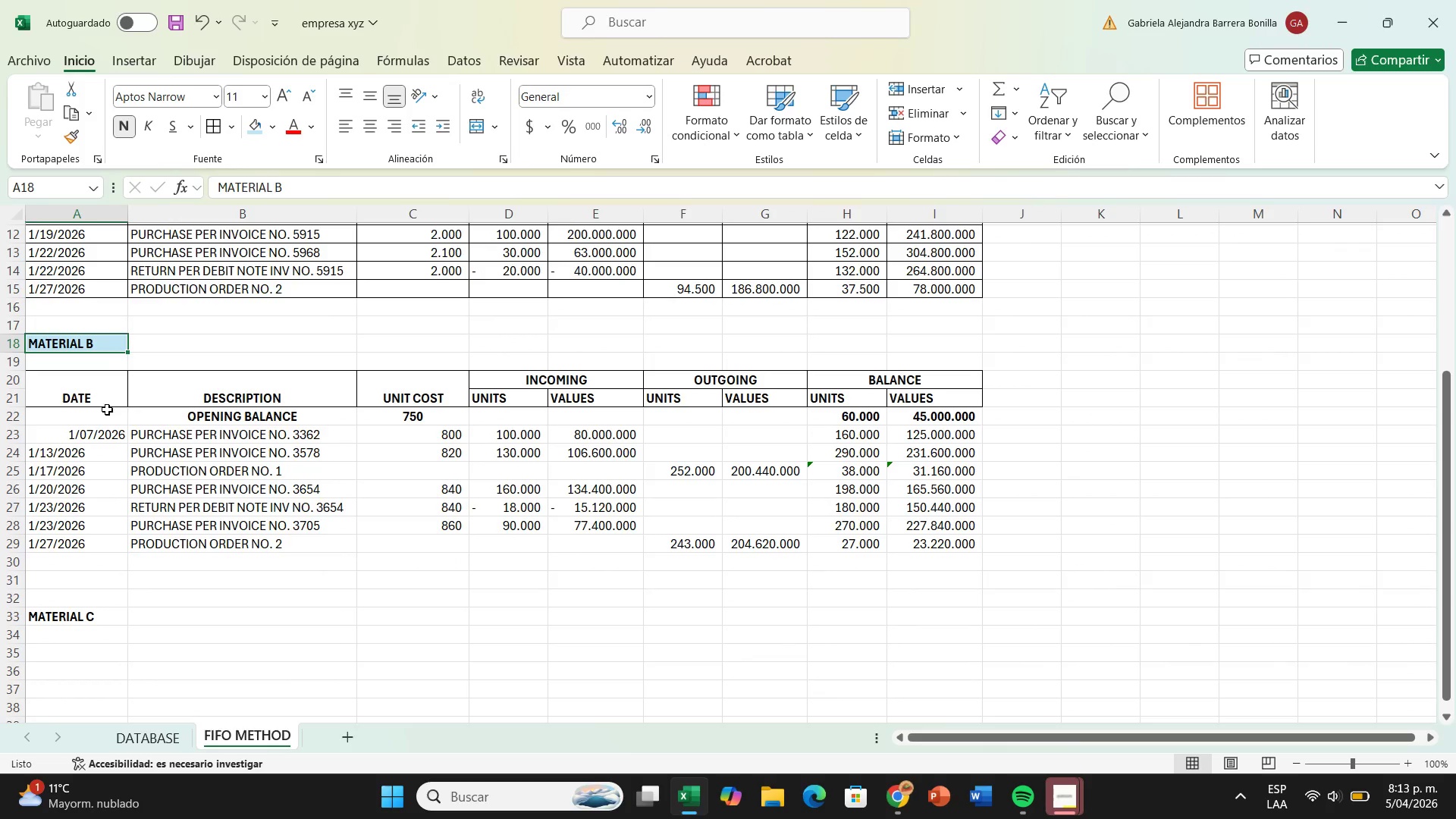 
left_click_drag(start_coordinate=[107, 411], to_coordinate=[922, 548])
 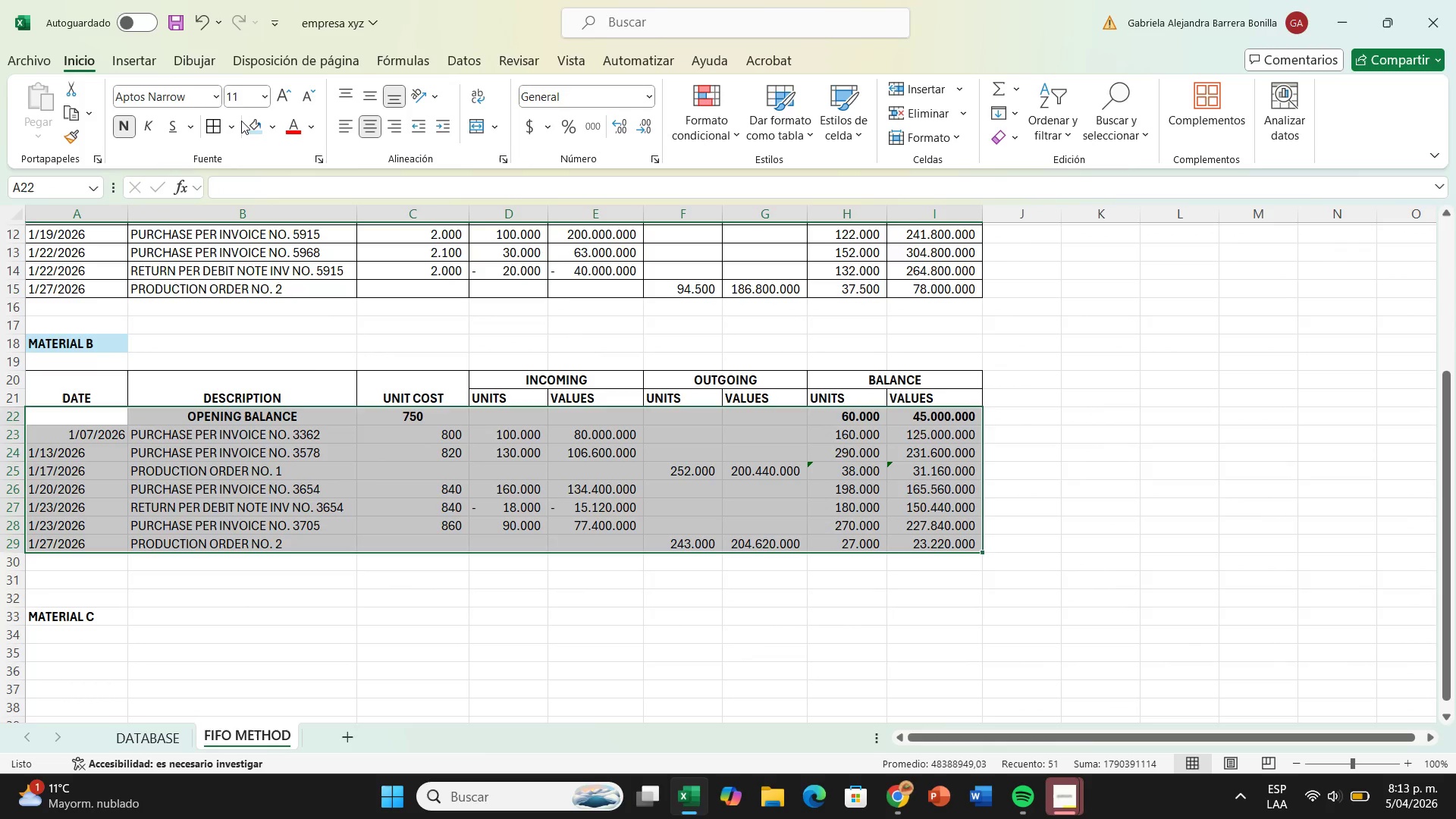 
left_click([234, 128])
 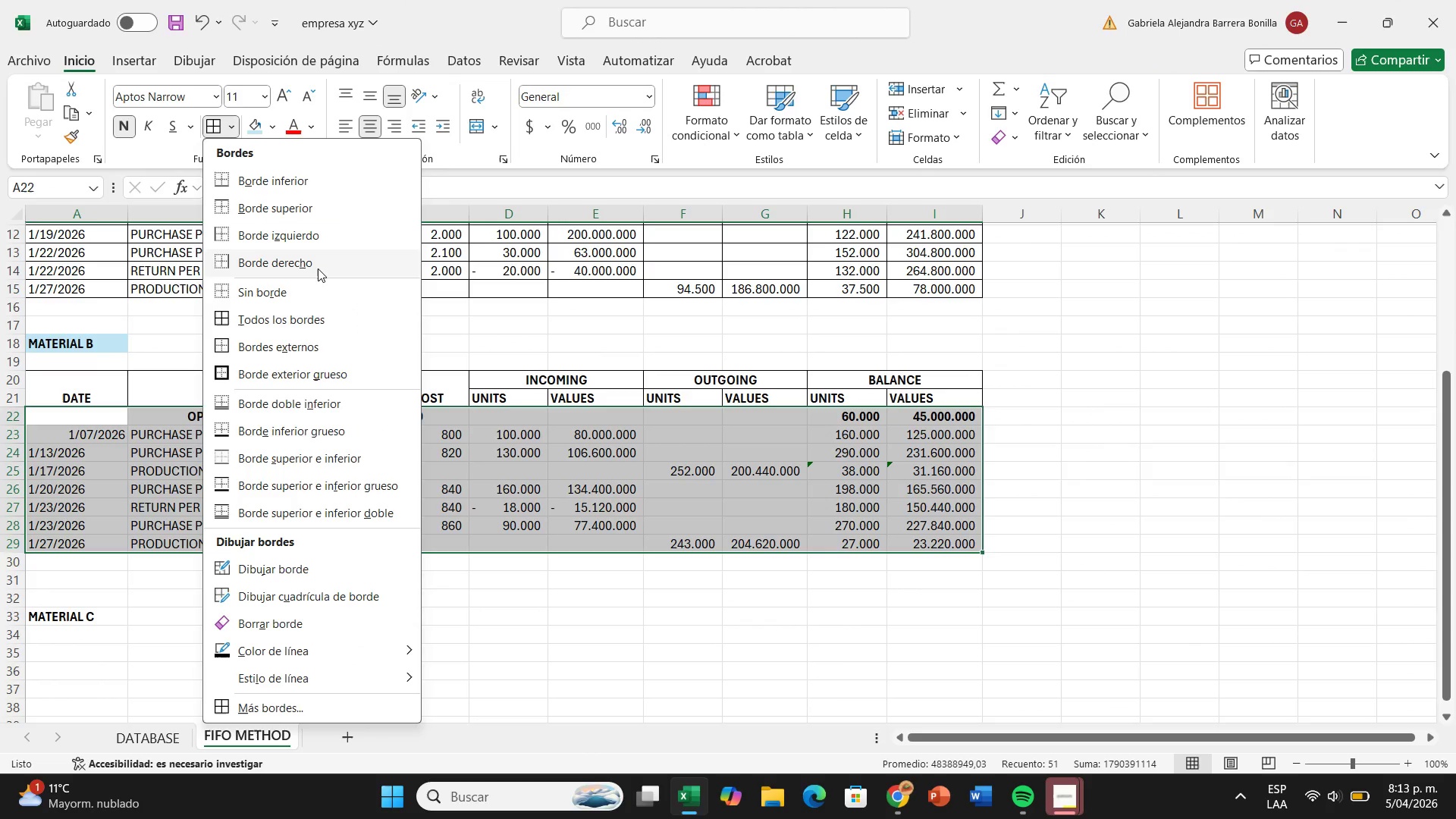 
left_click([306, 315])
 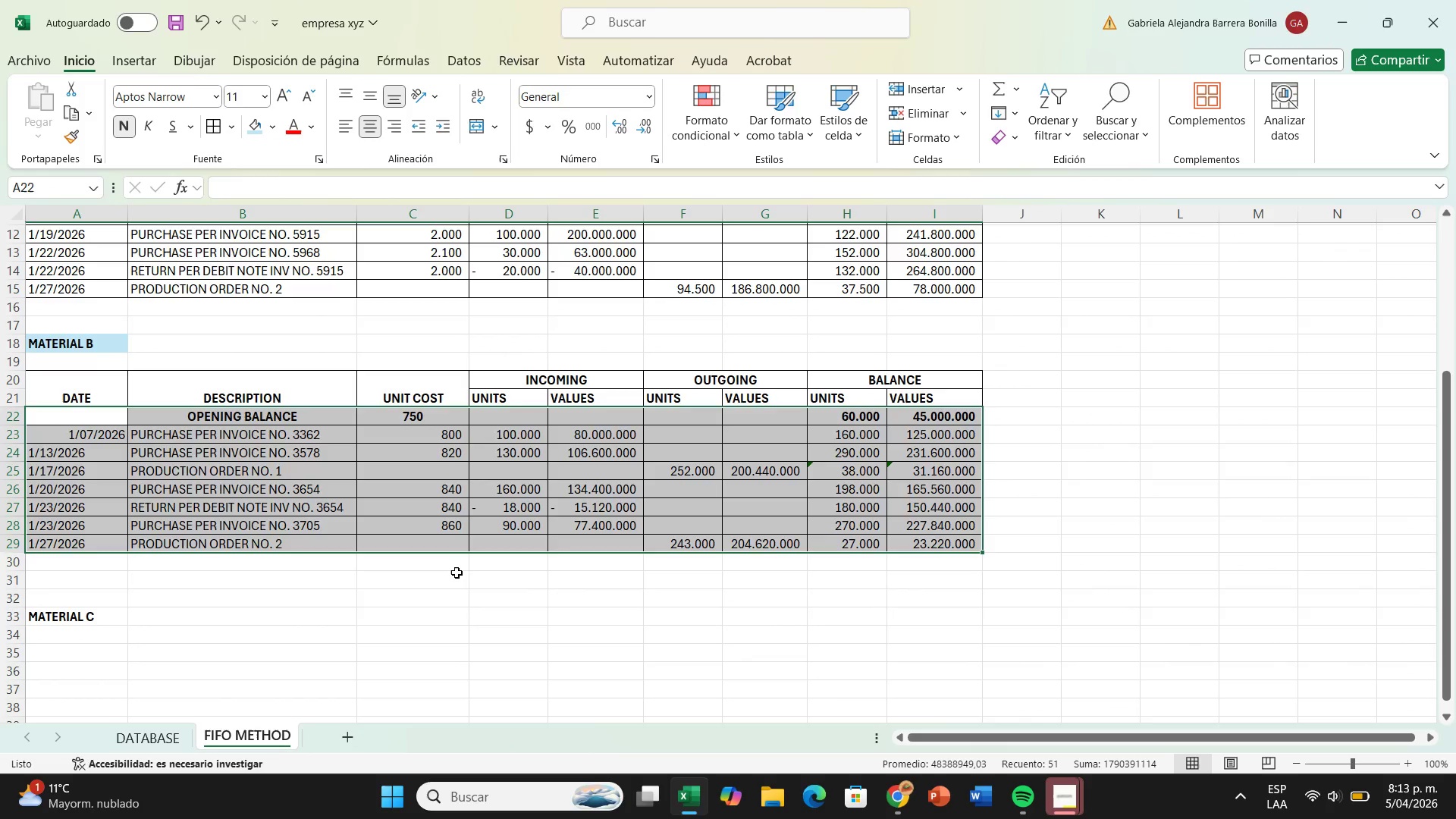 
left_click([433, 599])
 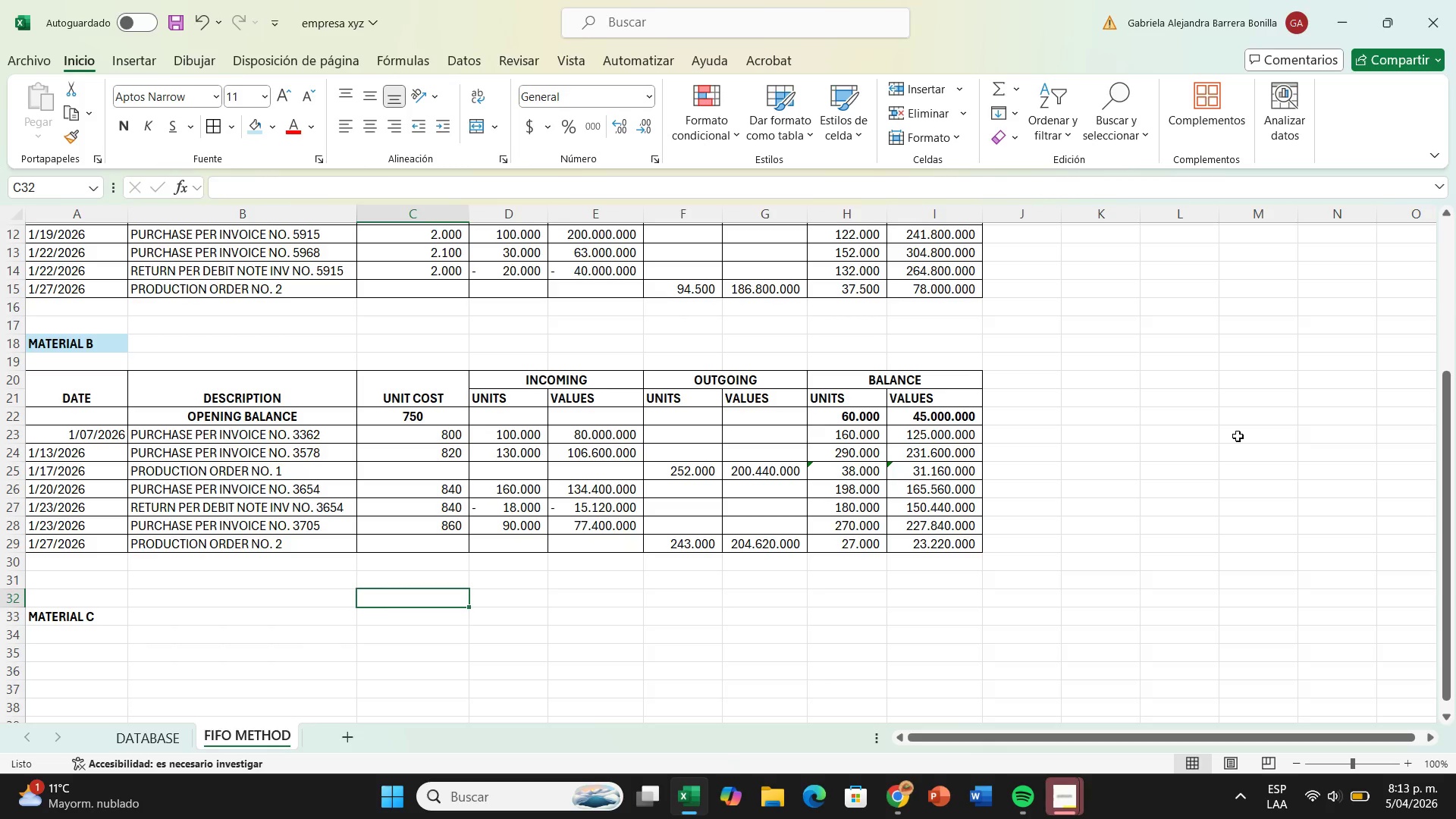 
scroll: coordinate [1236, 438], scroll_direction: down, amount: 1.0
 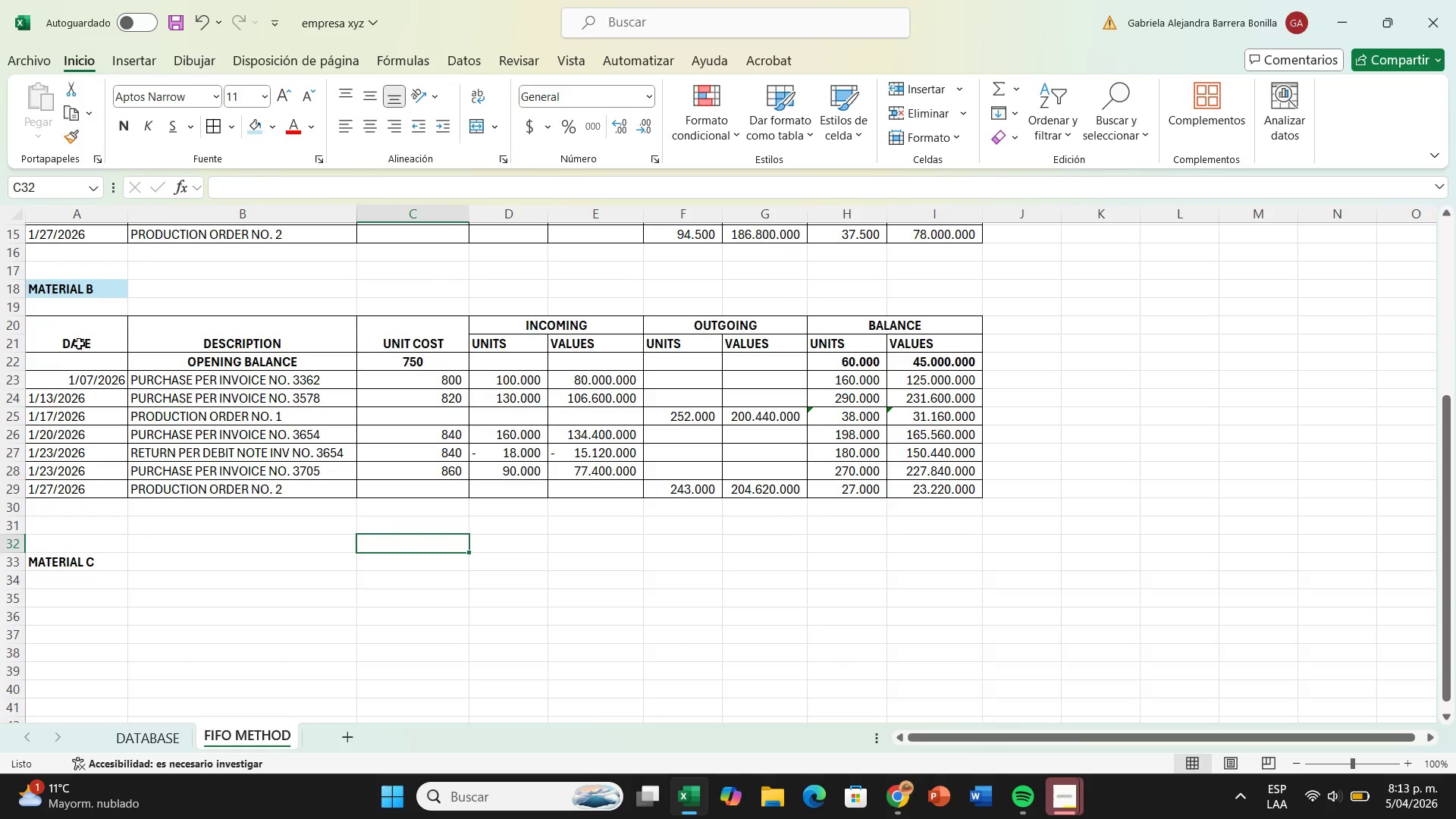 
left_click_drag(start_coordinate=[80, 327], to_coordinate=[875, 347])
 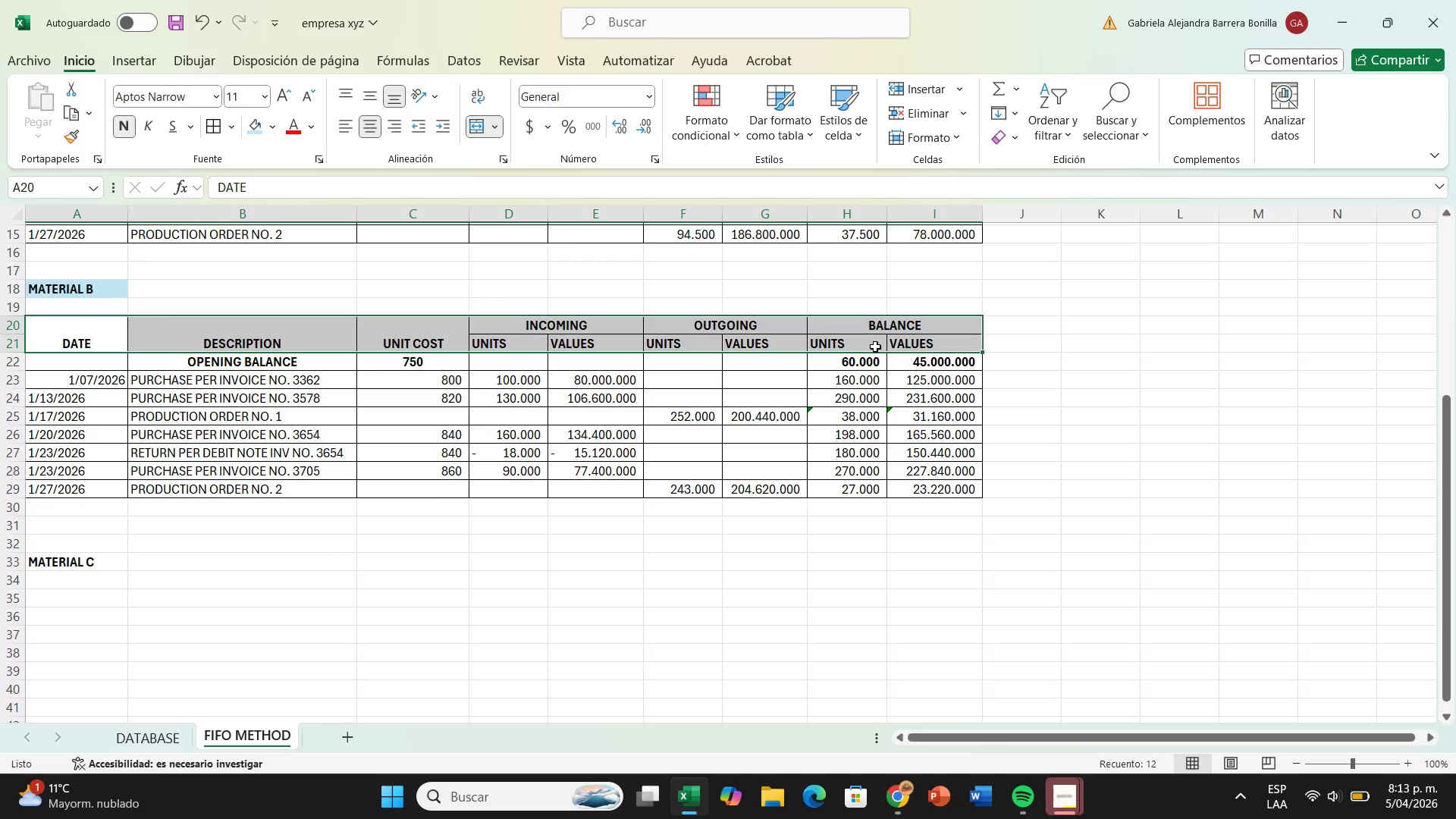 
key(Control+C)
 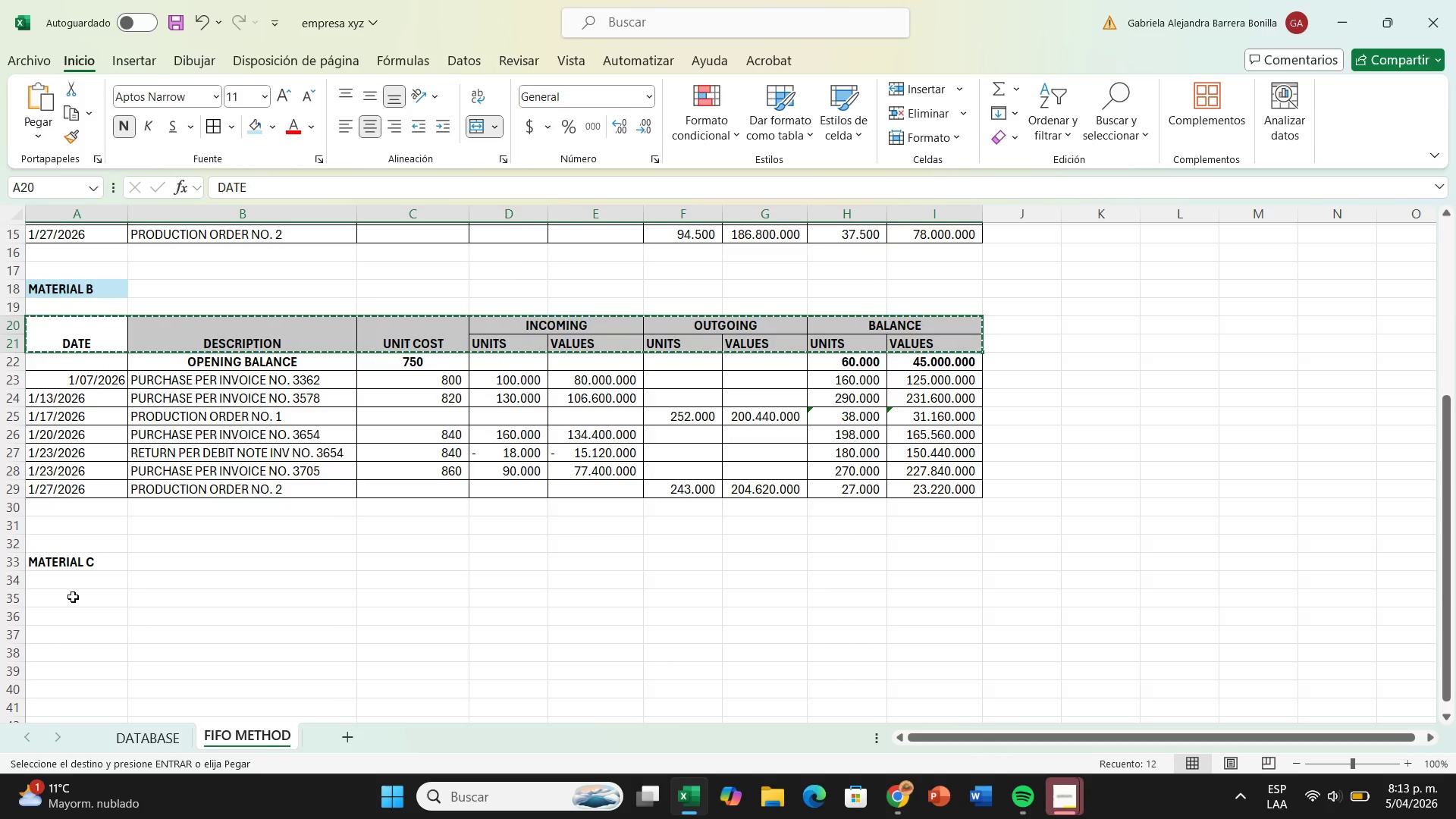 
left_click([77, 601])
 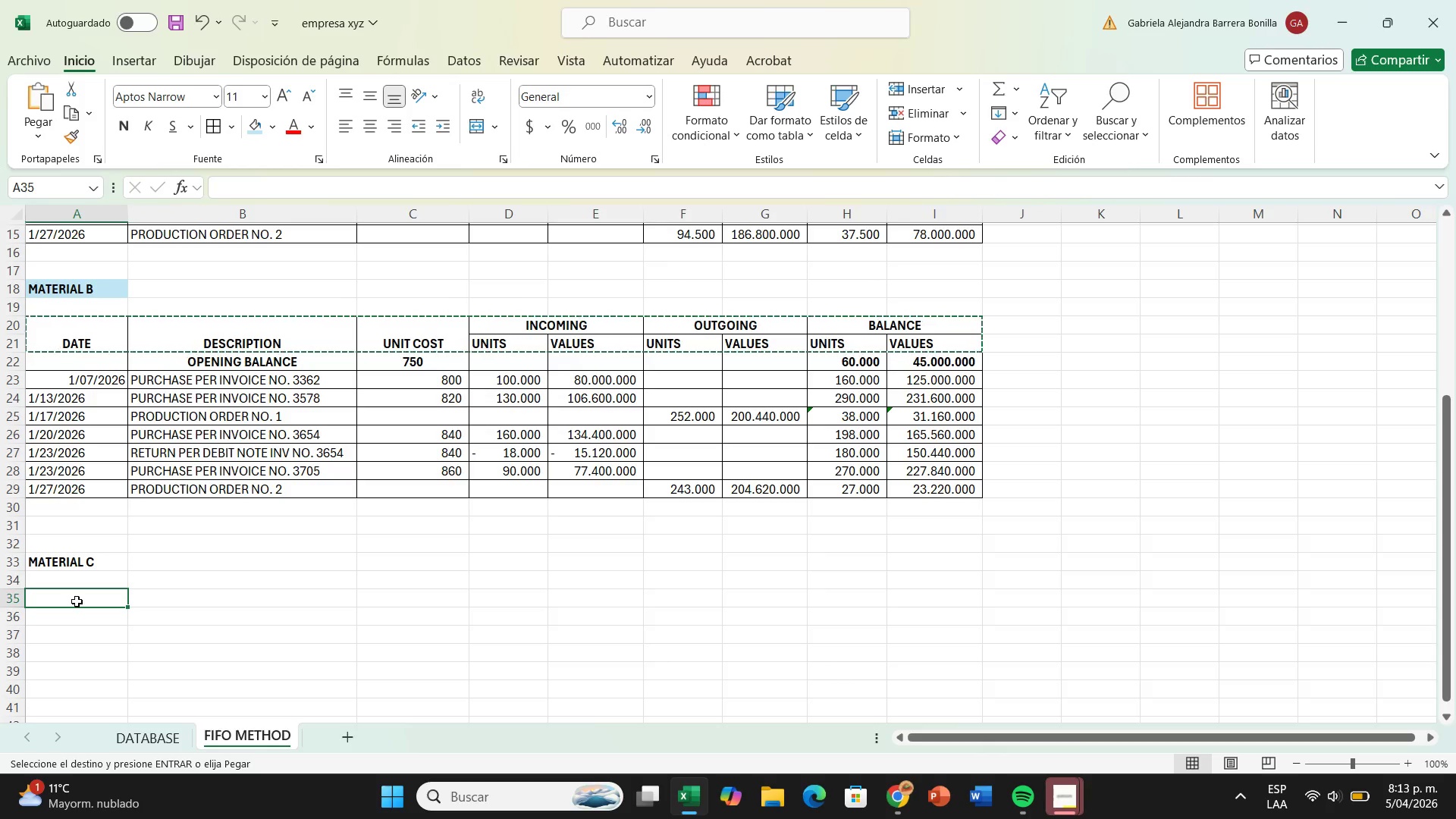 
key(Enter)
 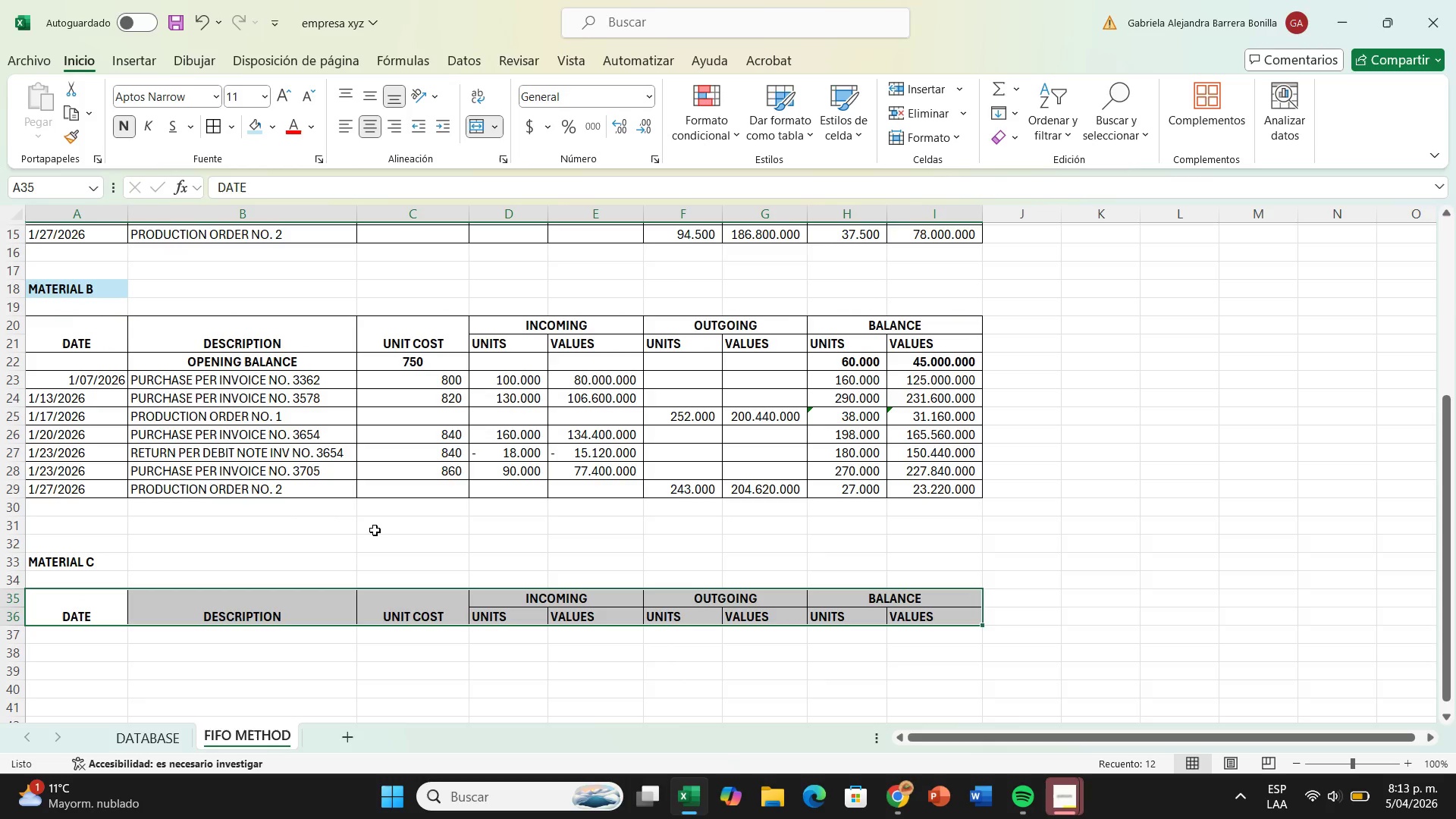 
scroll: coordinate [375, 530], scroll_direction: down, amount: 1.0
 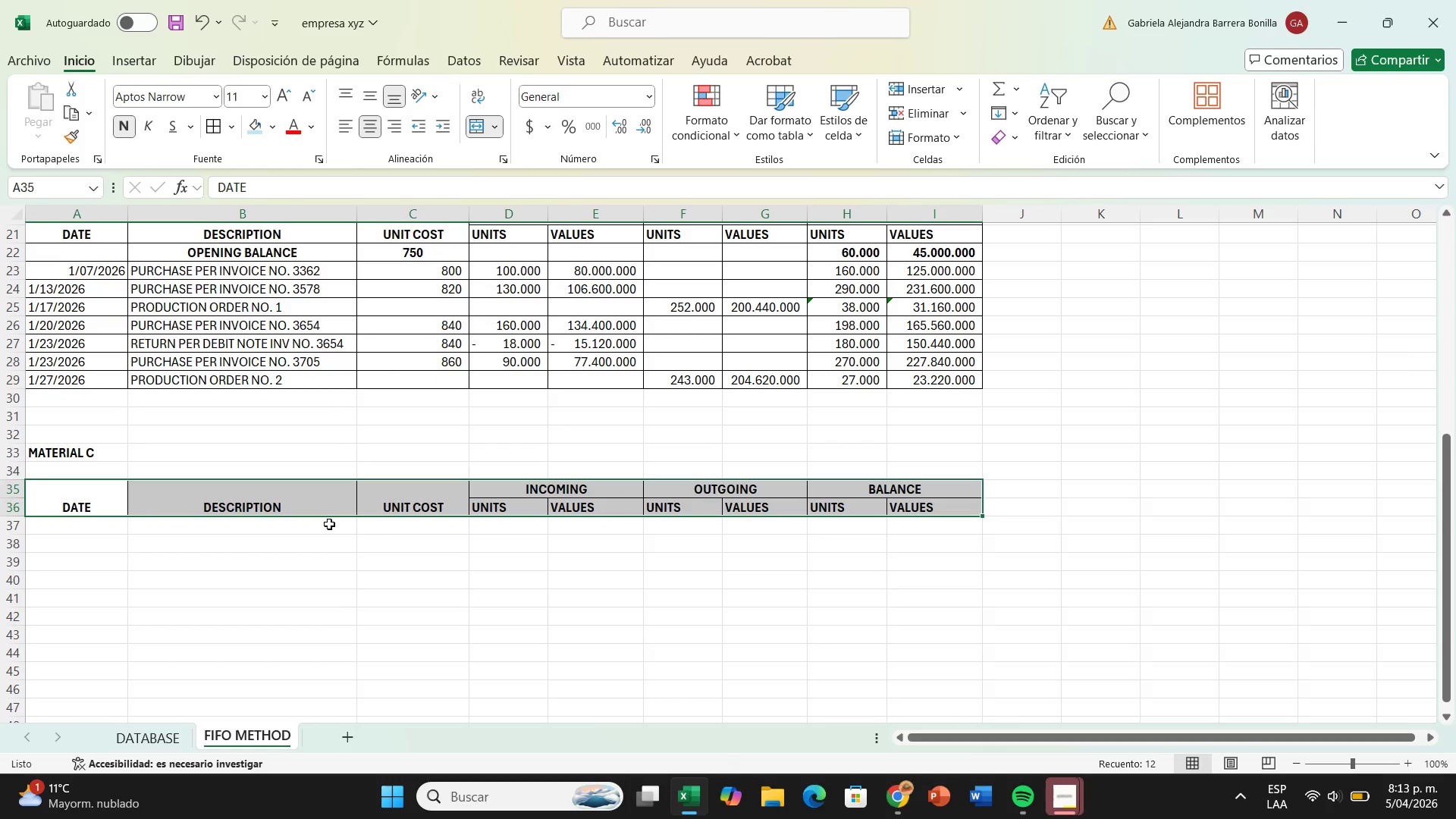 
left_click([0, 525])
 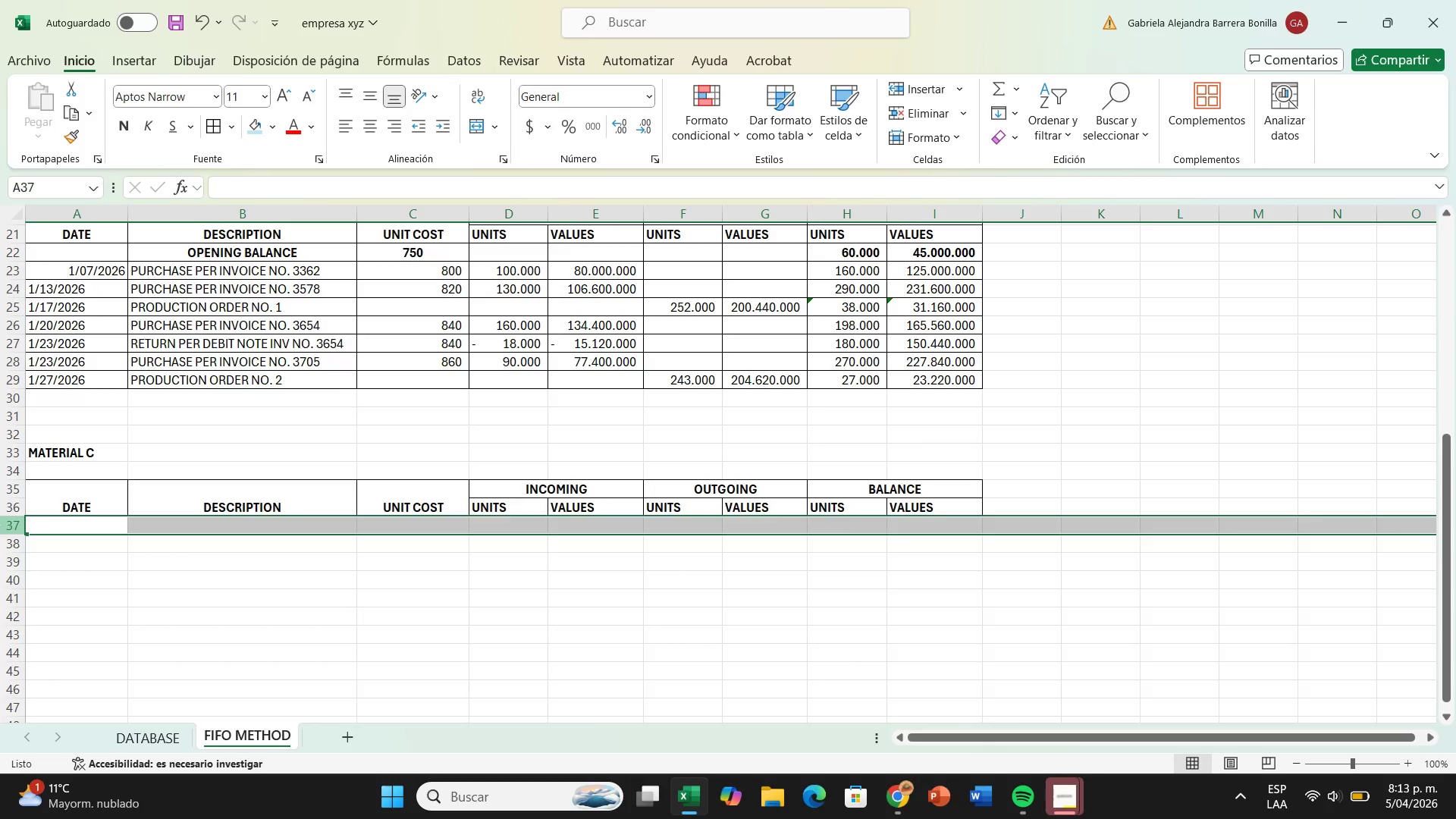 
key(Control+Equal)
 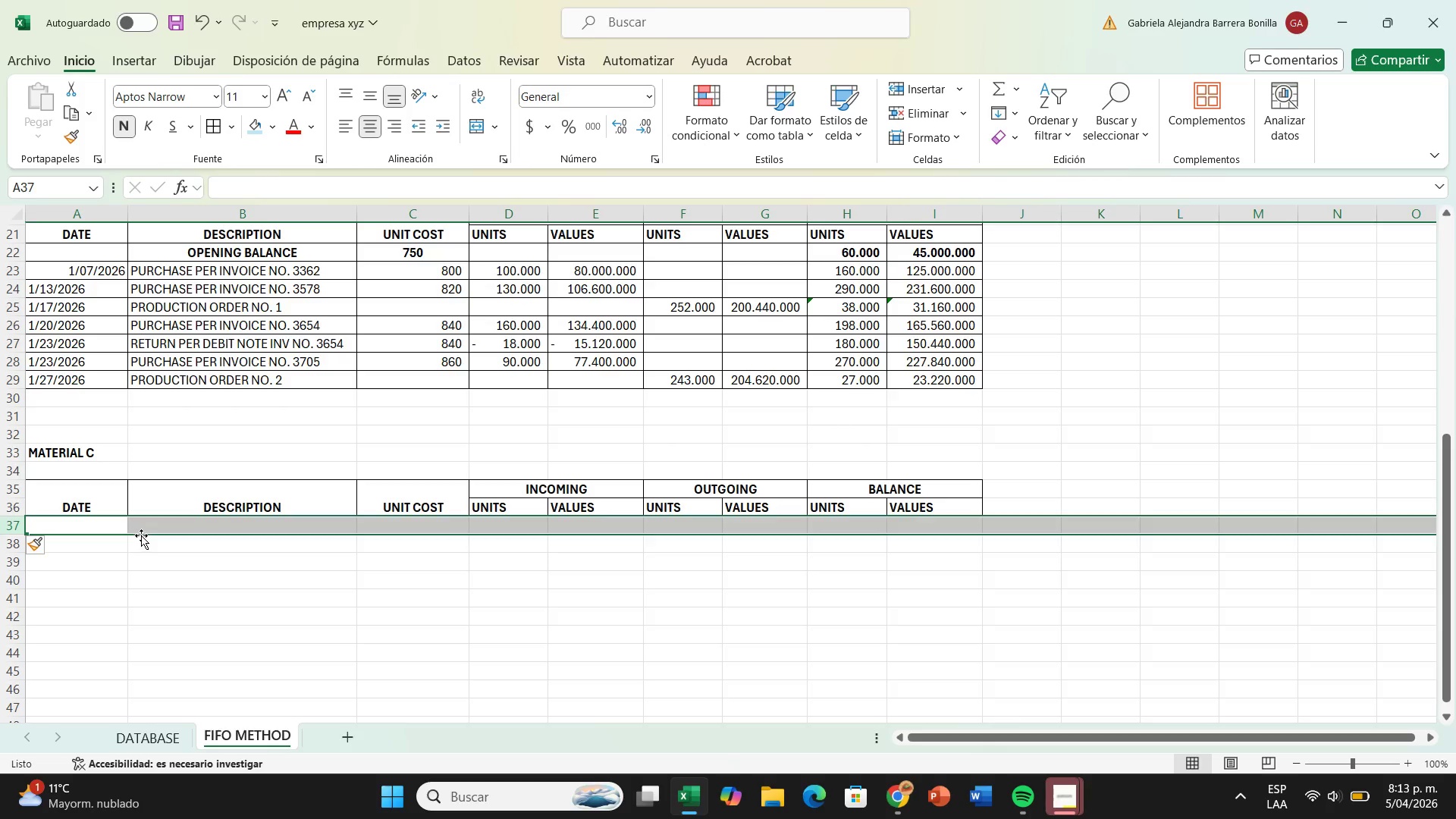 
left_click([149, 528])
 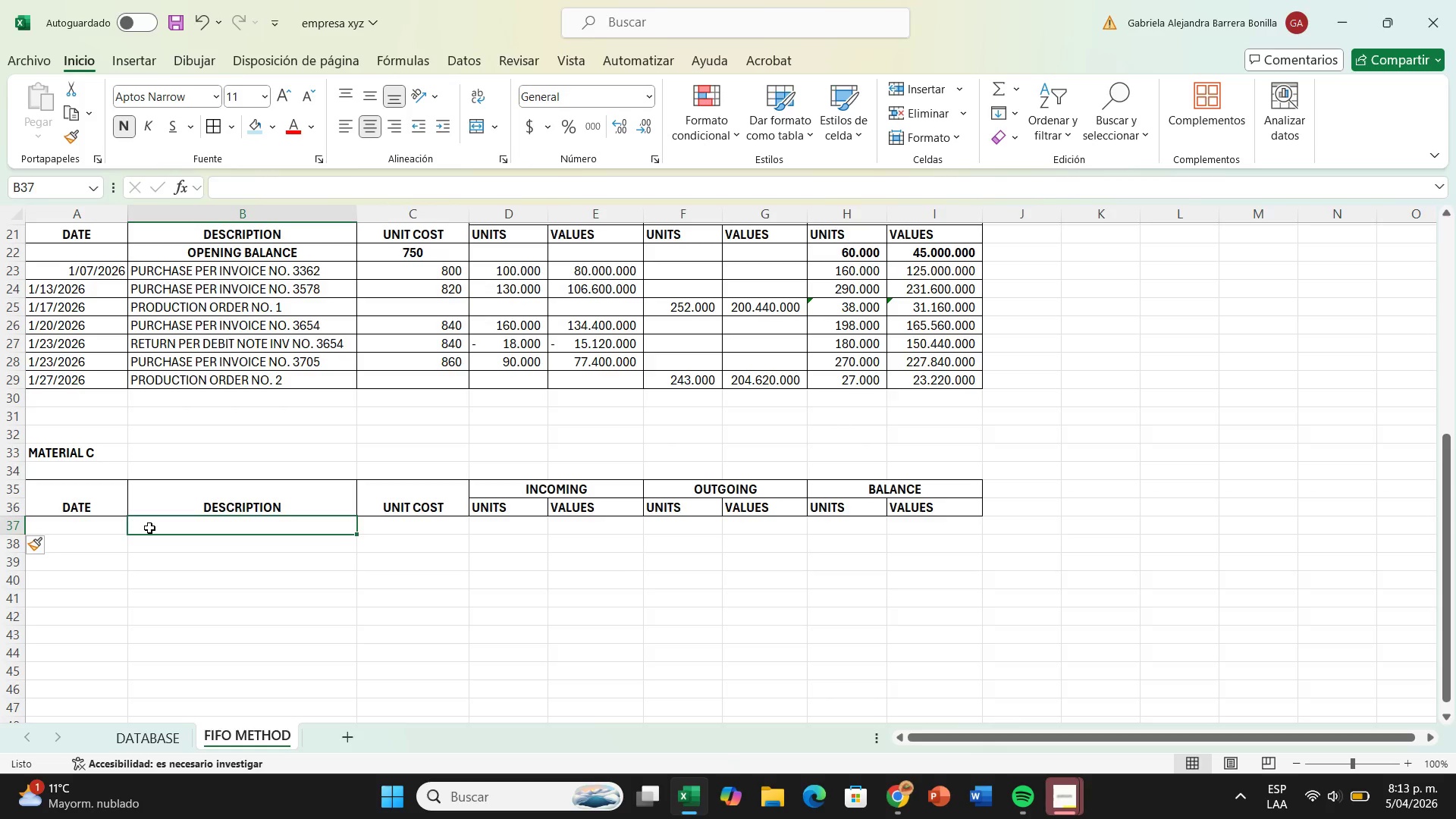 
type(opening balance)
 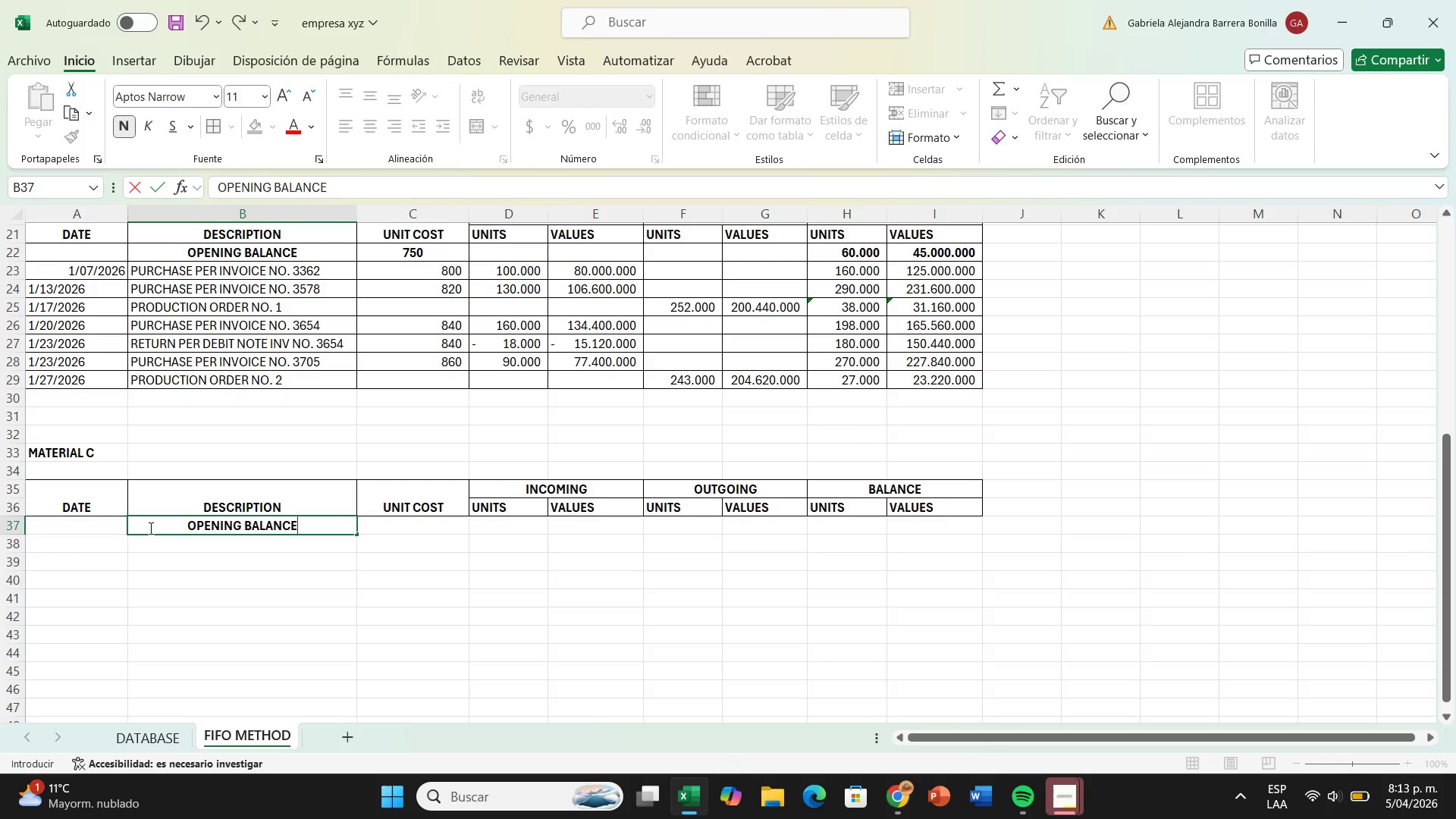 
key(Enter)
 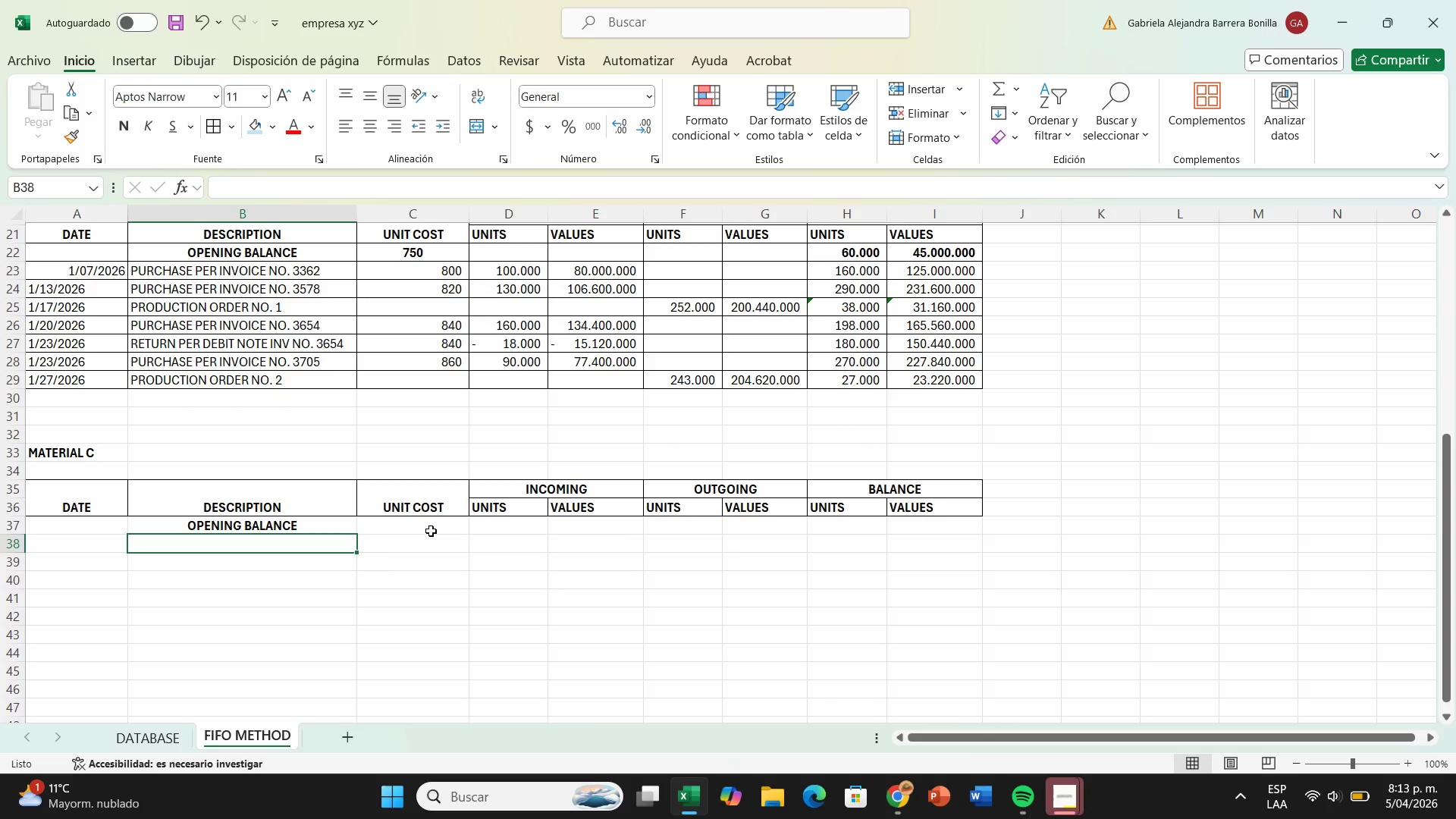 
left_click([431, 531])
 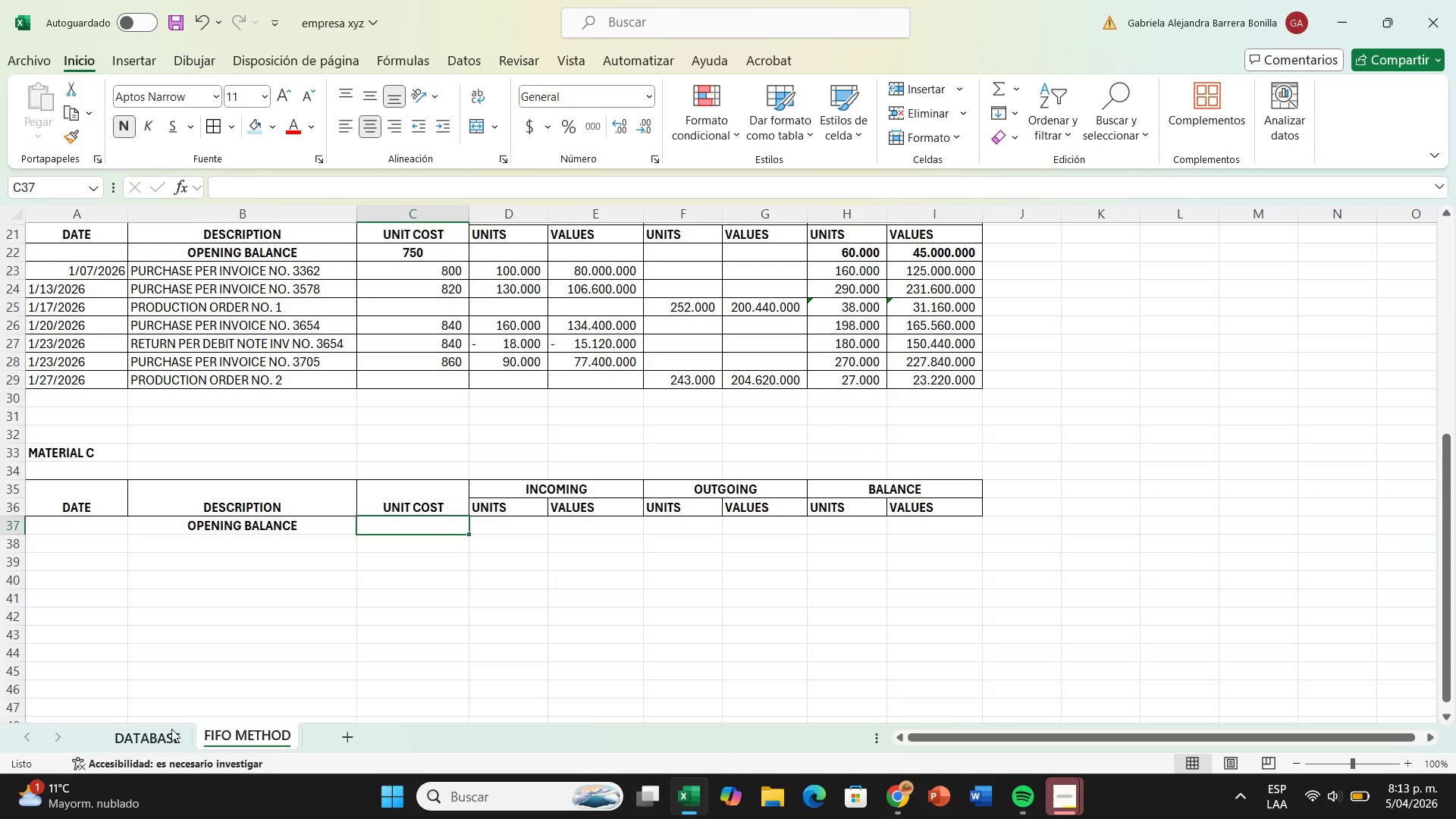 
left_click([169, 726])
 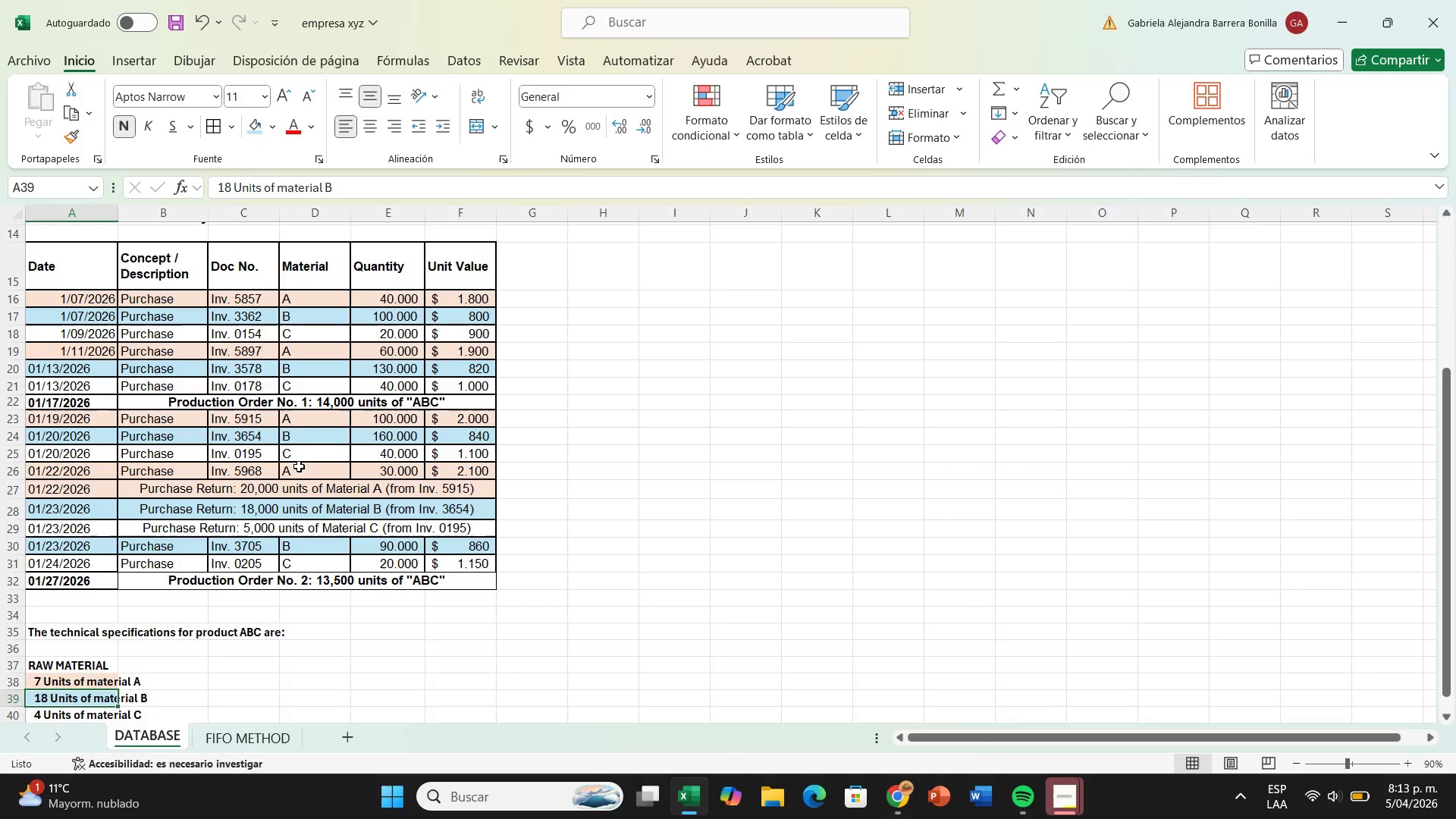 
scroll: coordinate [259, 357], scroll_direction: up, amount: 3.0
 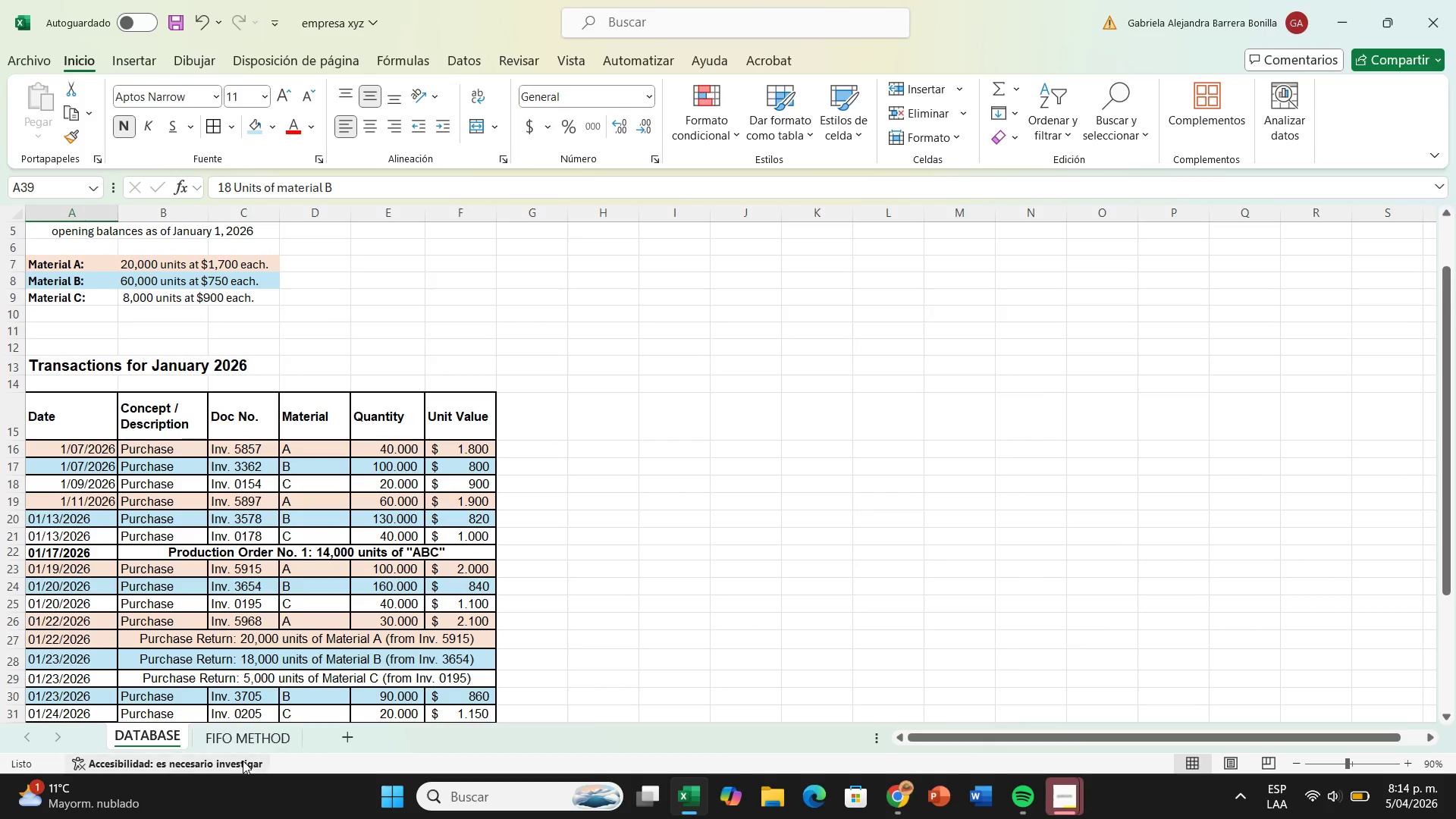 
left_click([240, 741])
 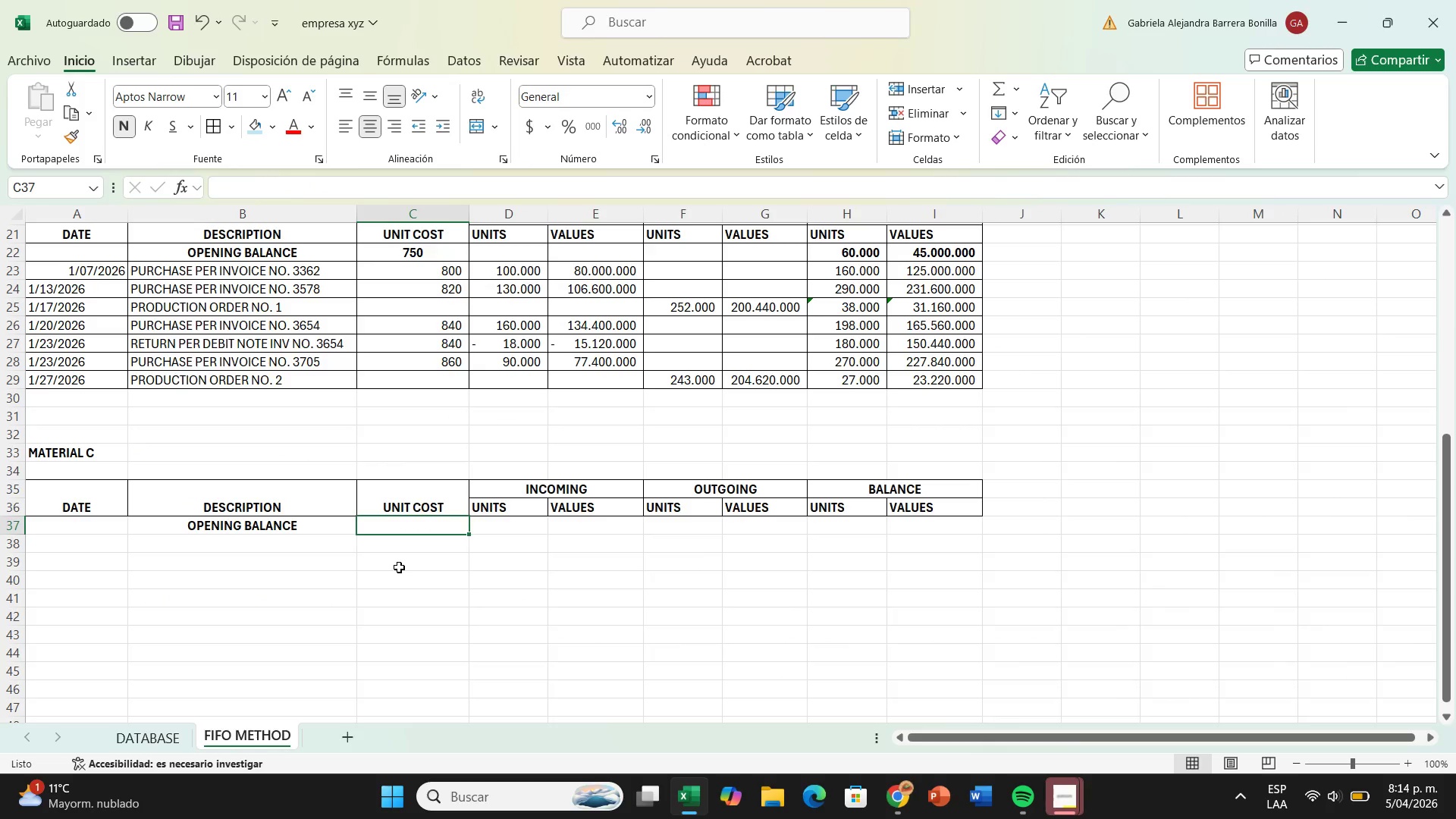 
type(90)
 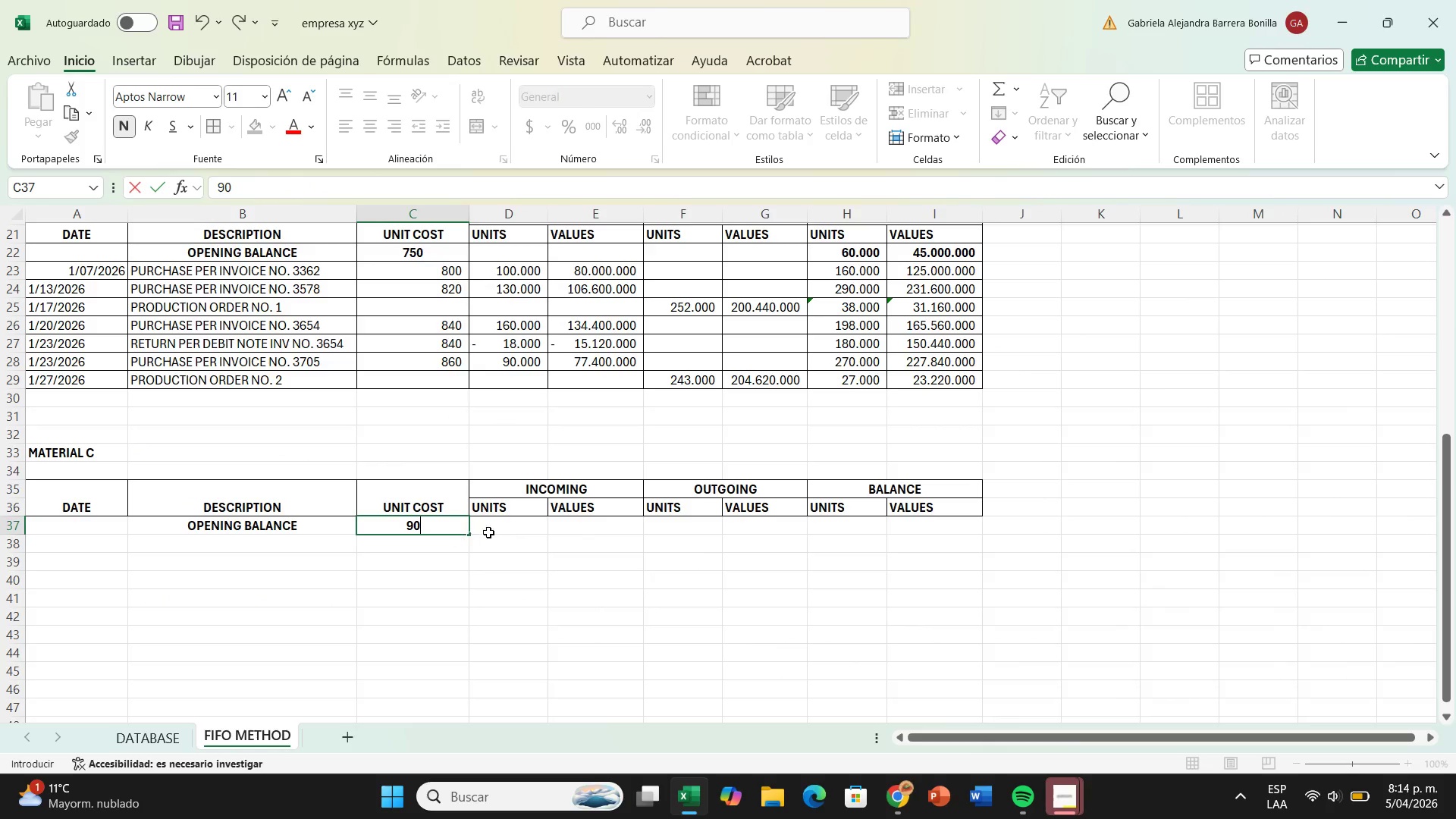 
key(0)
 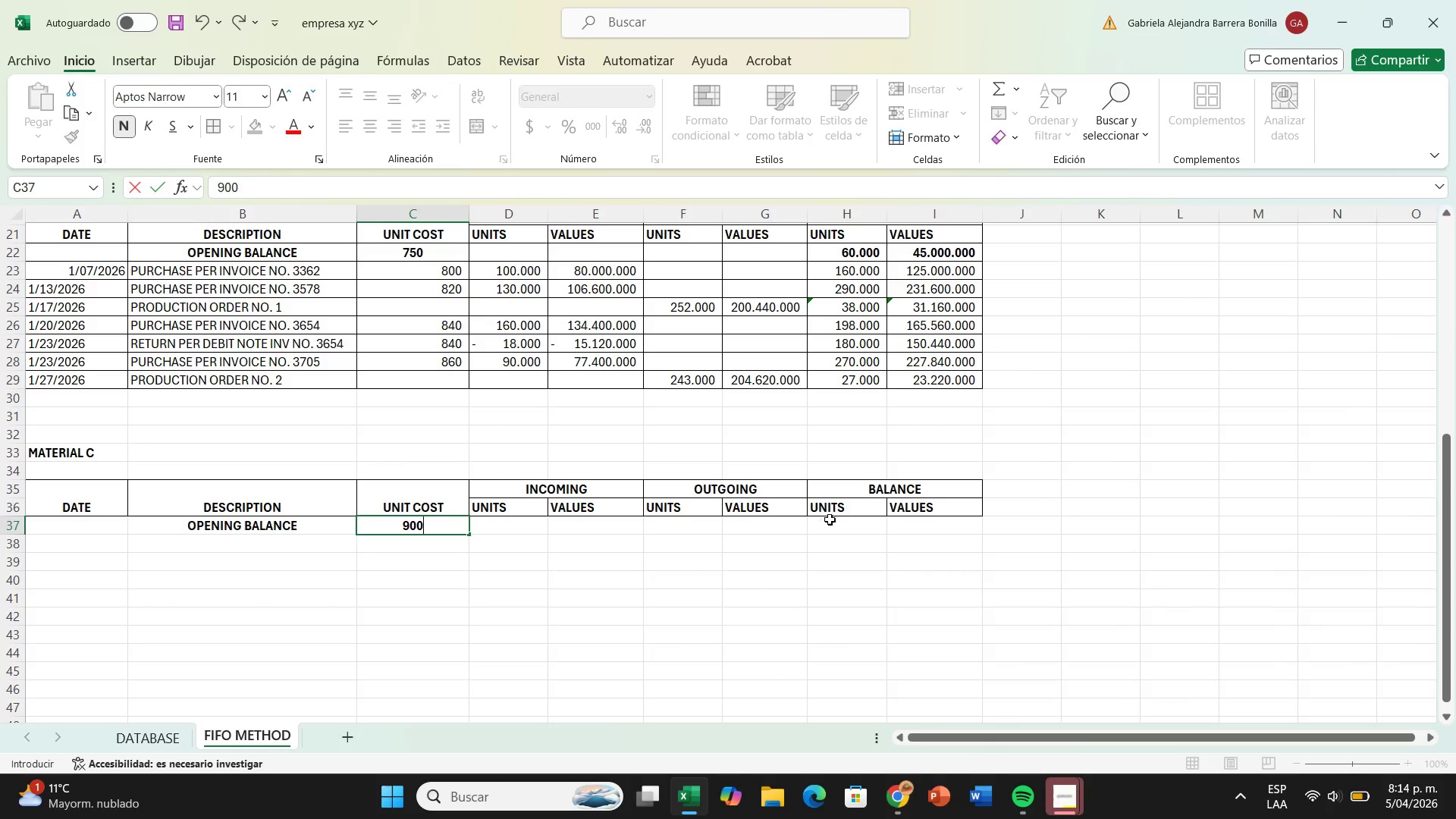 
left_click([856, 524])
 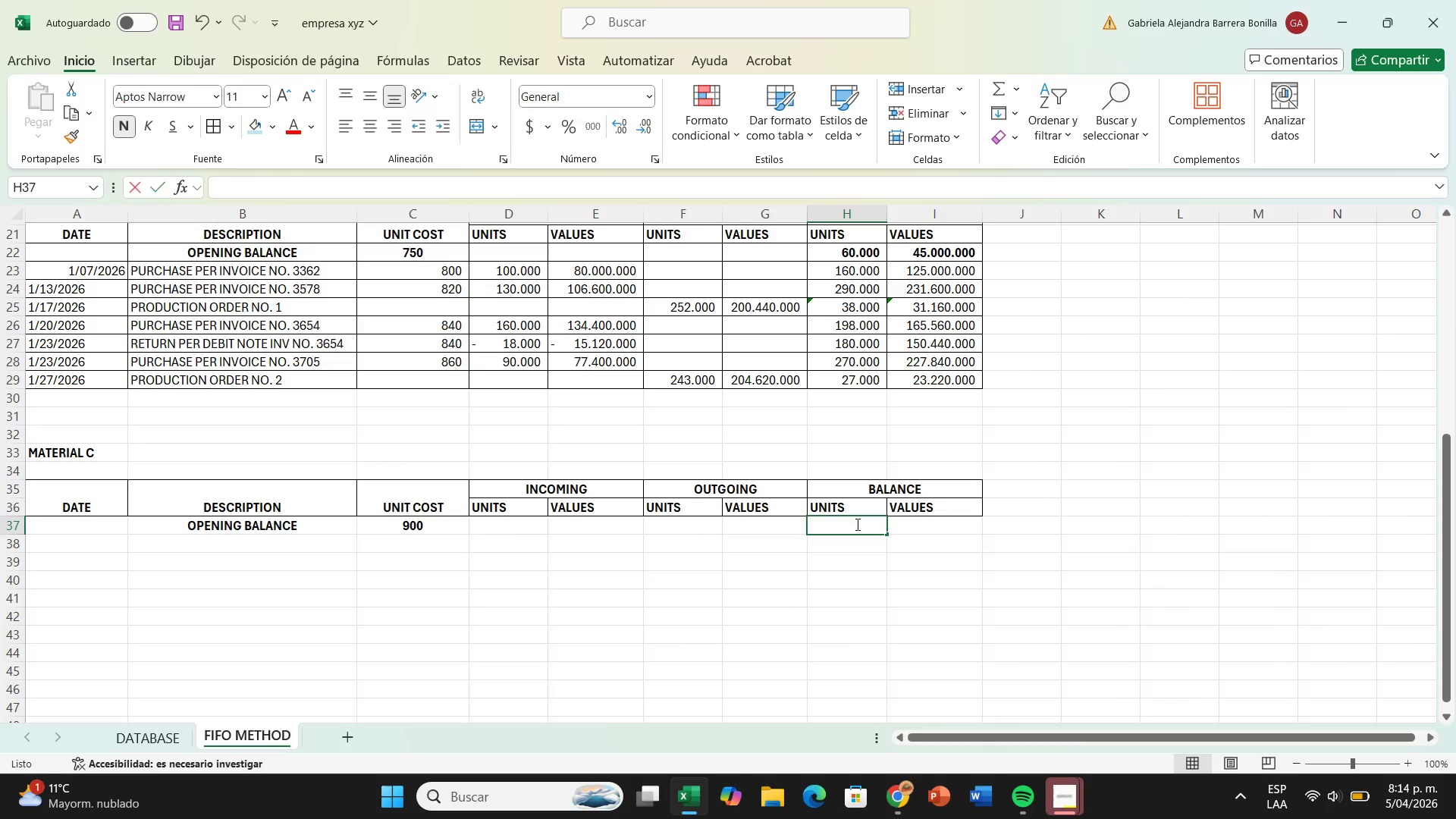 
type(8000)
 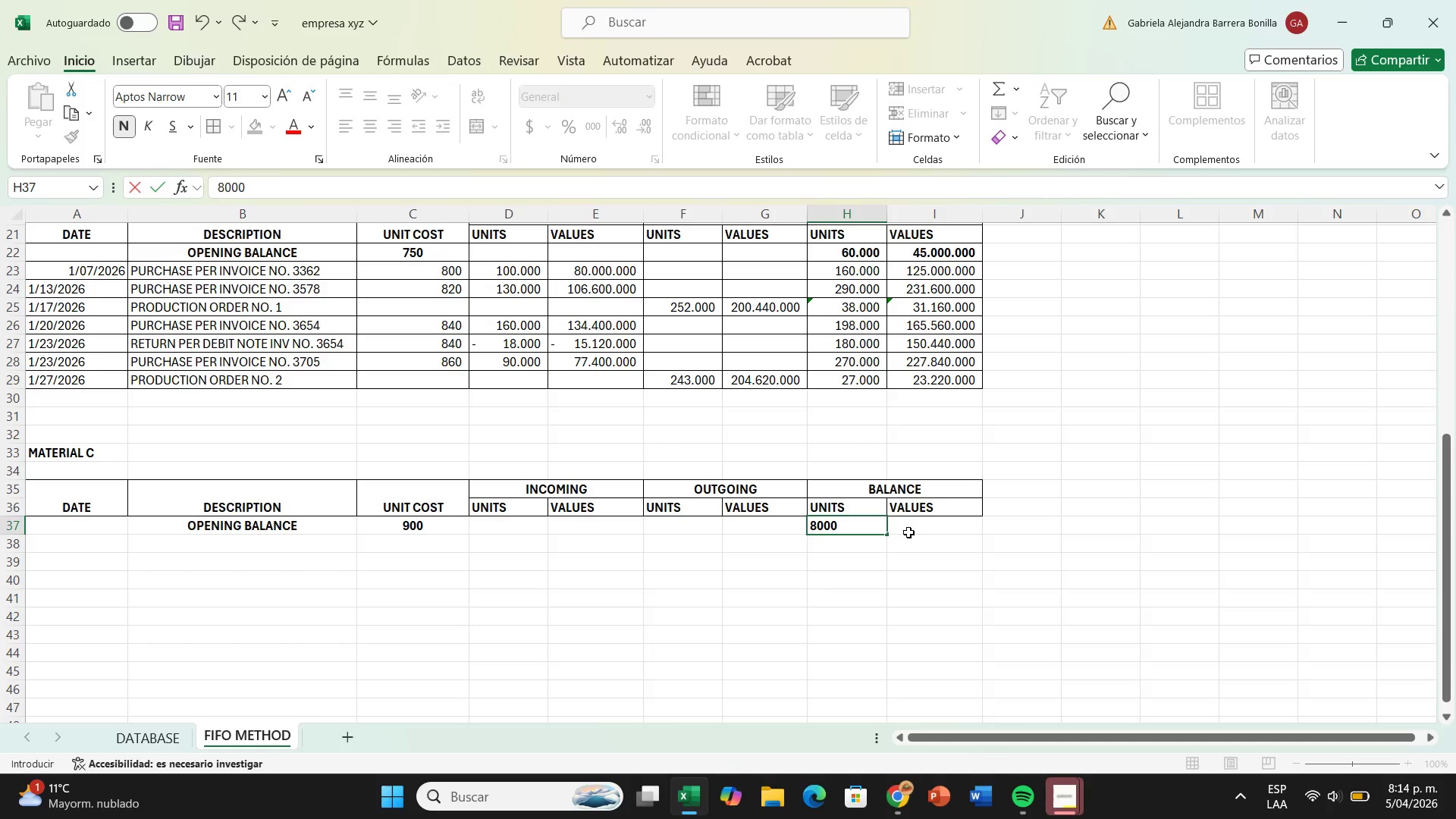 
key(Enter)
 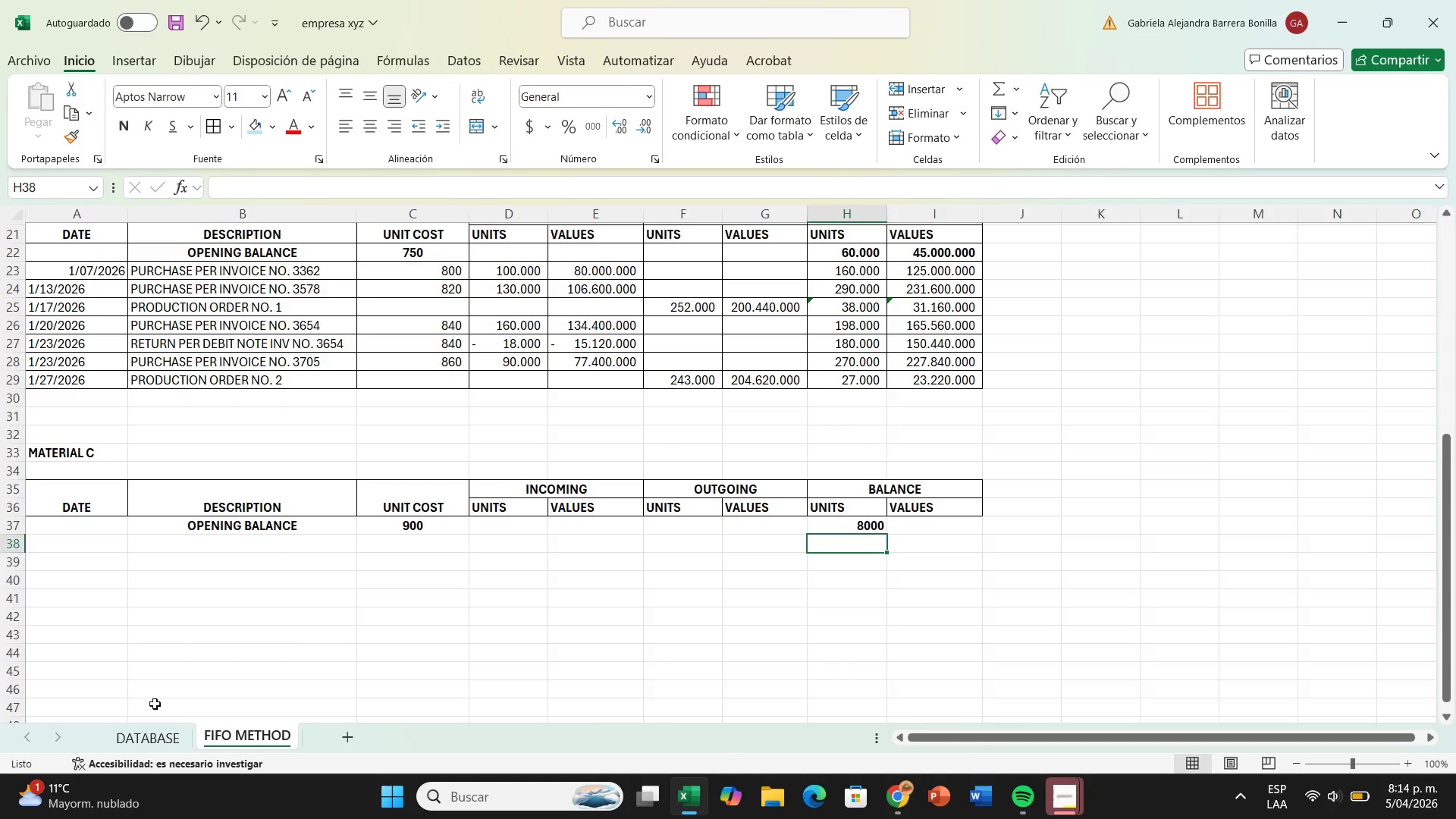 
left_click([153, 736])
 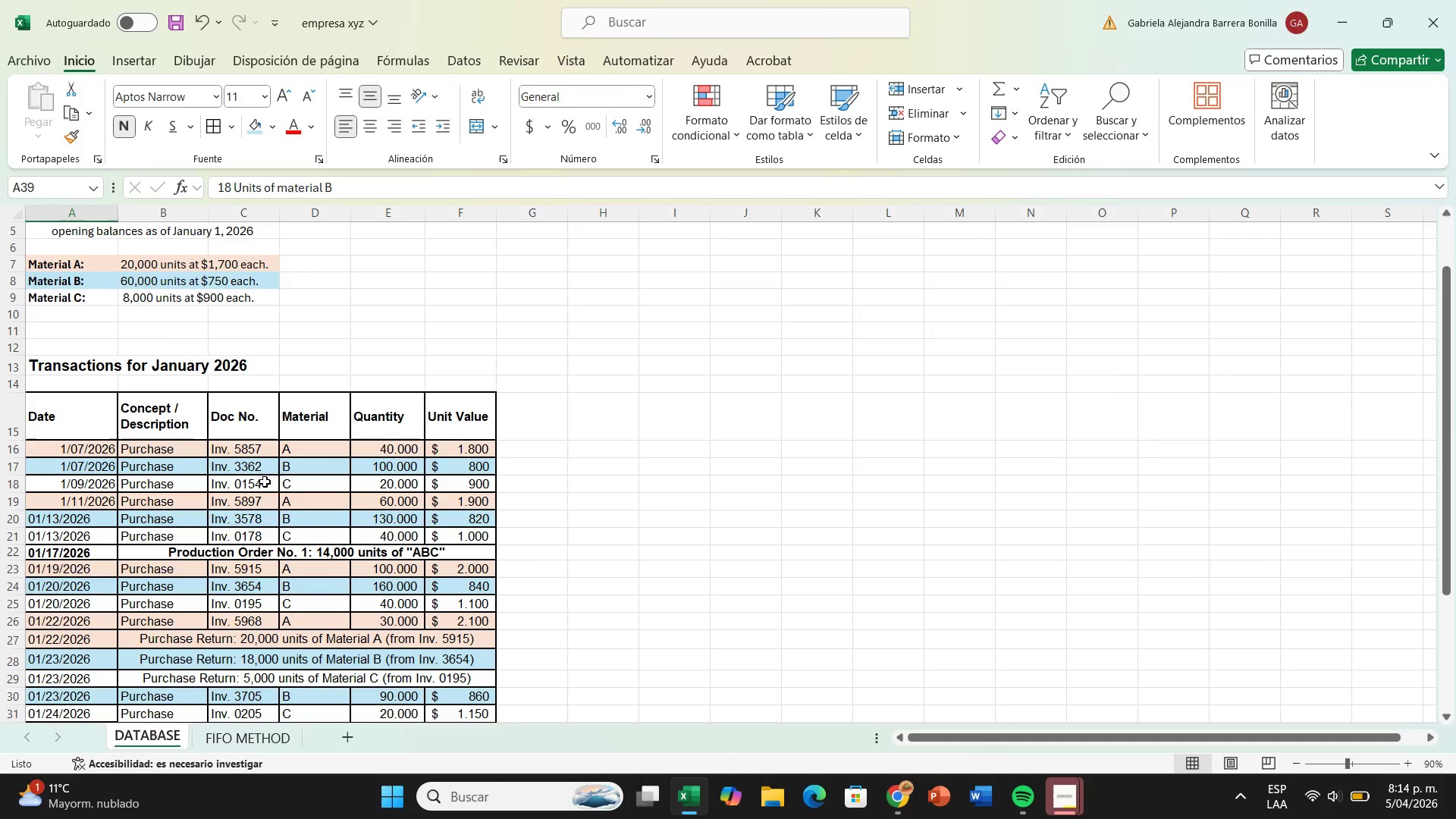 
left_click([247, 742])
 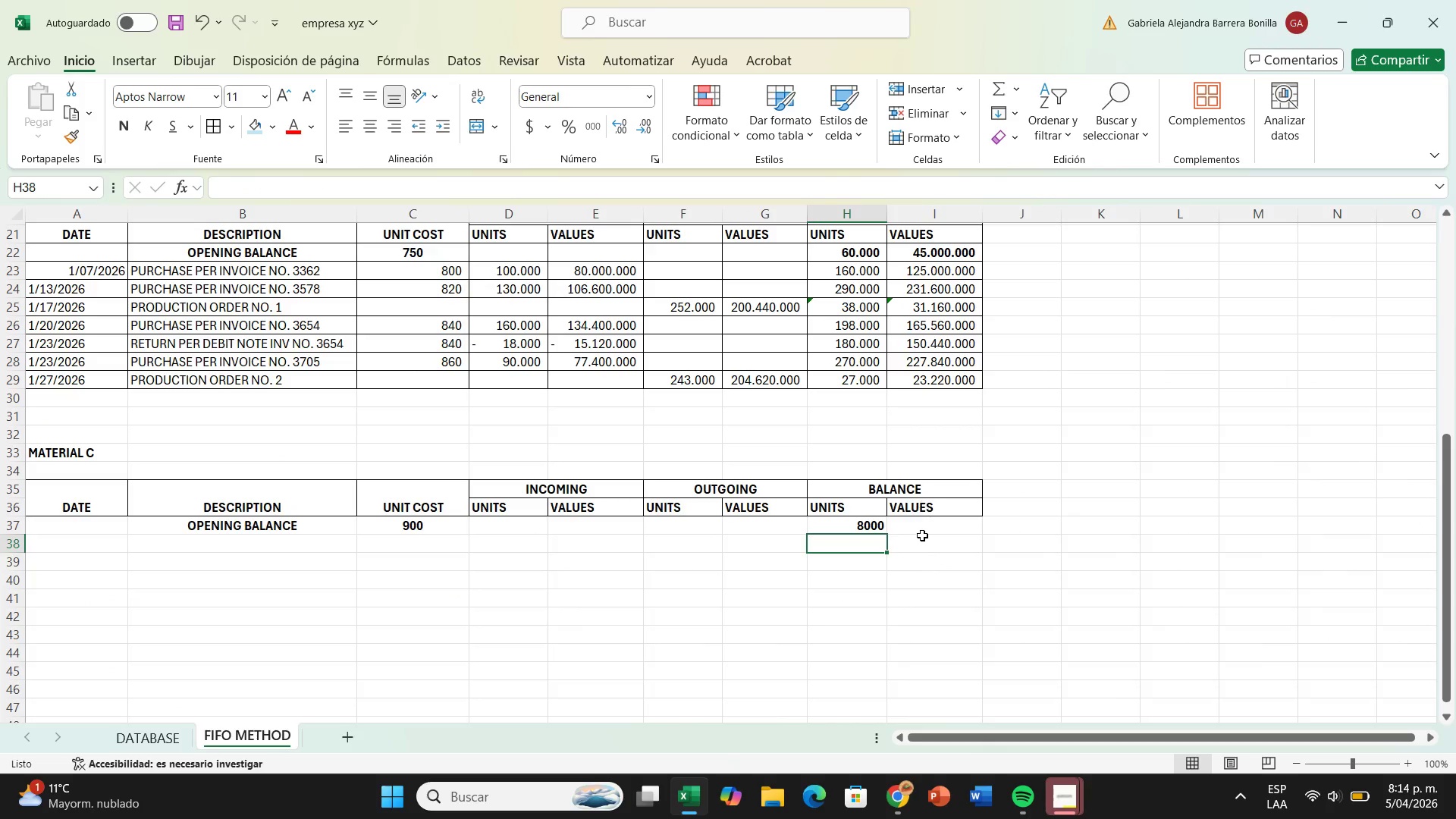 
left_click([921, 531])
 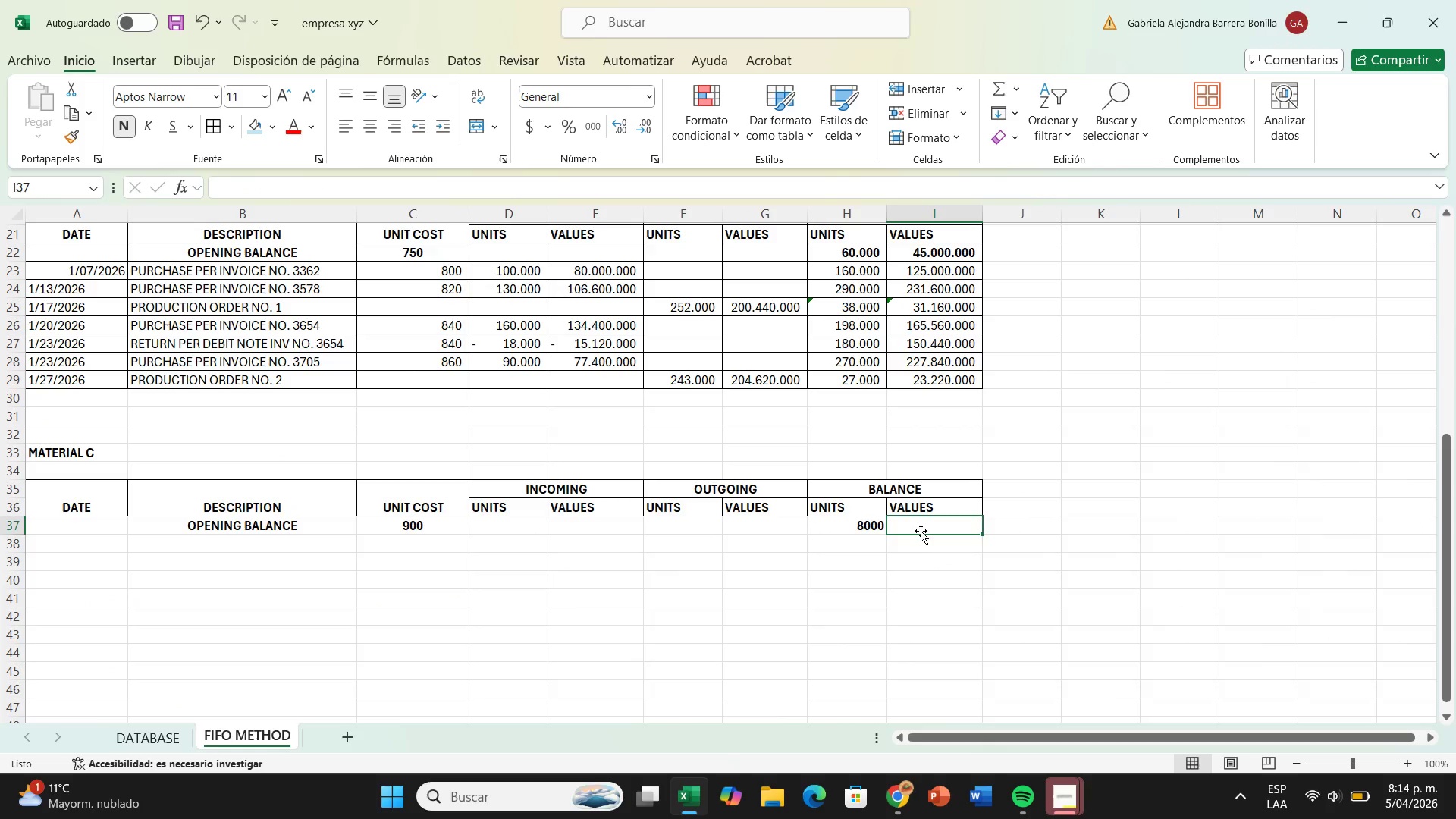 
key(Shift+0)
 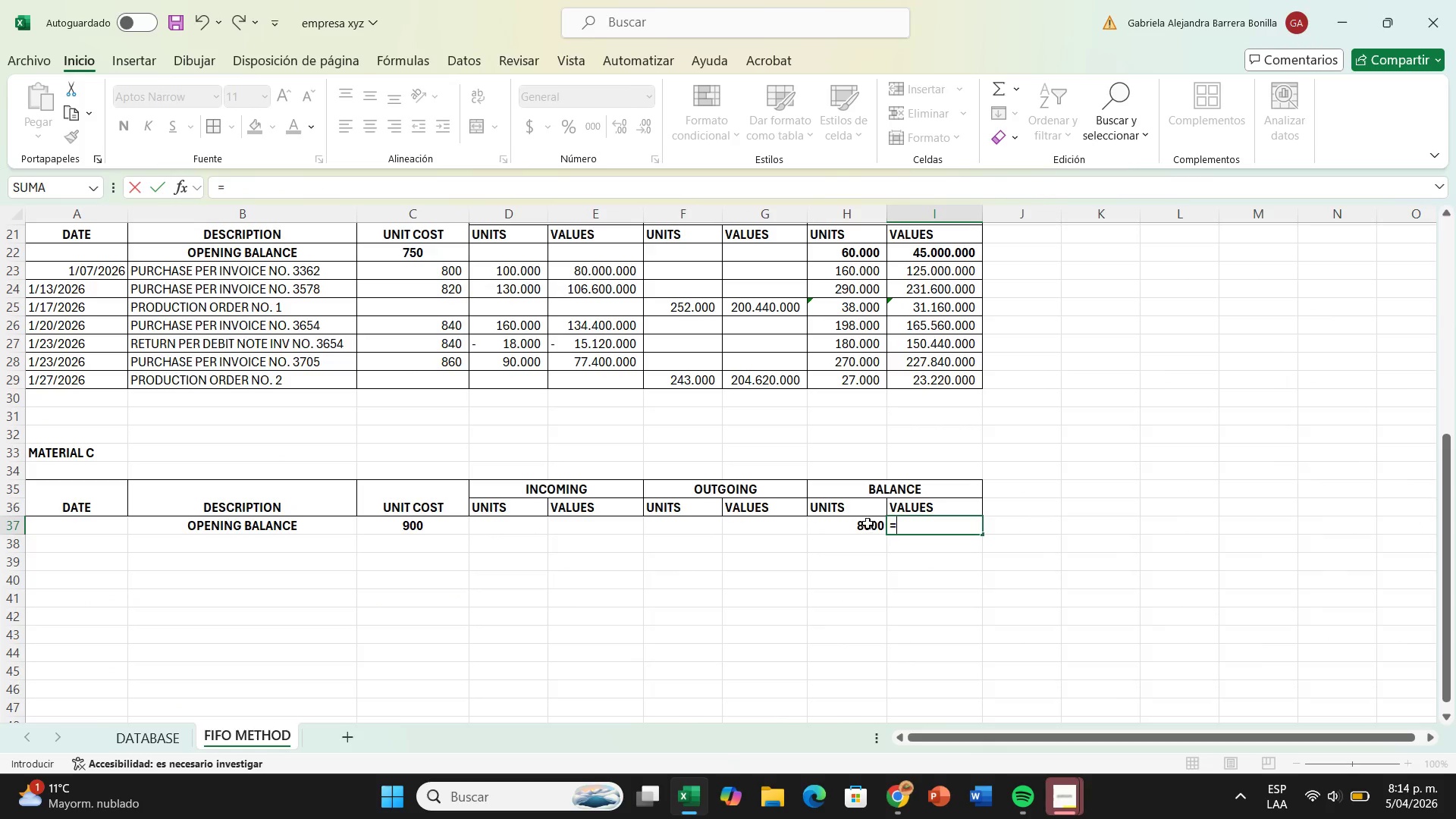 
left_click([856, 519])
 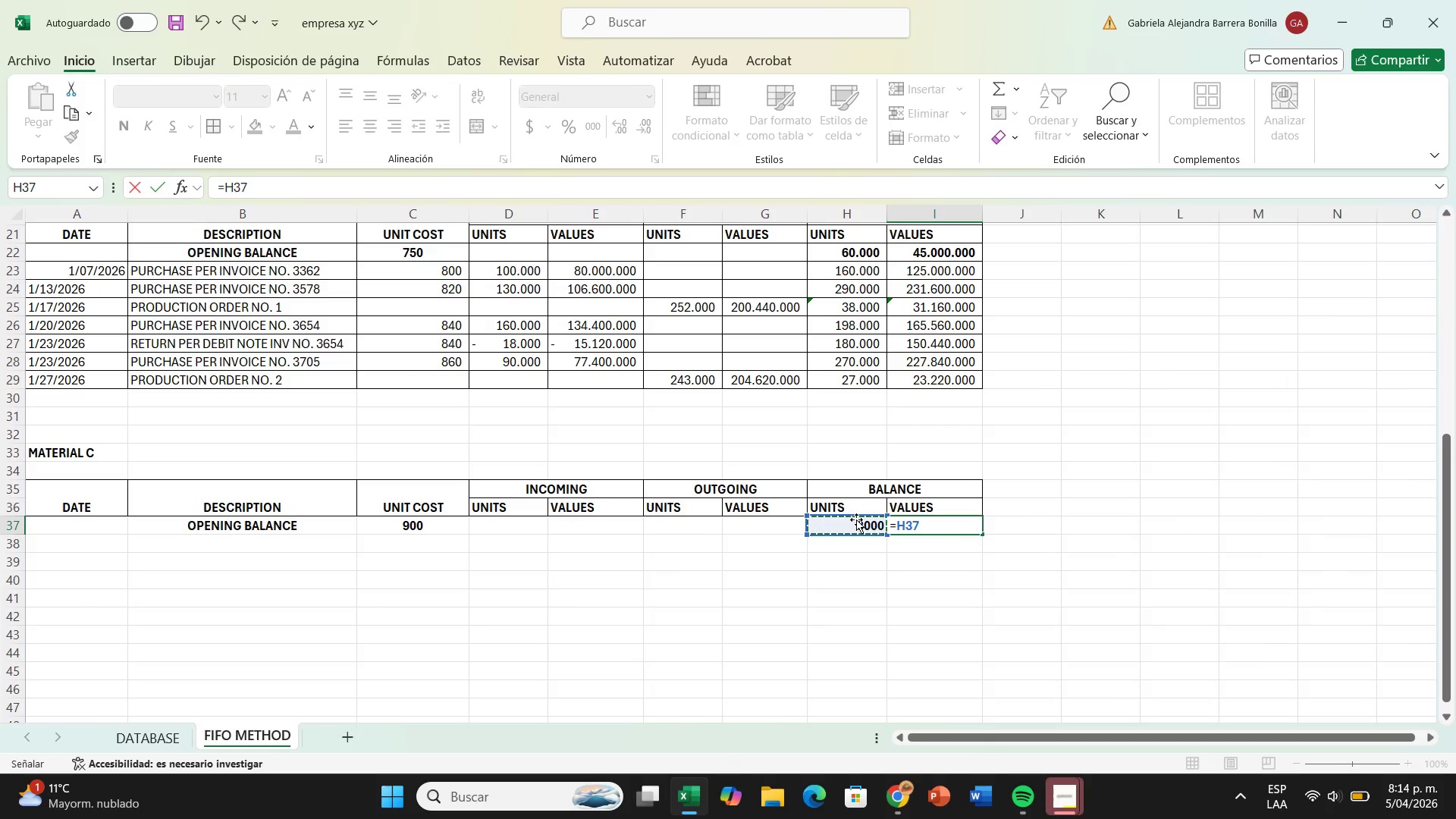 
key(Shift+ShiftRight)
 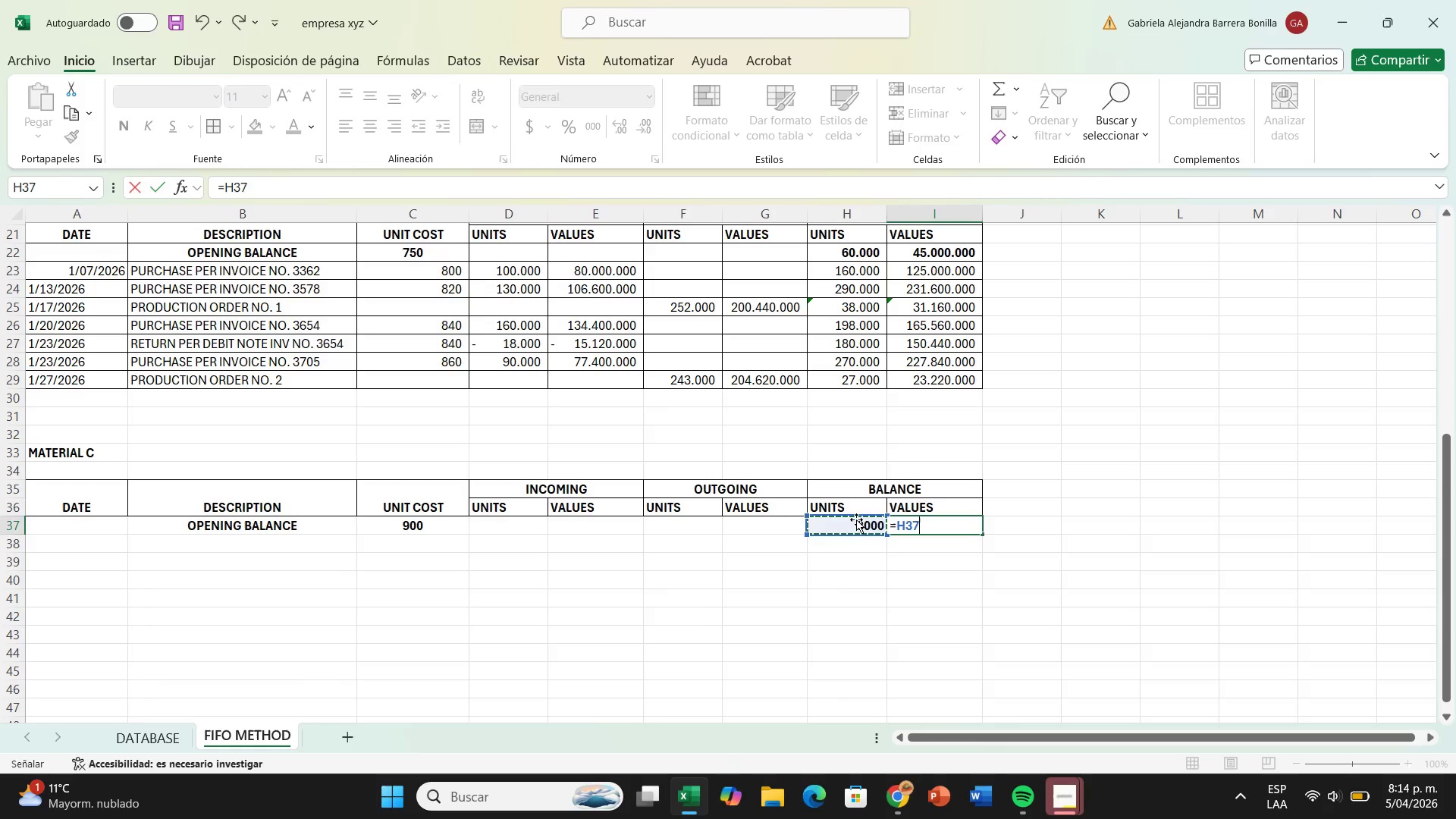 
key(Shift+Equal)
 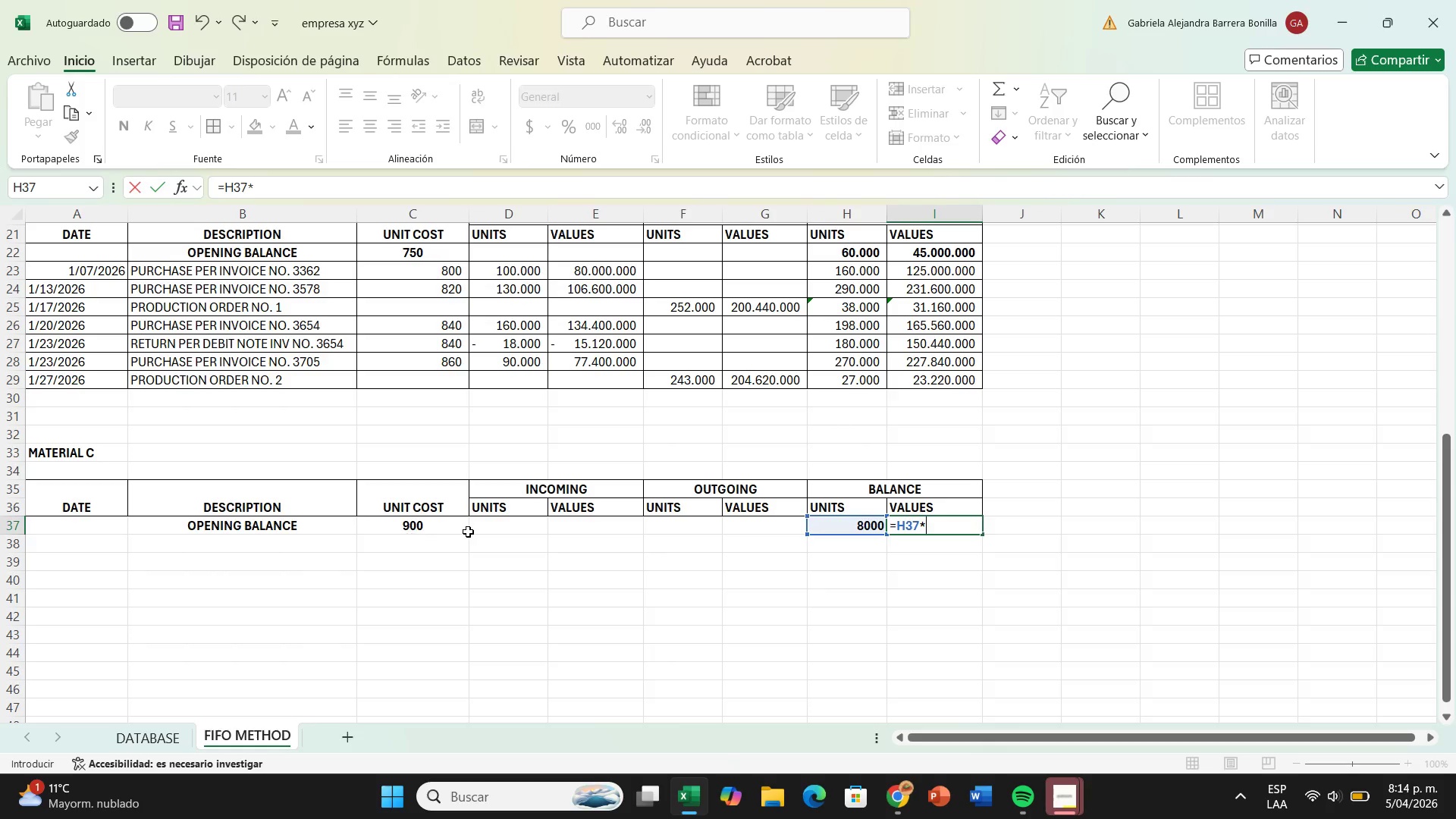 
left_click([455, 529])
 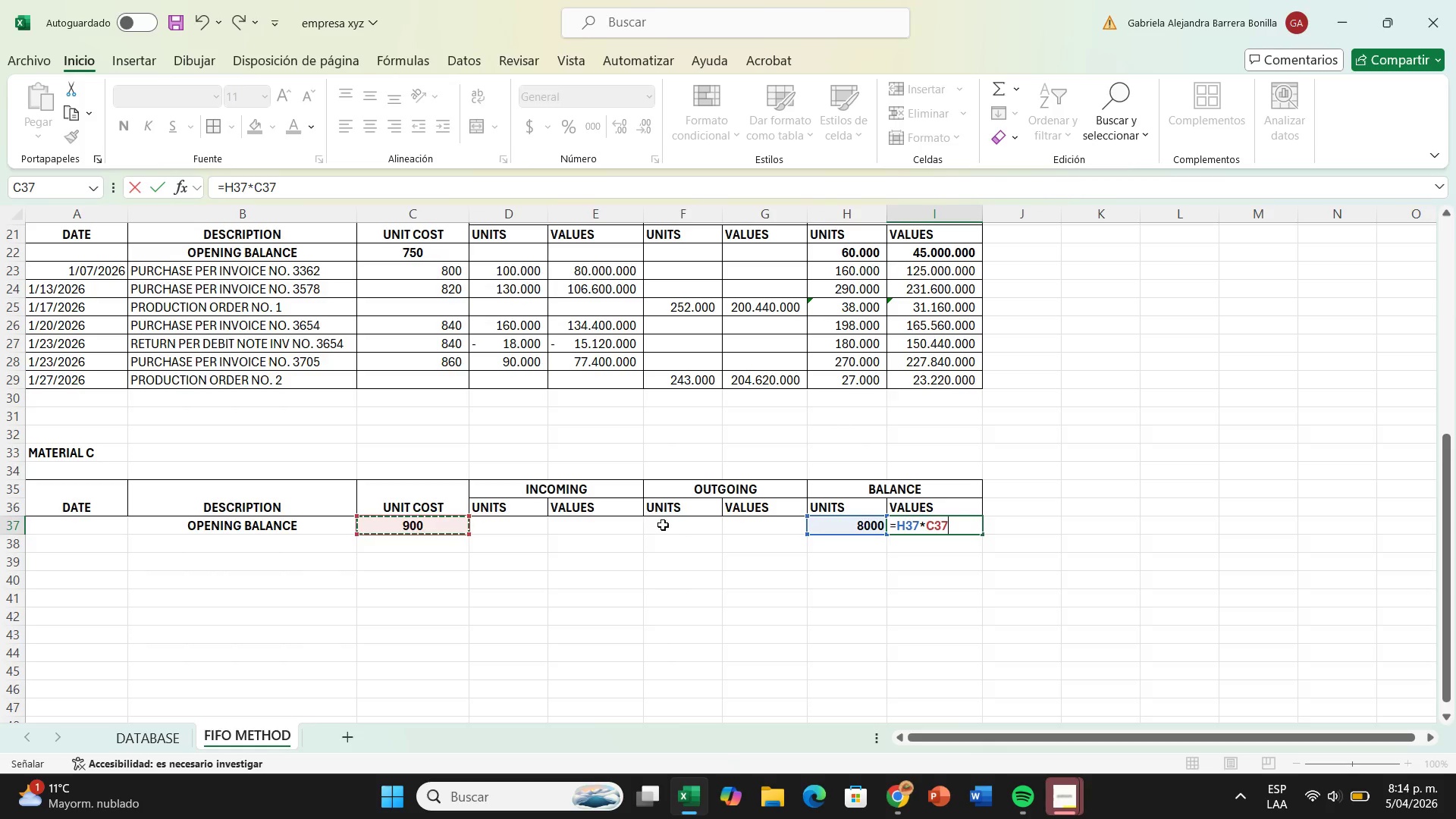 
key(Enter)
 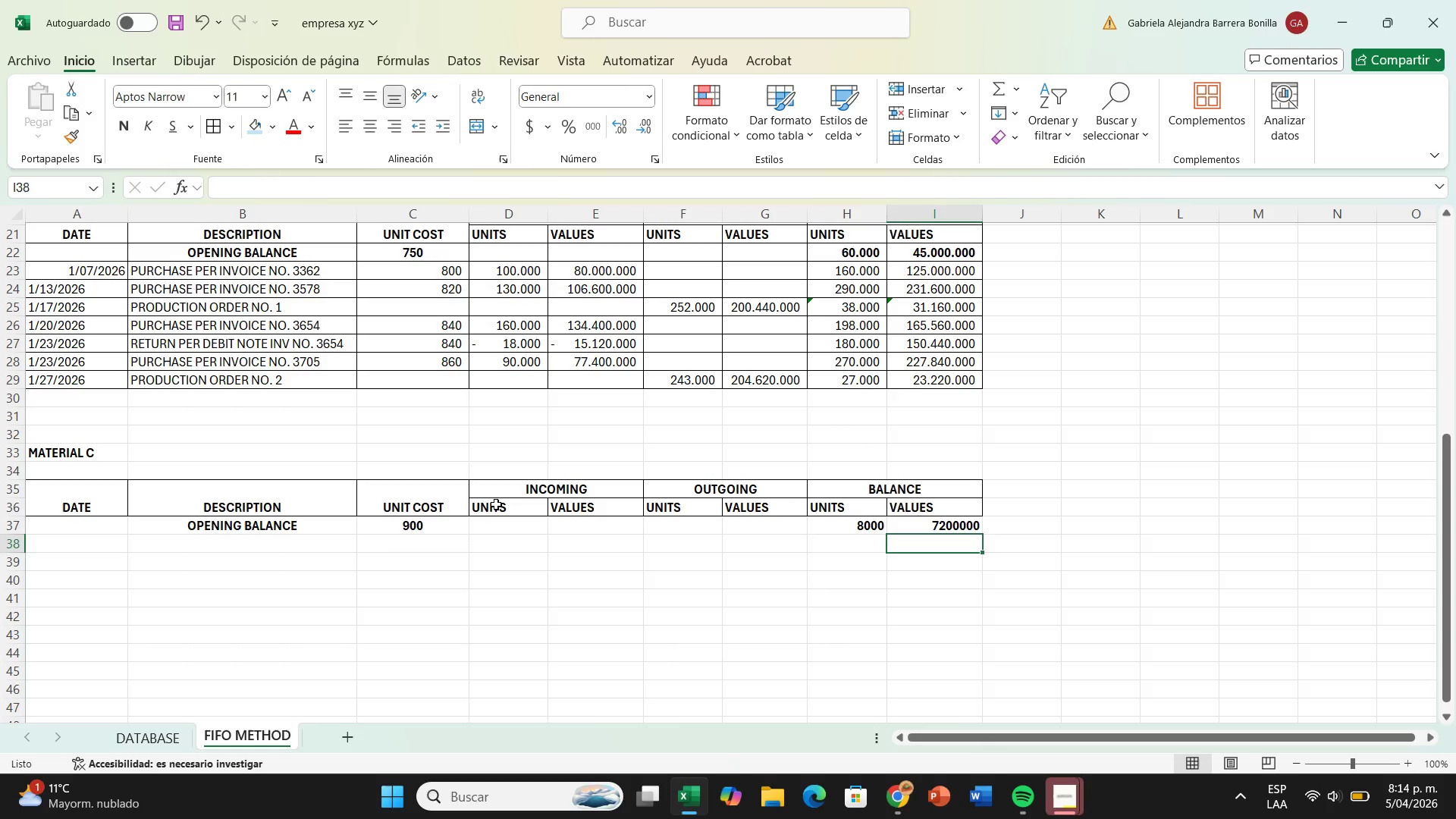 
left_click_drag(start_coordinate=[441, 523], to_coordinate=[921, 698])
 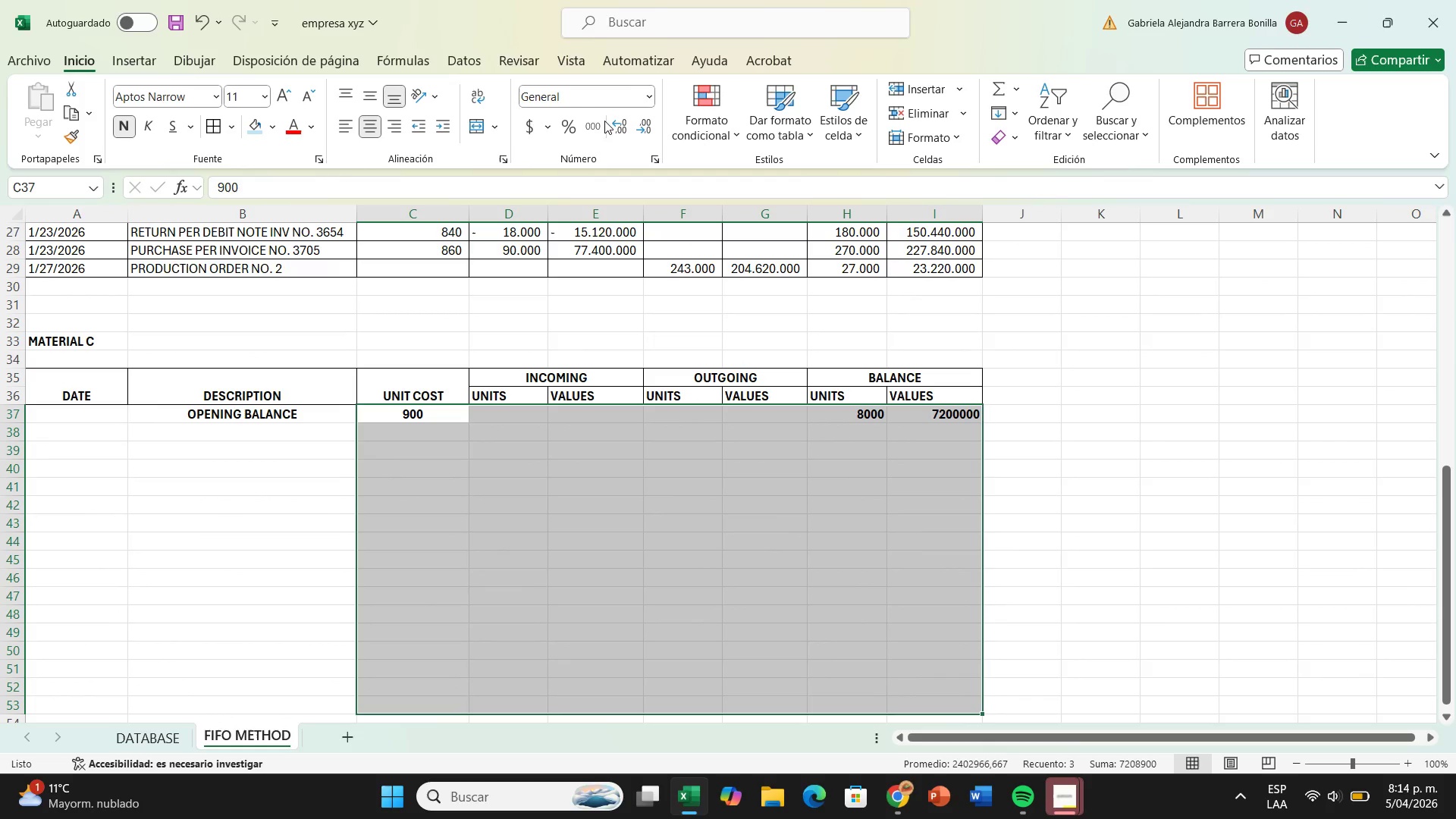 
left_click([602, 121])
 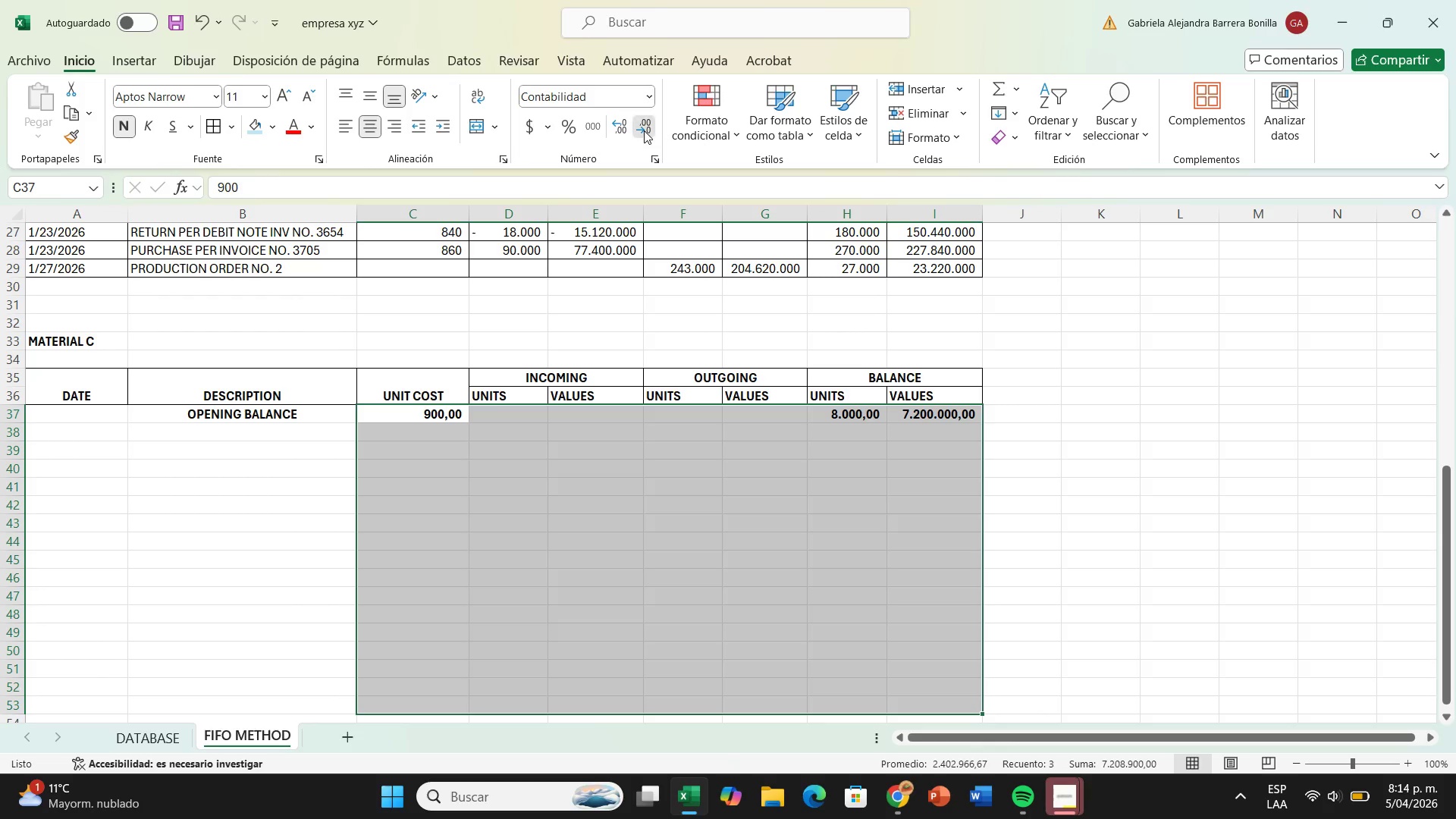 
double_click([644, 130])
 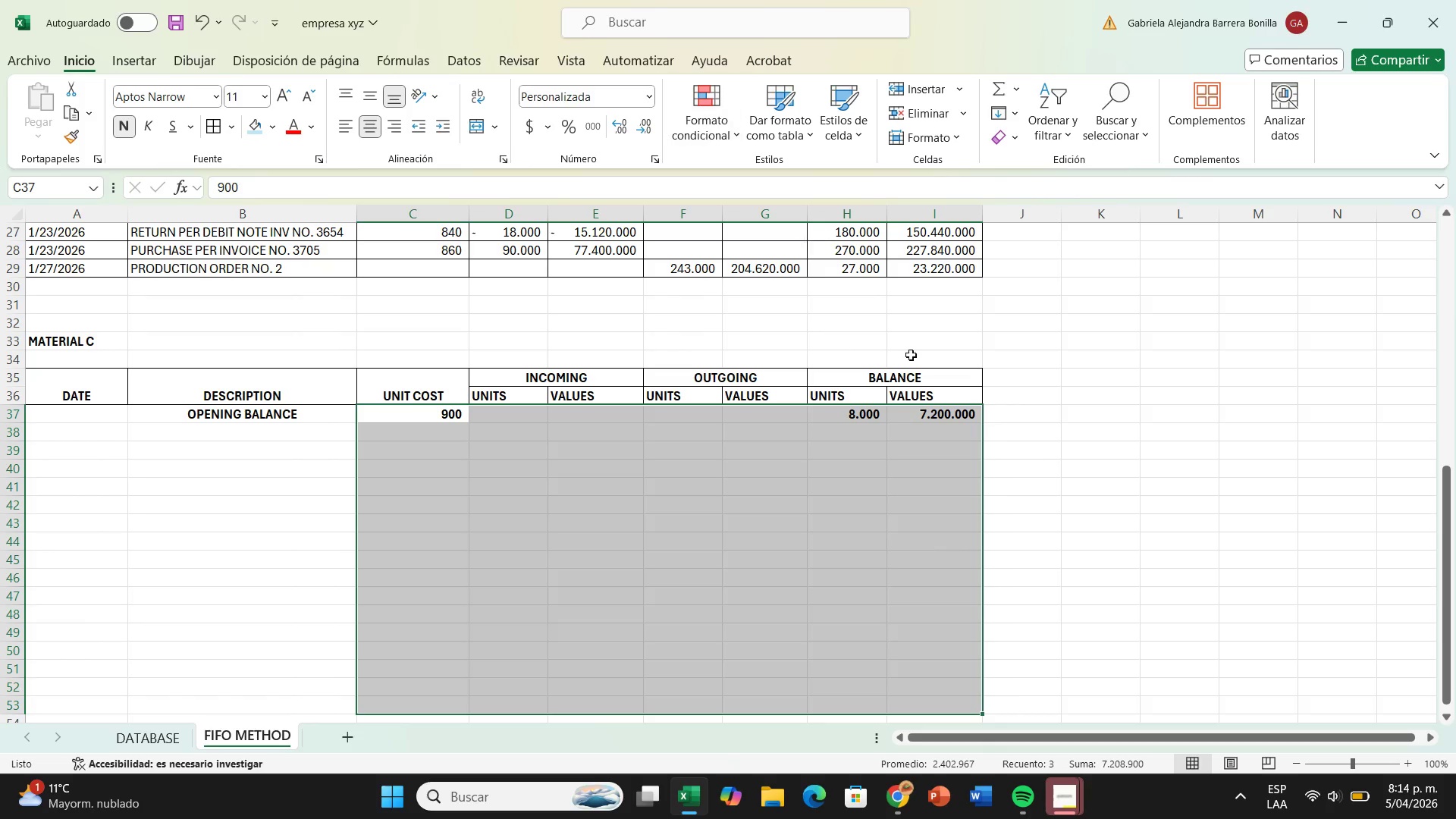 
left_click([980, 431])
 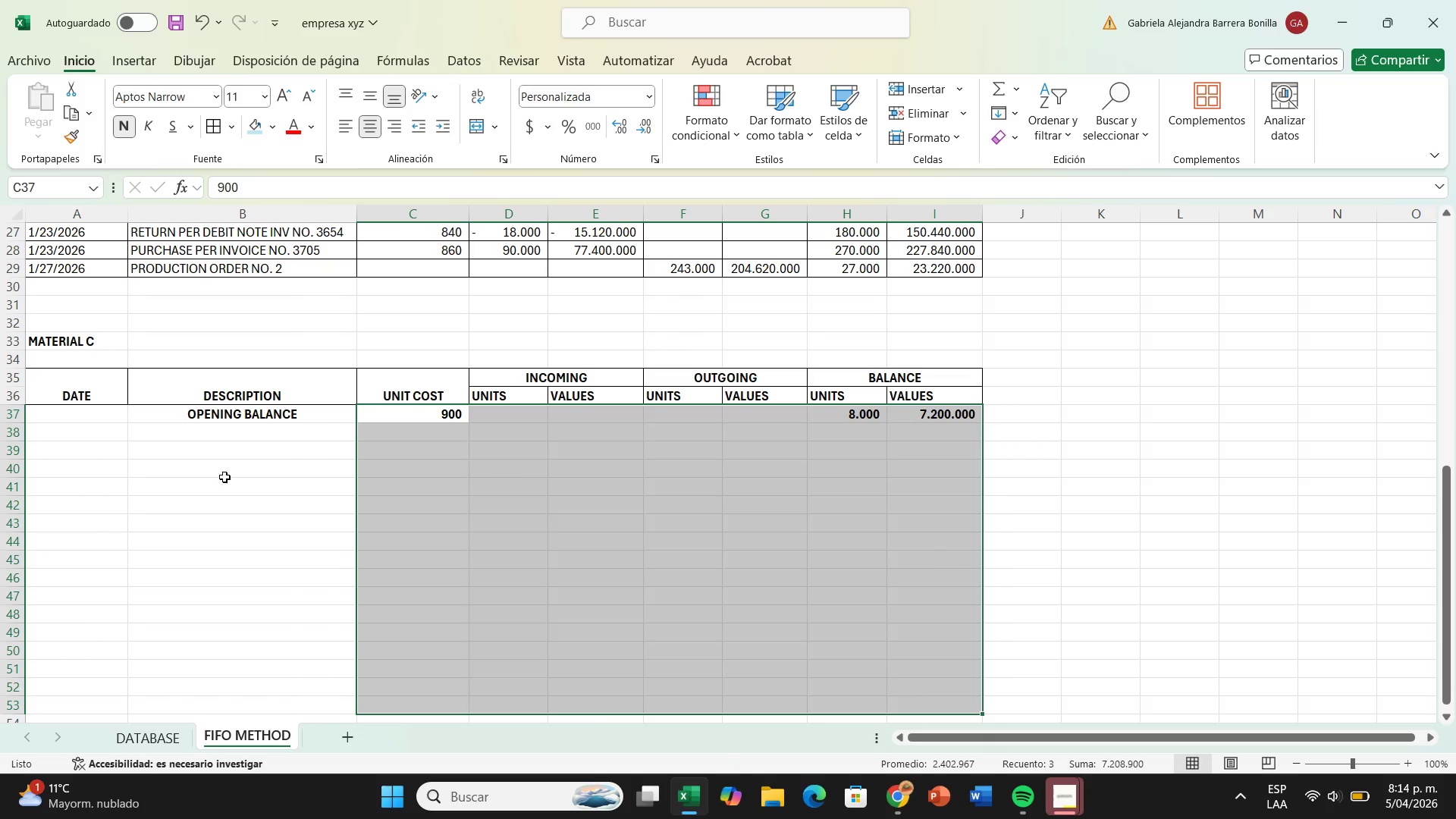 
left_click([85, 492])
 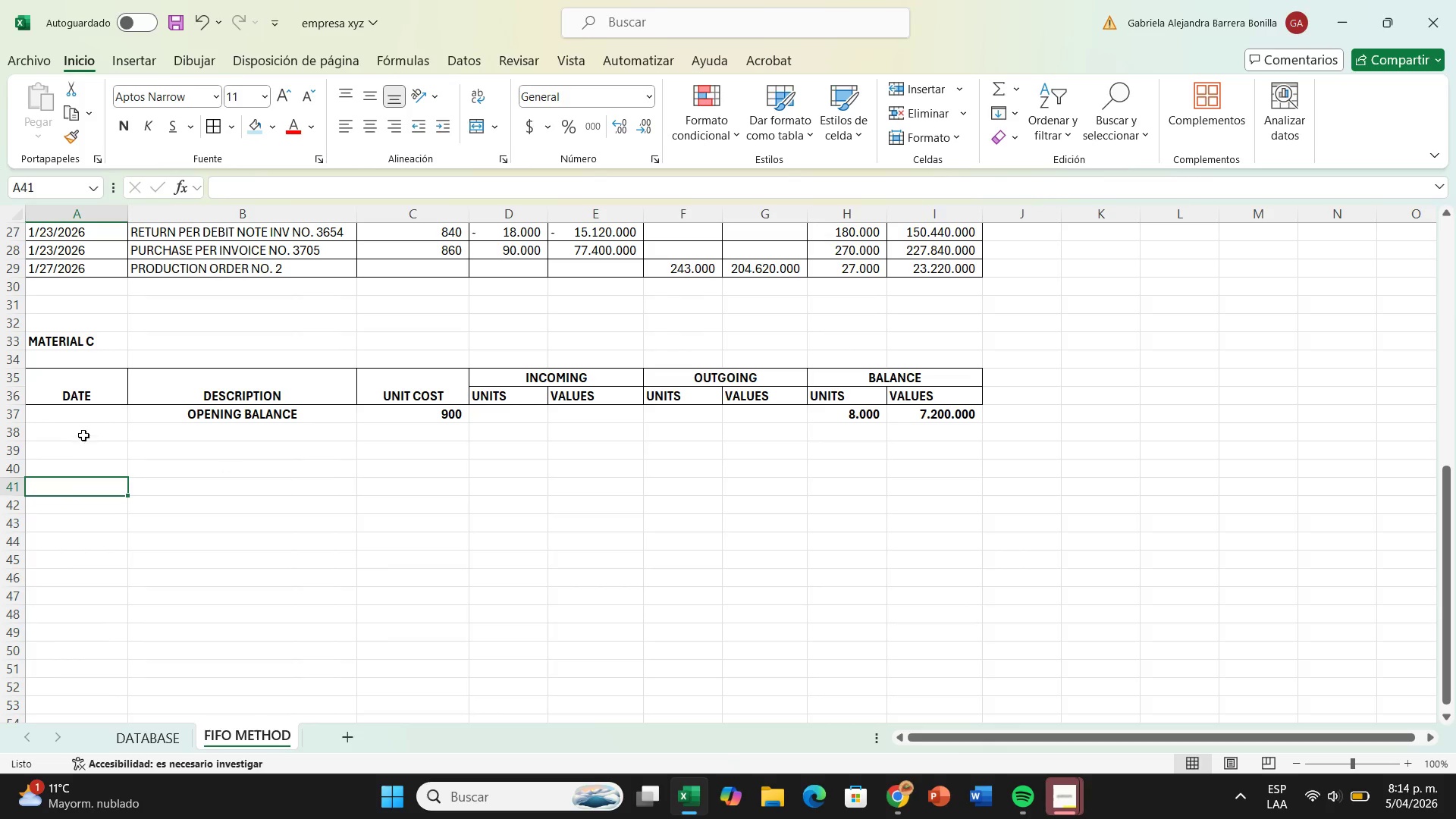 
left_click([86, 425])
 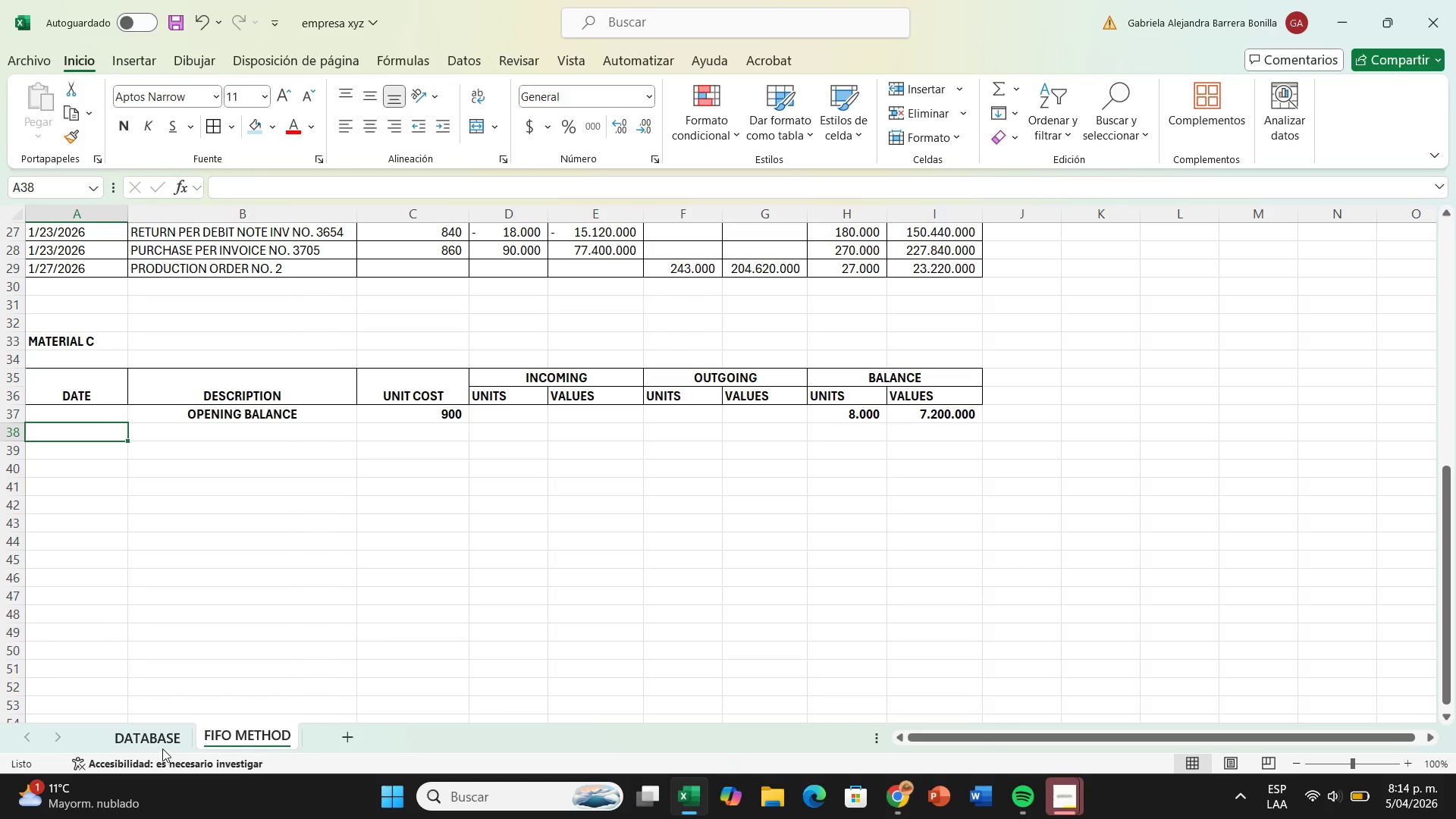 
left_click([162, 747])
 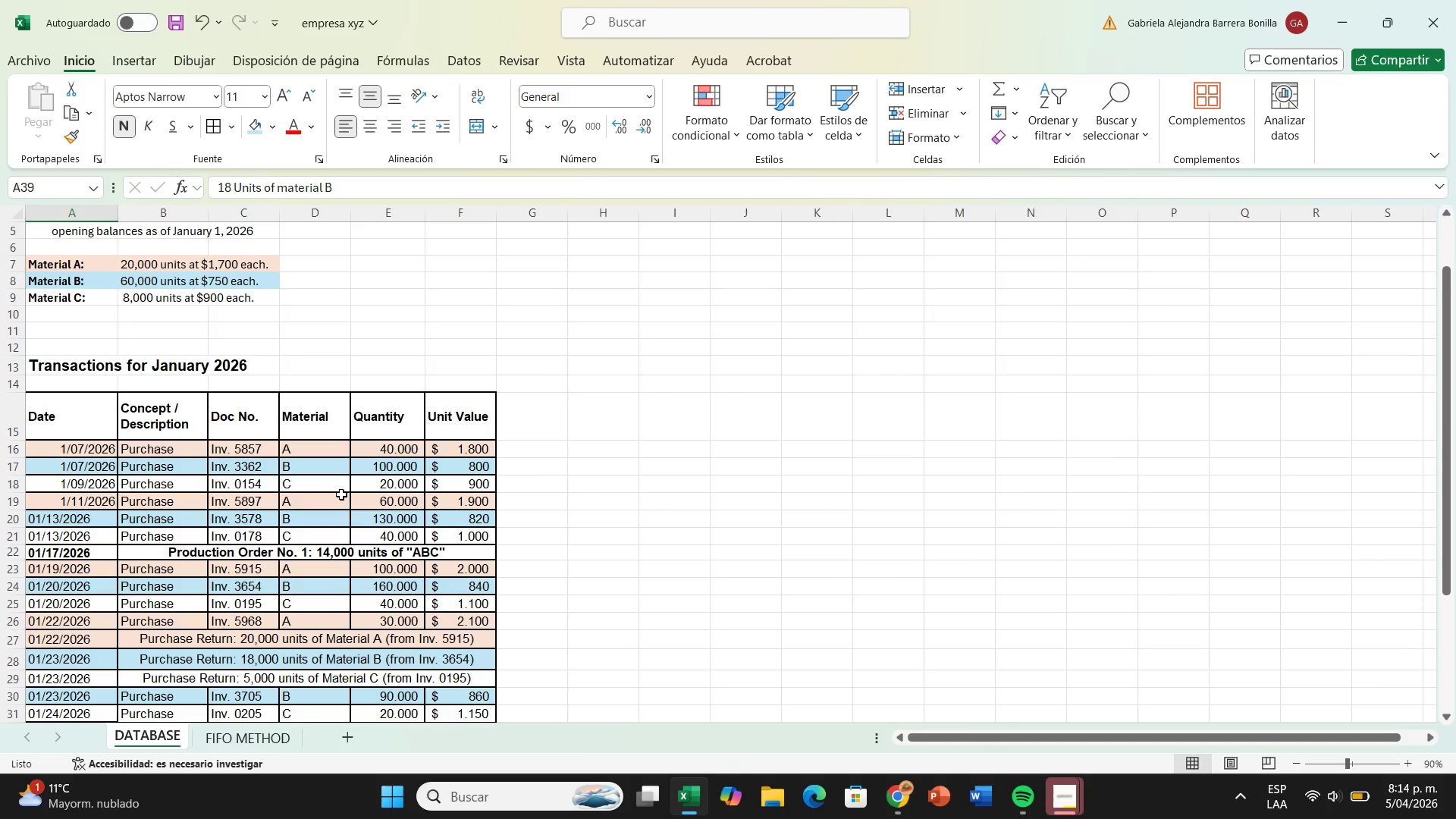 
left_click_drag(start_coordinate=[81, 301], to_coordinate=[222, 303])
 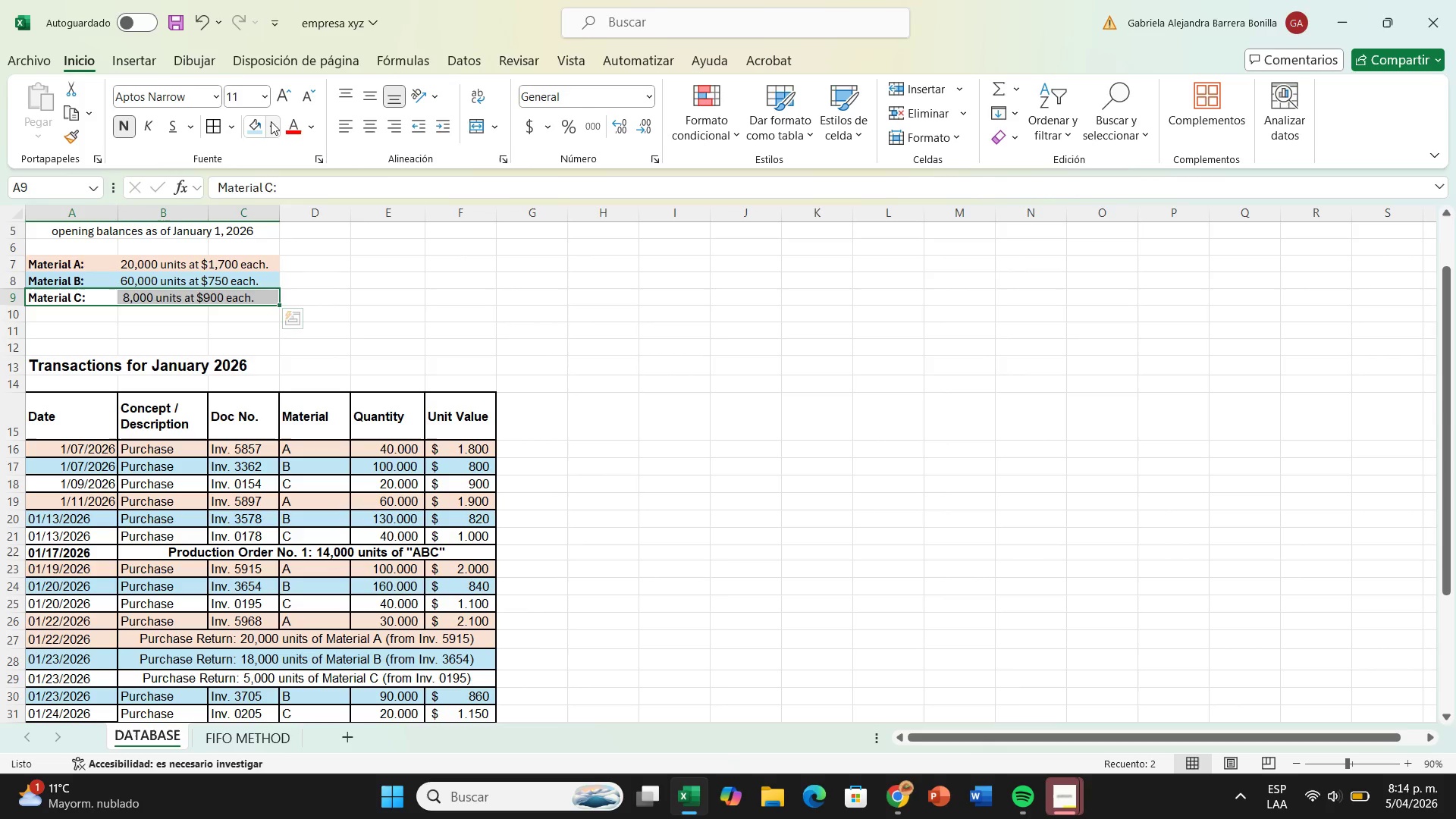 
left_click([271, 121])
 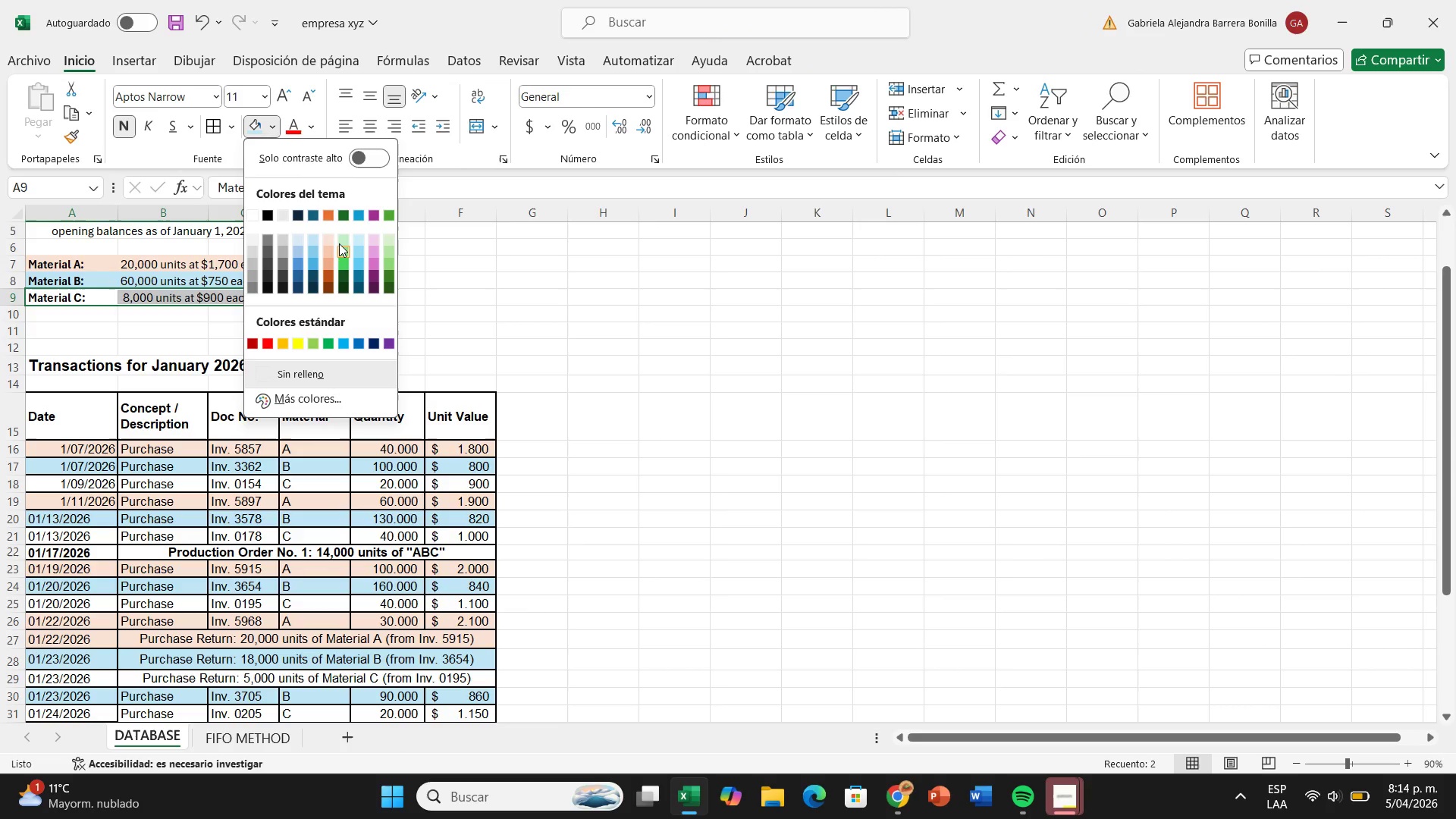 
wait(5.05)
 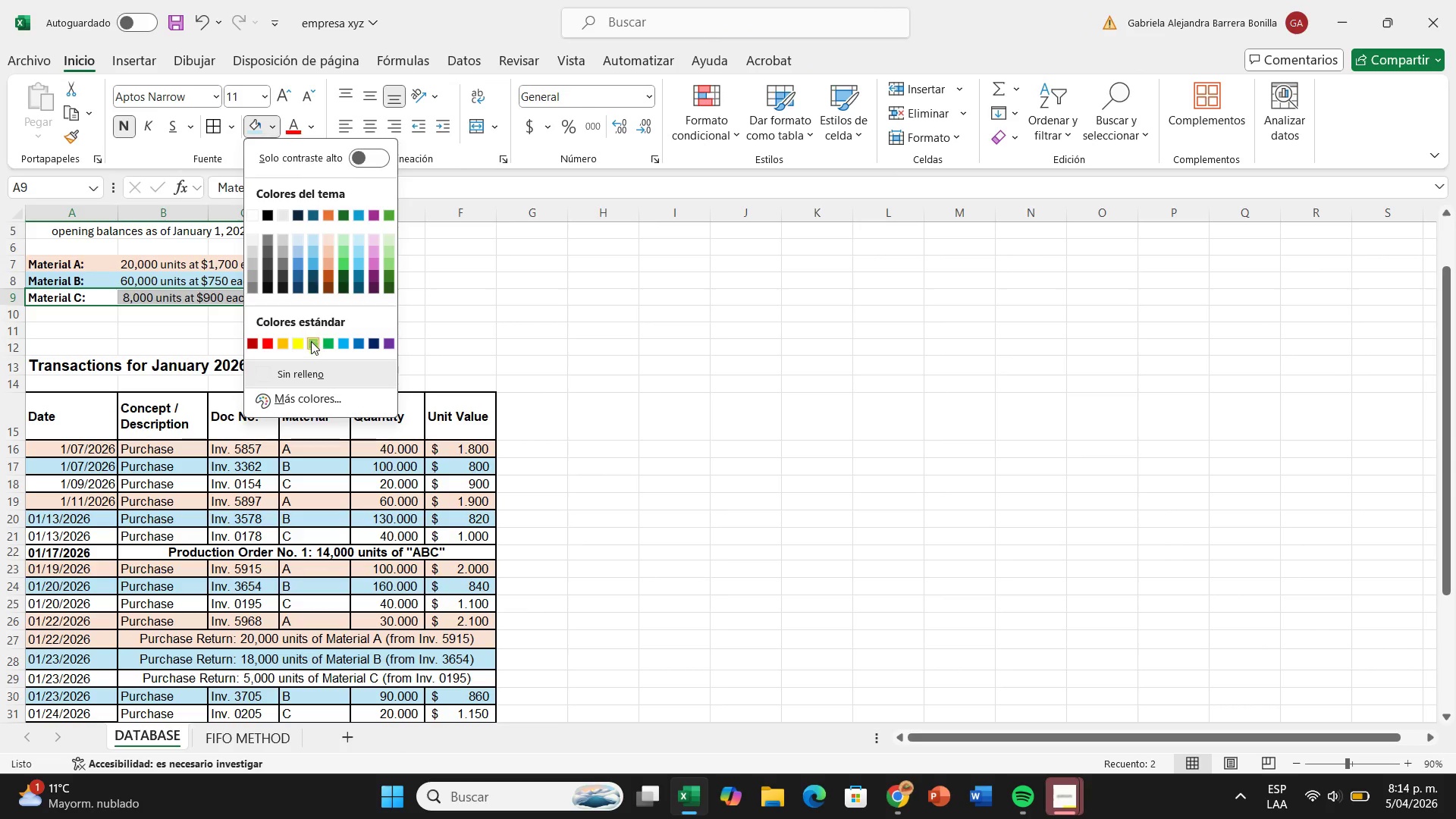 
left_click([344, 237])
 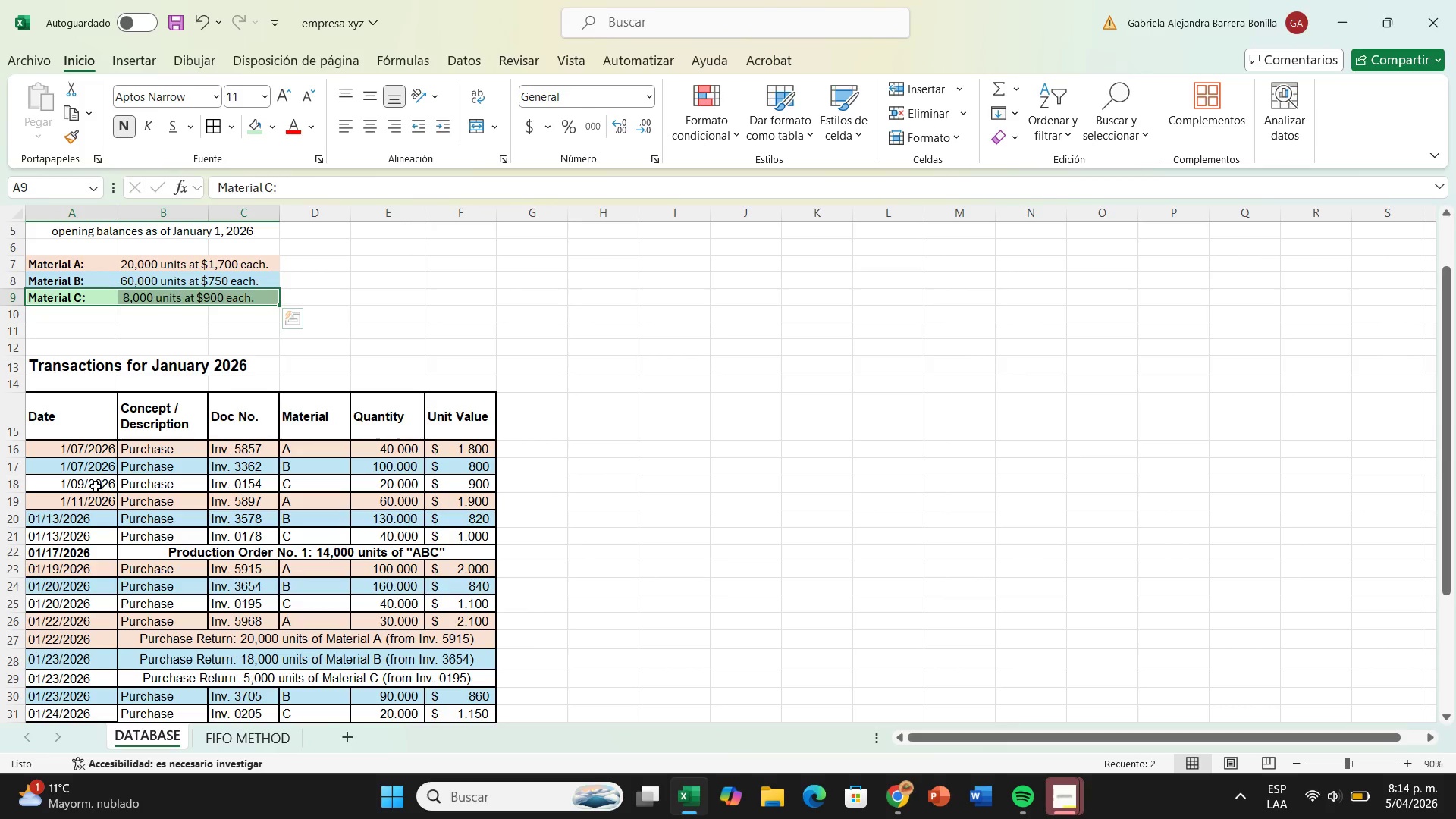 
left_click_drag(start_coordinate=[96, 487], to_coordinate=[431, 490])
 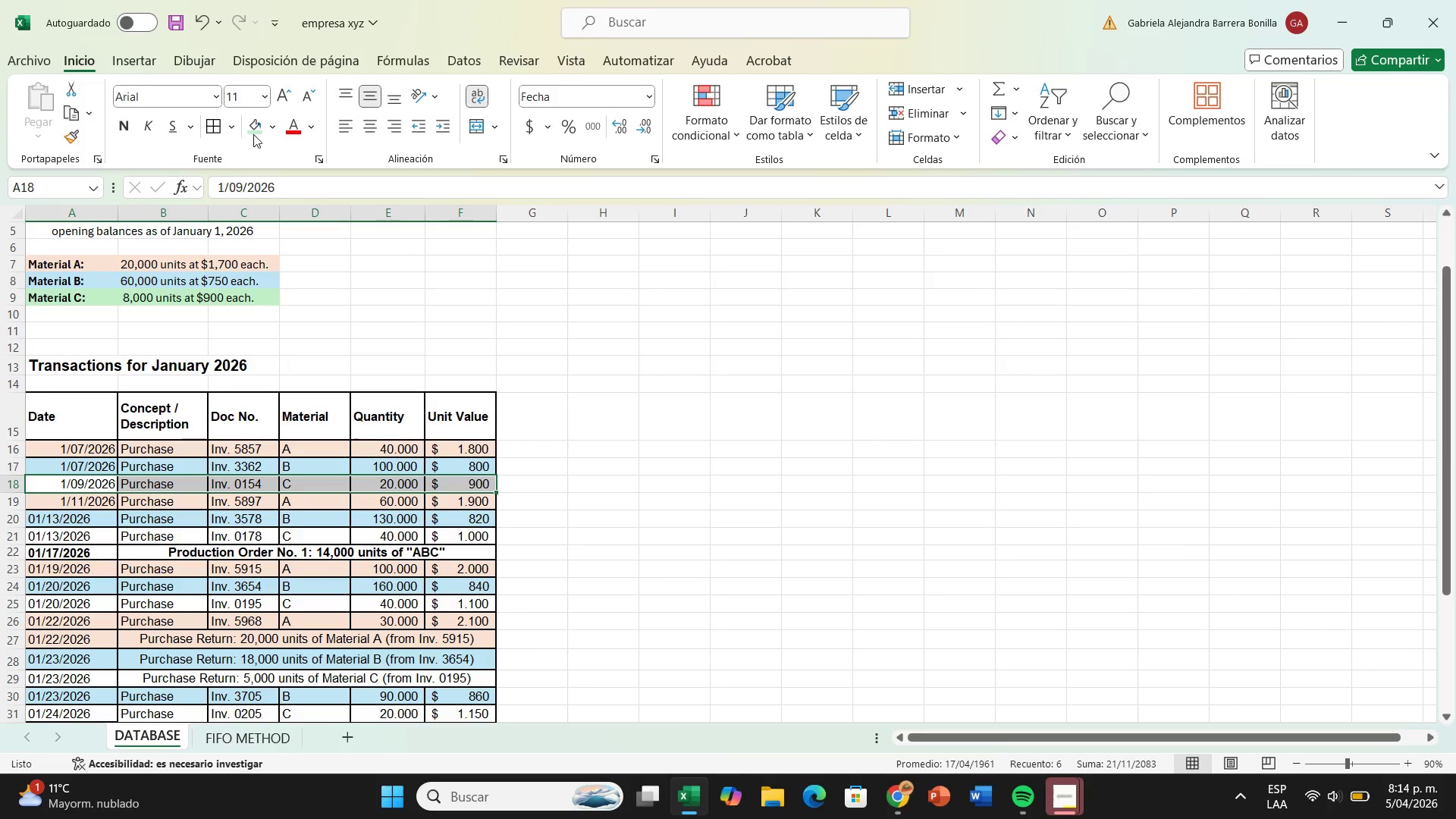 
left_click([252, 125])
 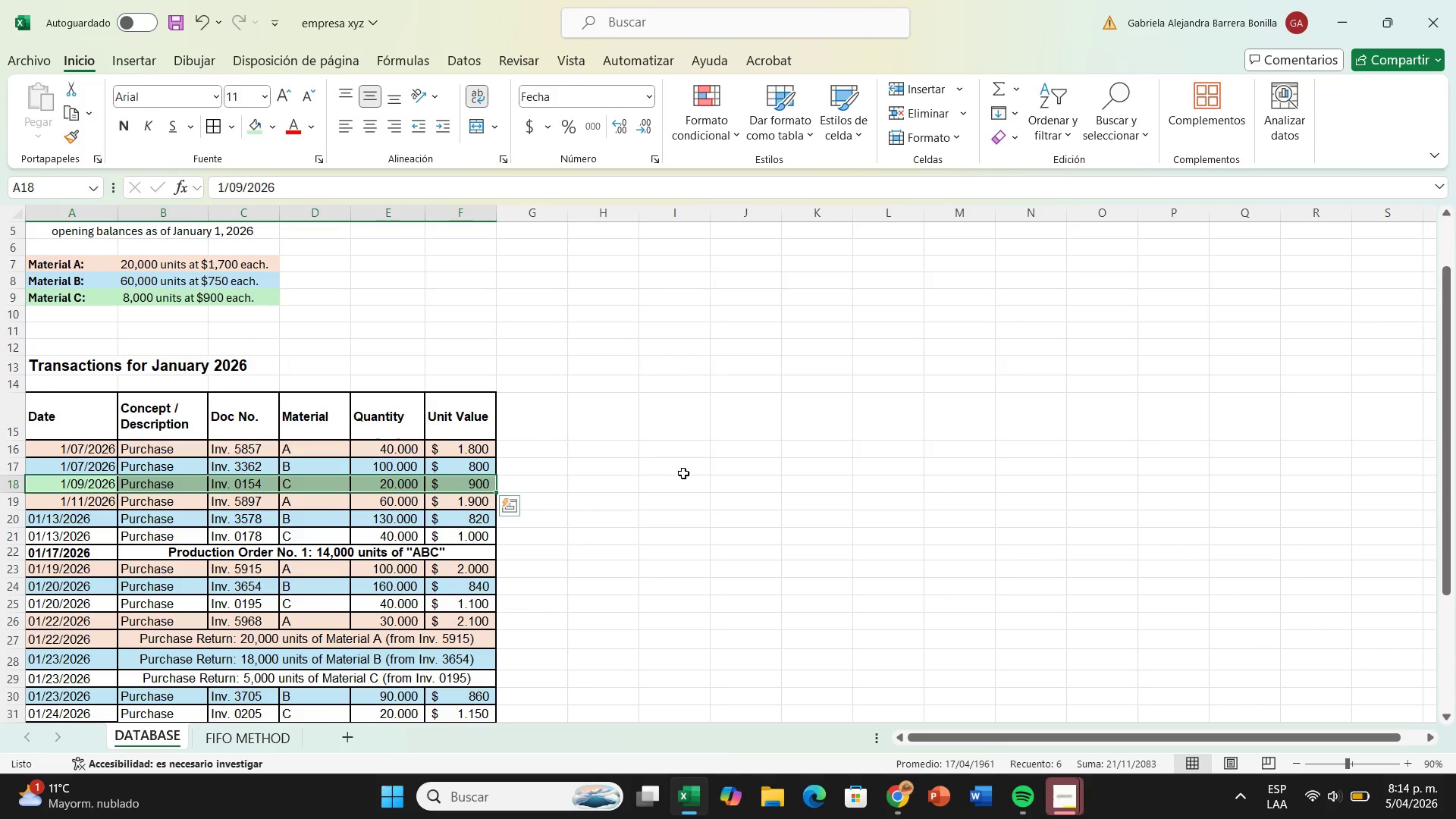 
left_click([712, 485])
 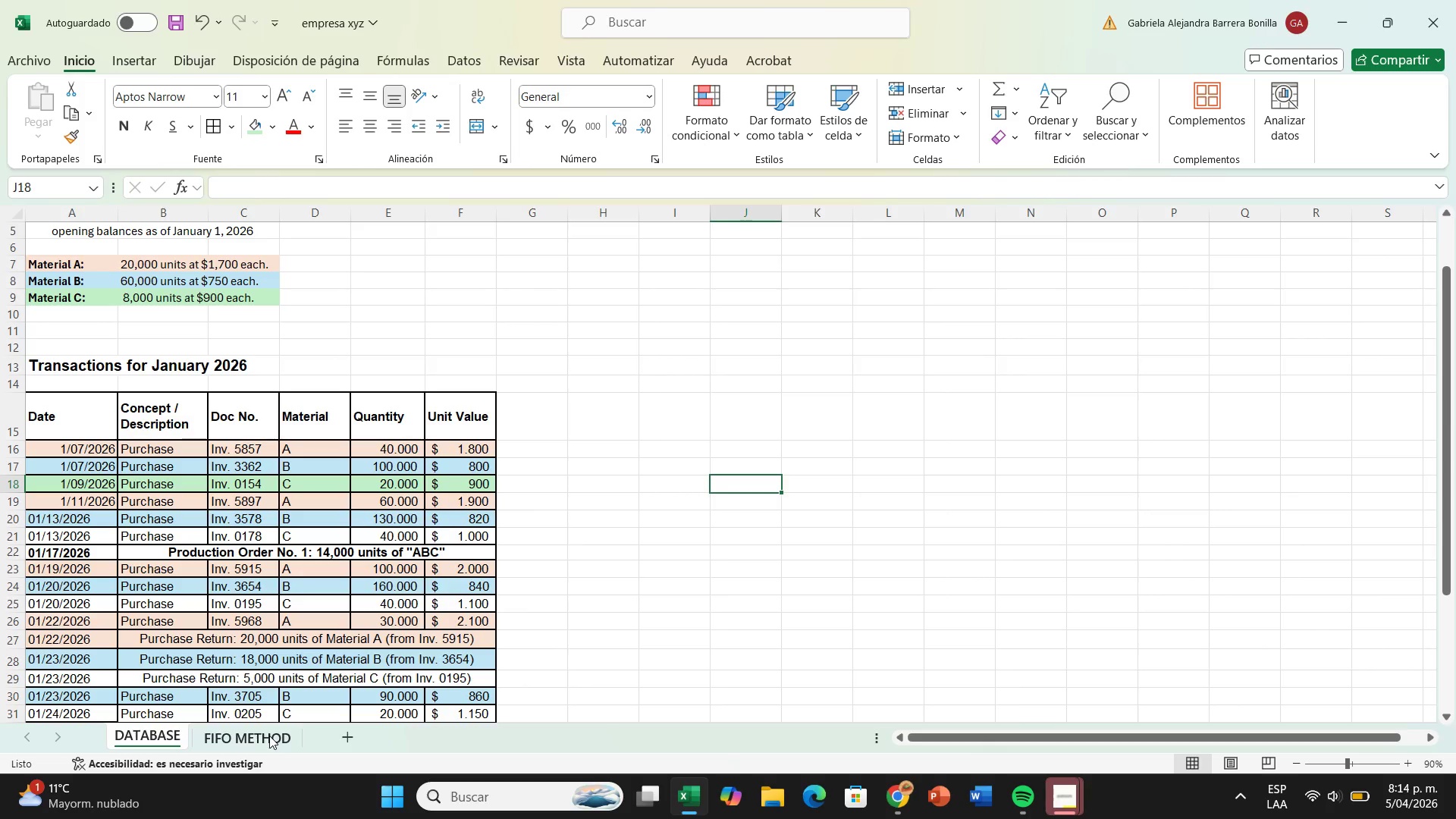 
left_click([269, 736])
 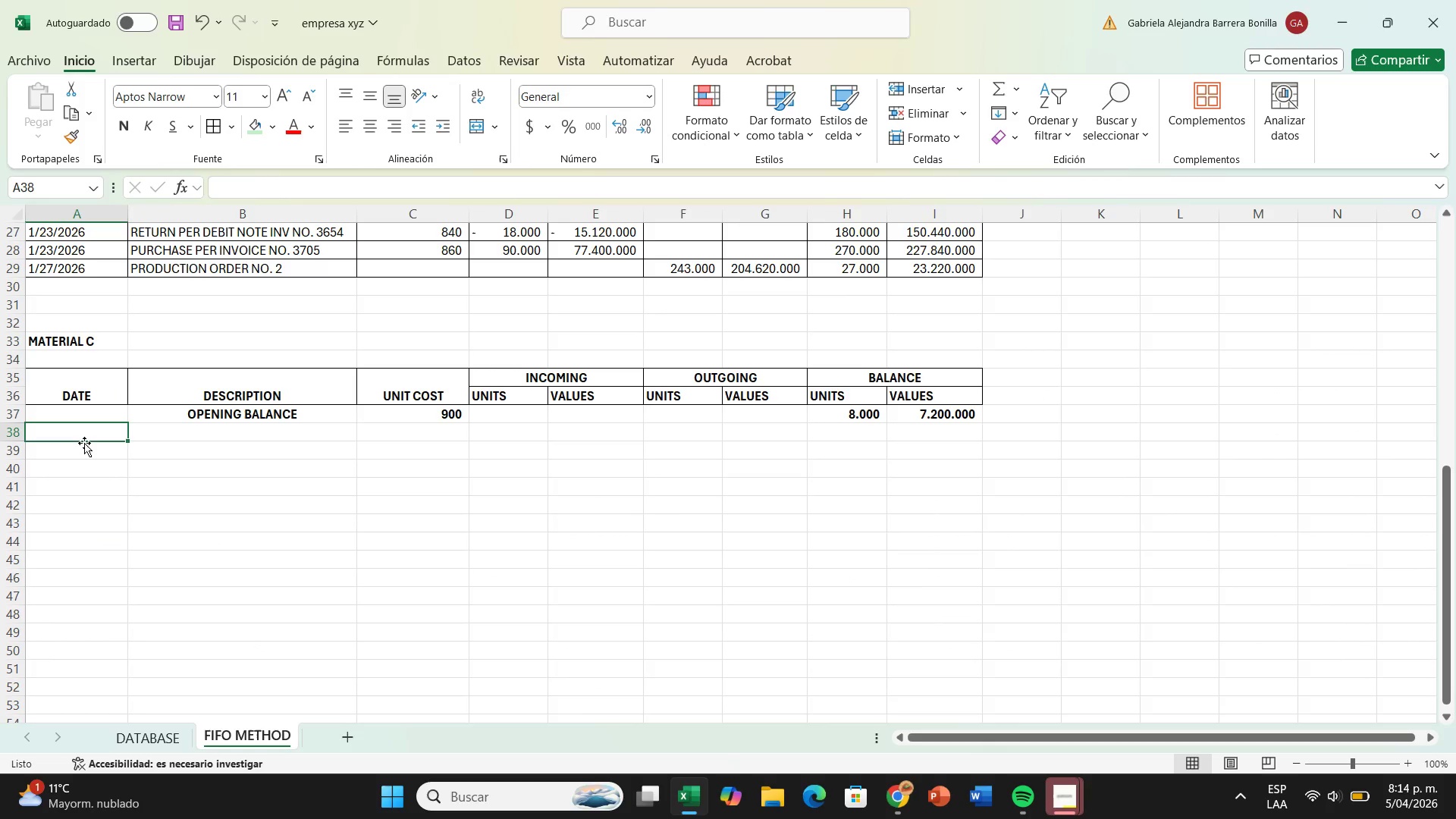 
type(1&09&2026)
 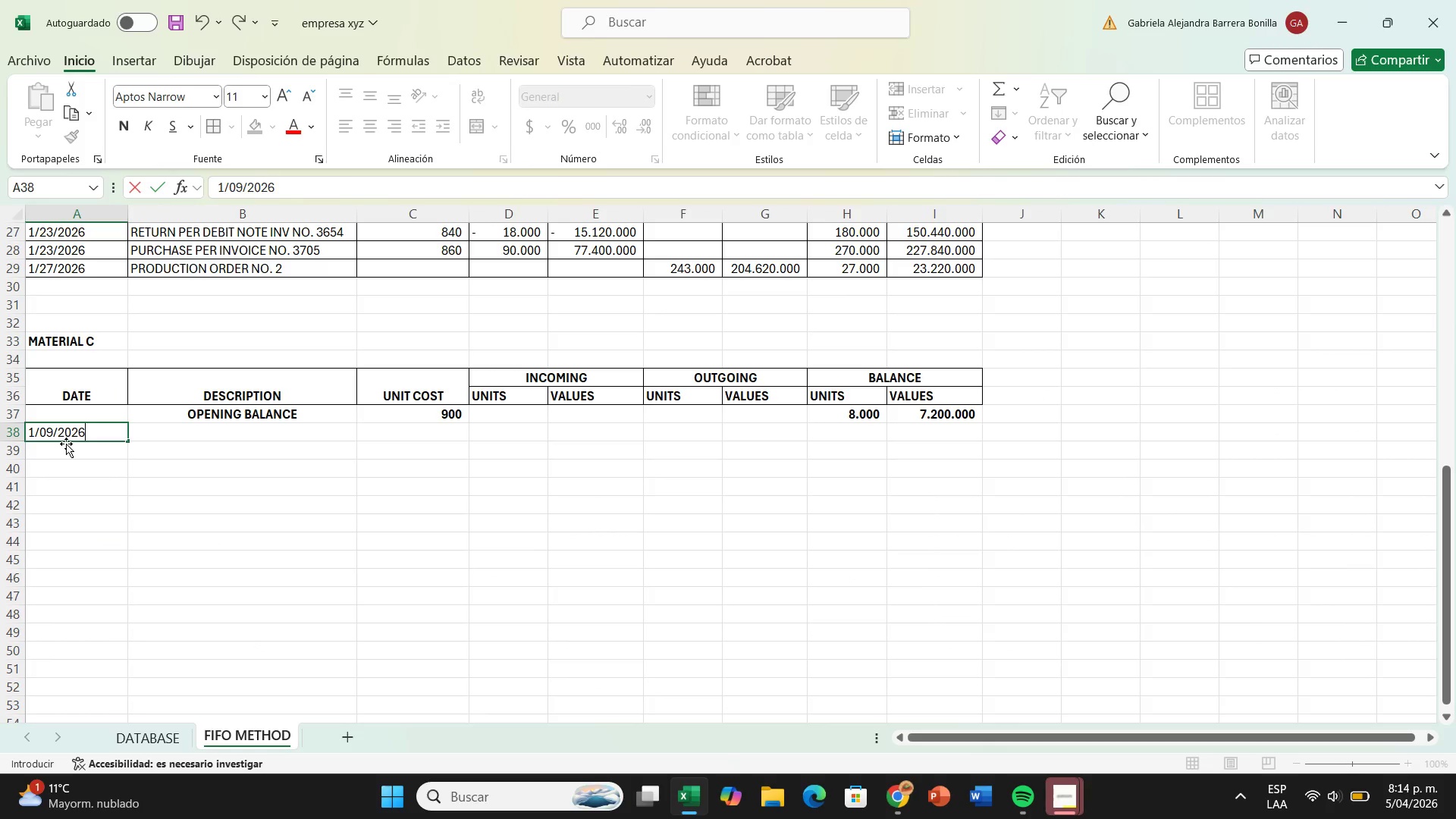 
left_click([235, 431])
 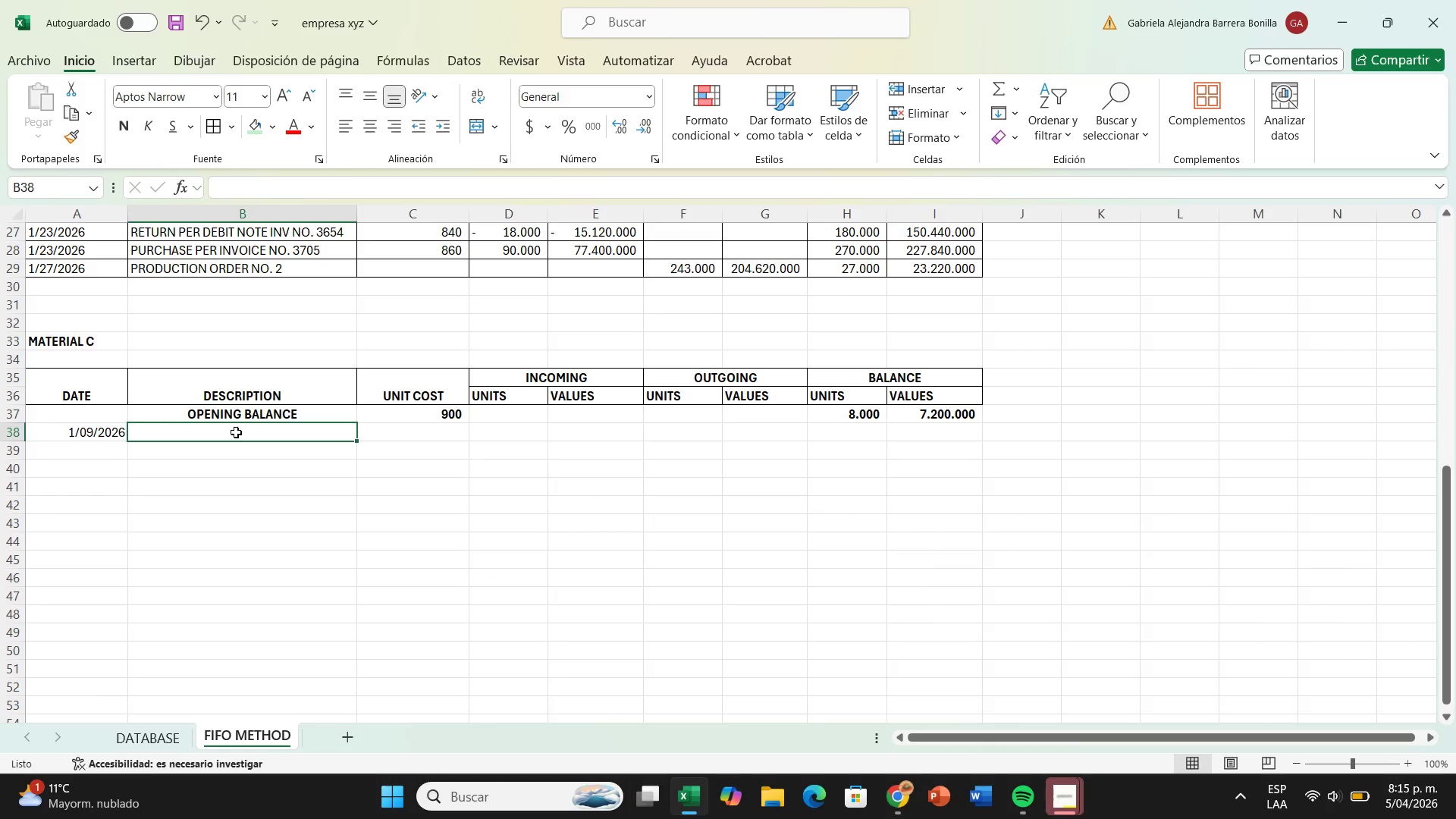 
type(purchase per invoice no. )
 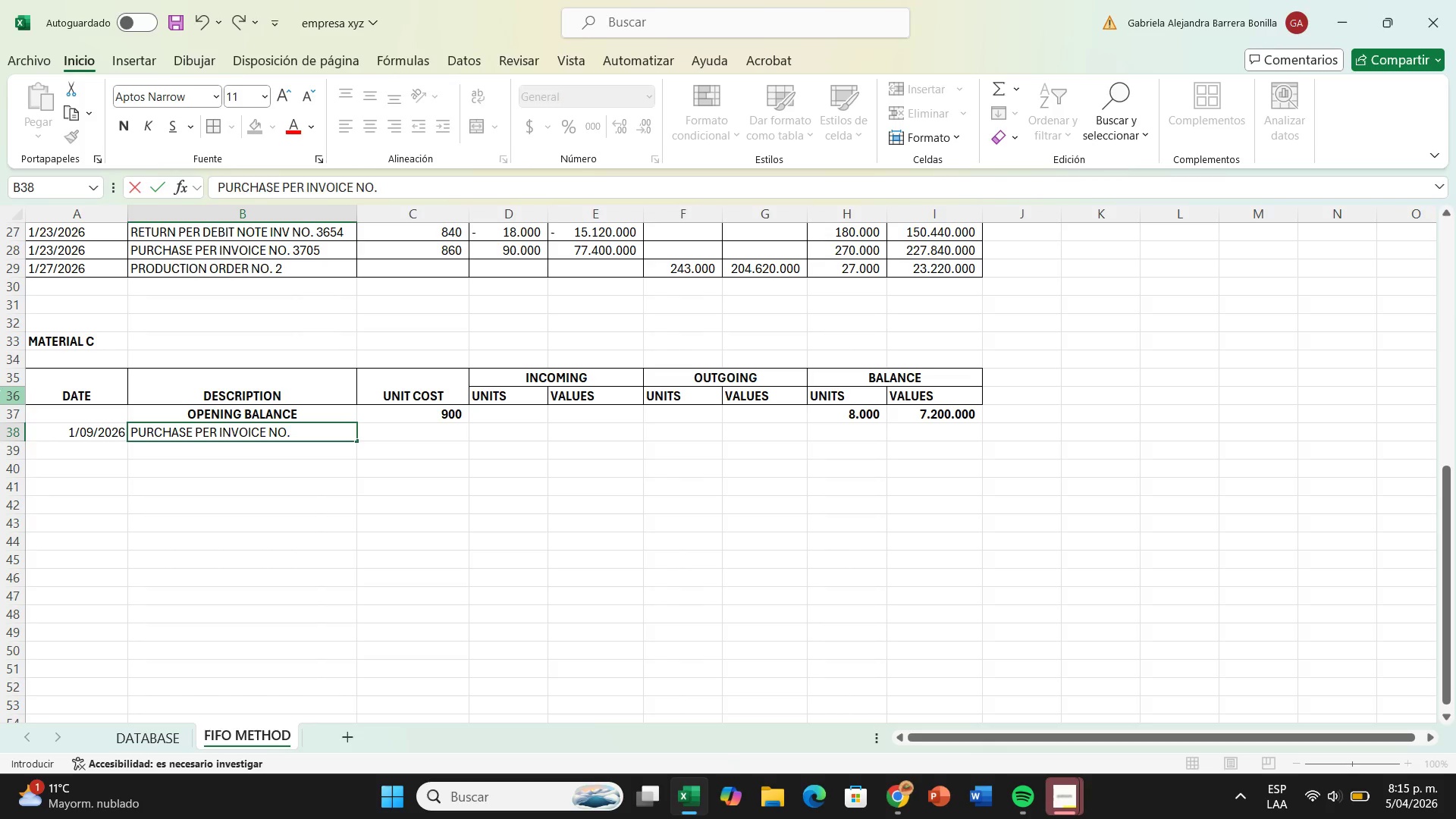 
type(0154)
 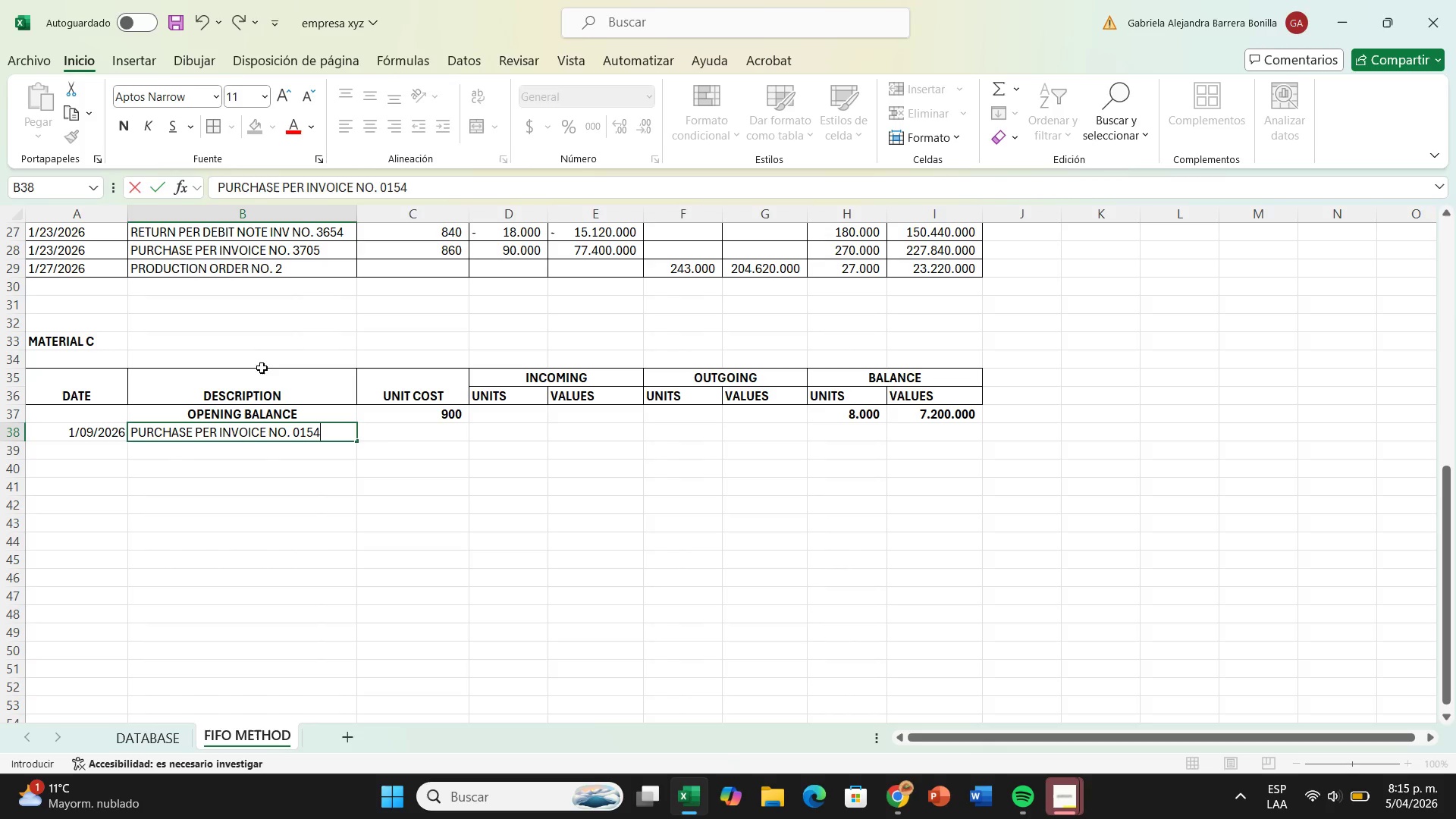 
left_click([391, 429])
 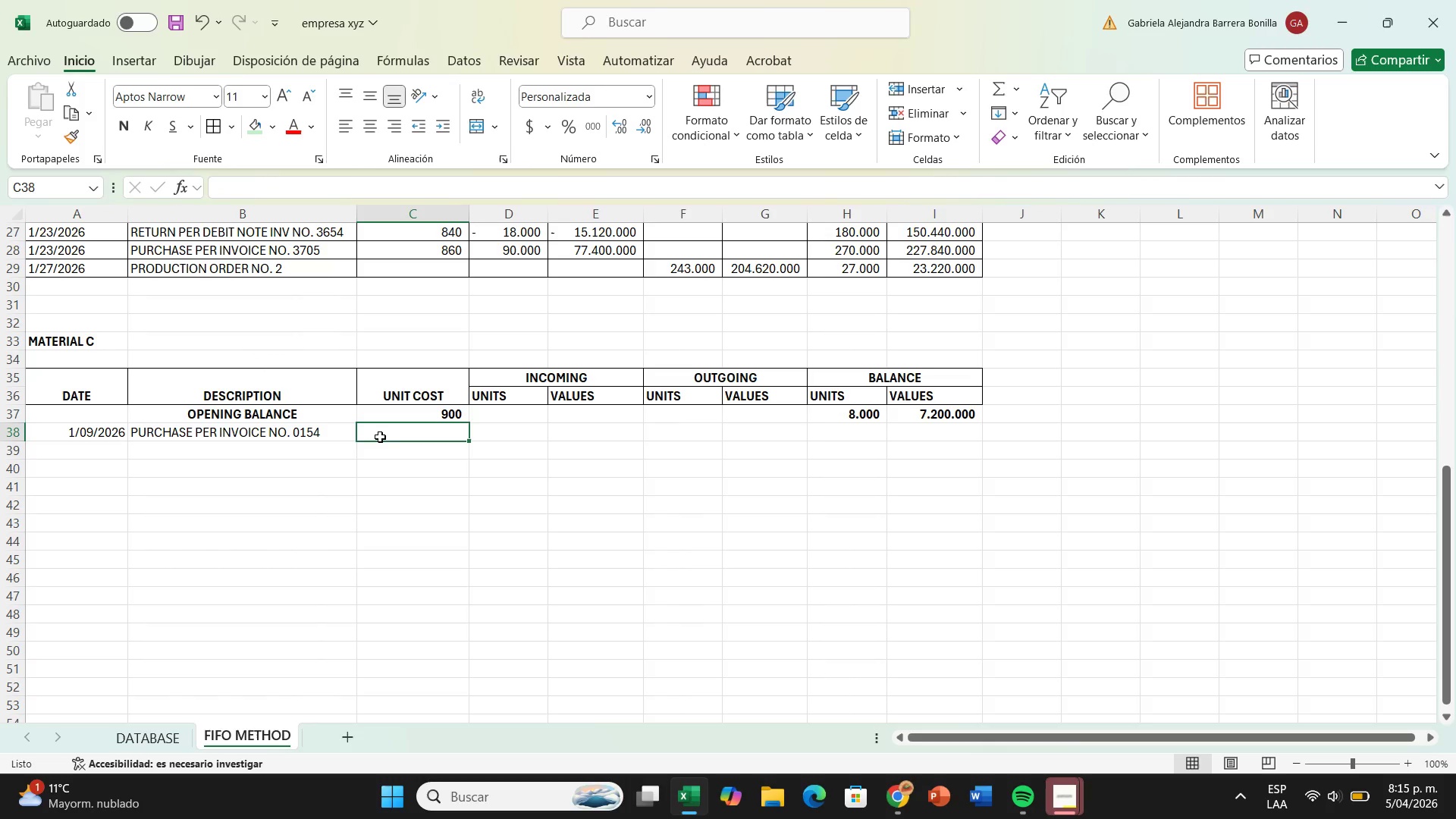 
type(900)
 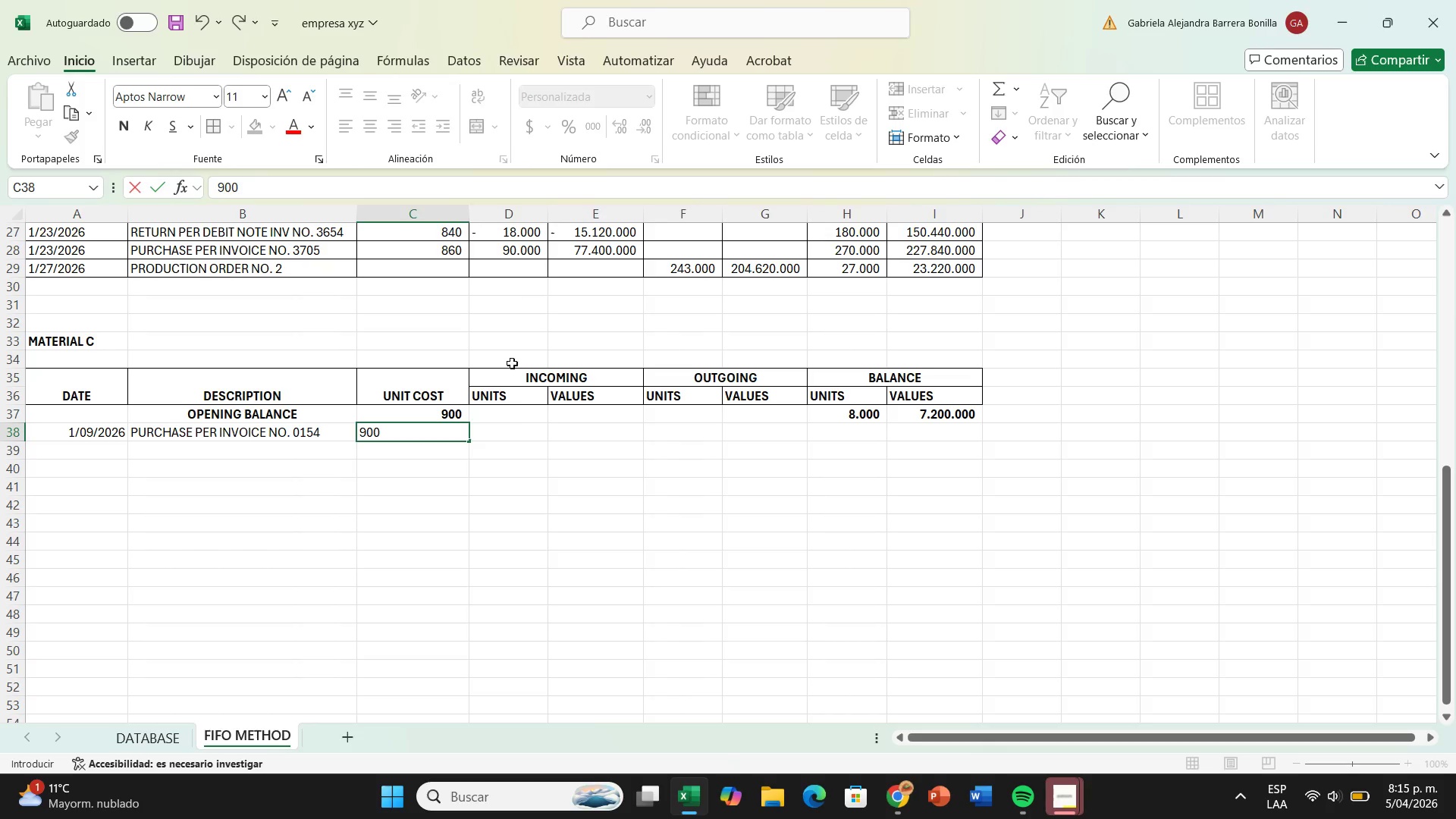 
left_click_drag(start_coordinate=[525, 439], to_coordinate=[534, 429])
 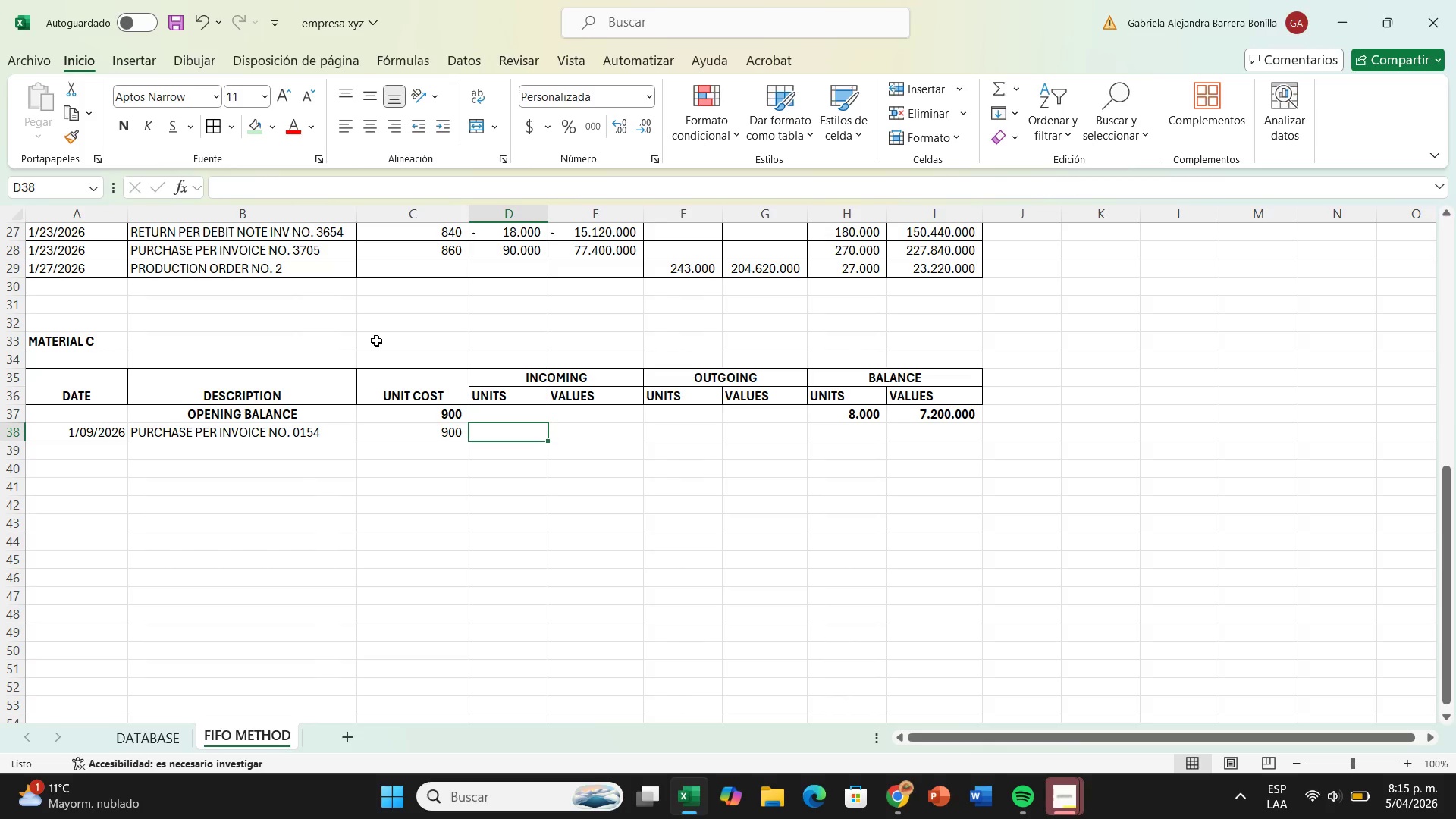 
type(20000)
 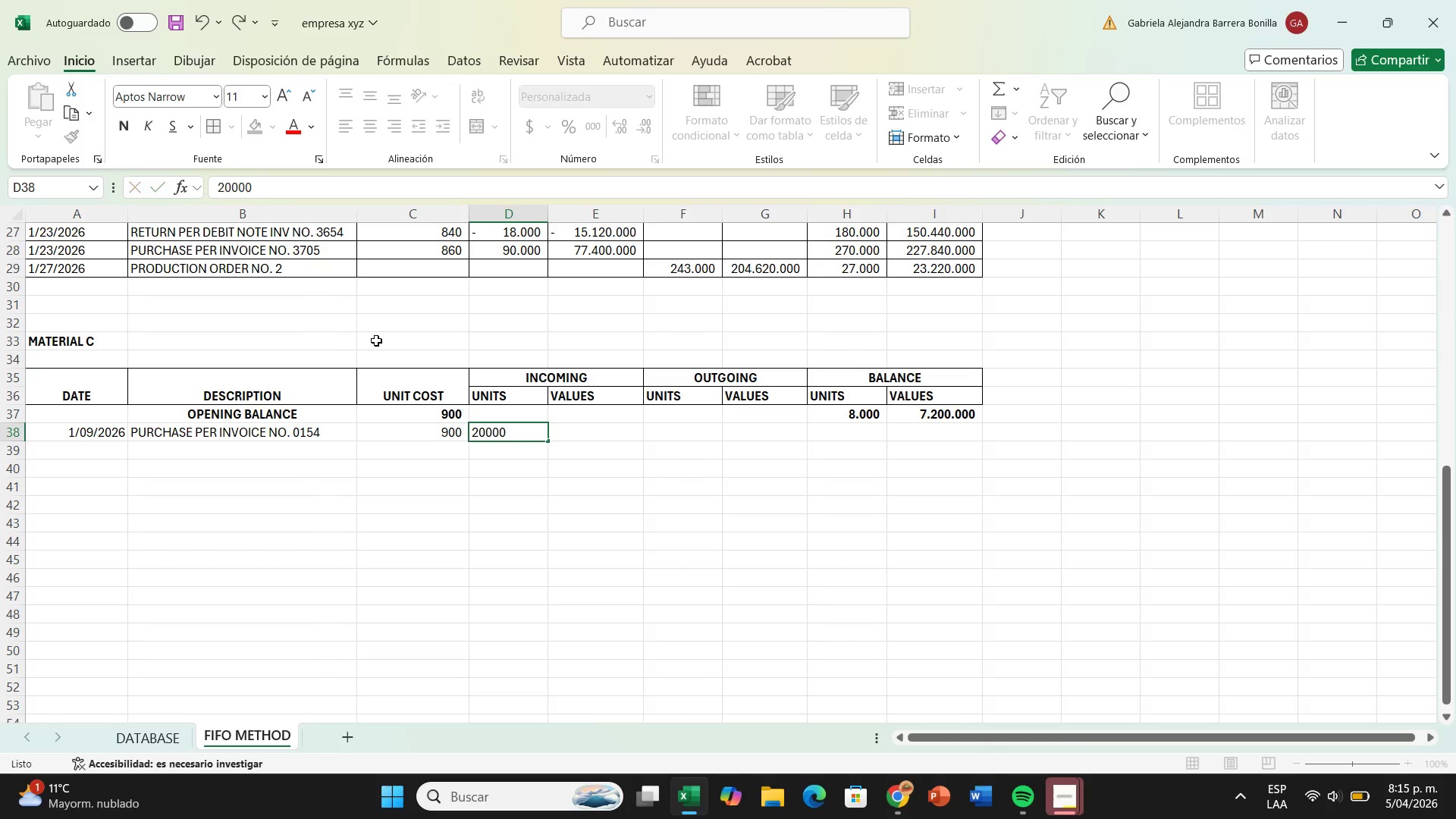 
key(Enter)
 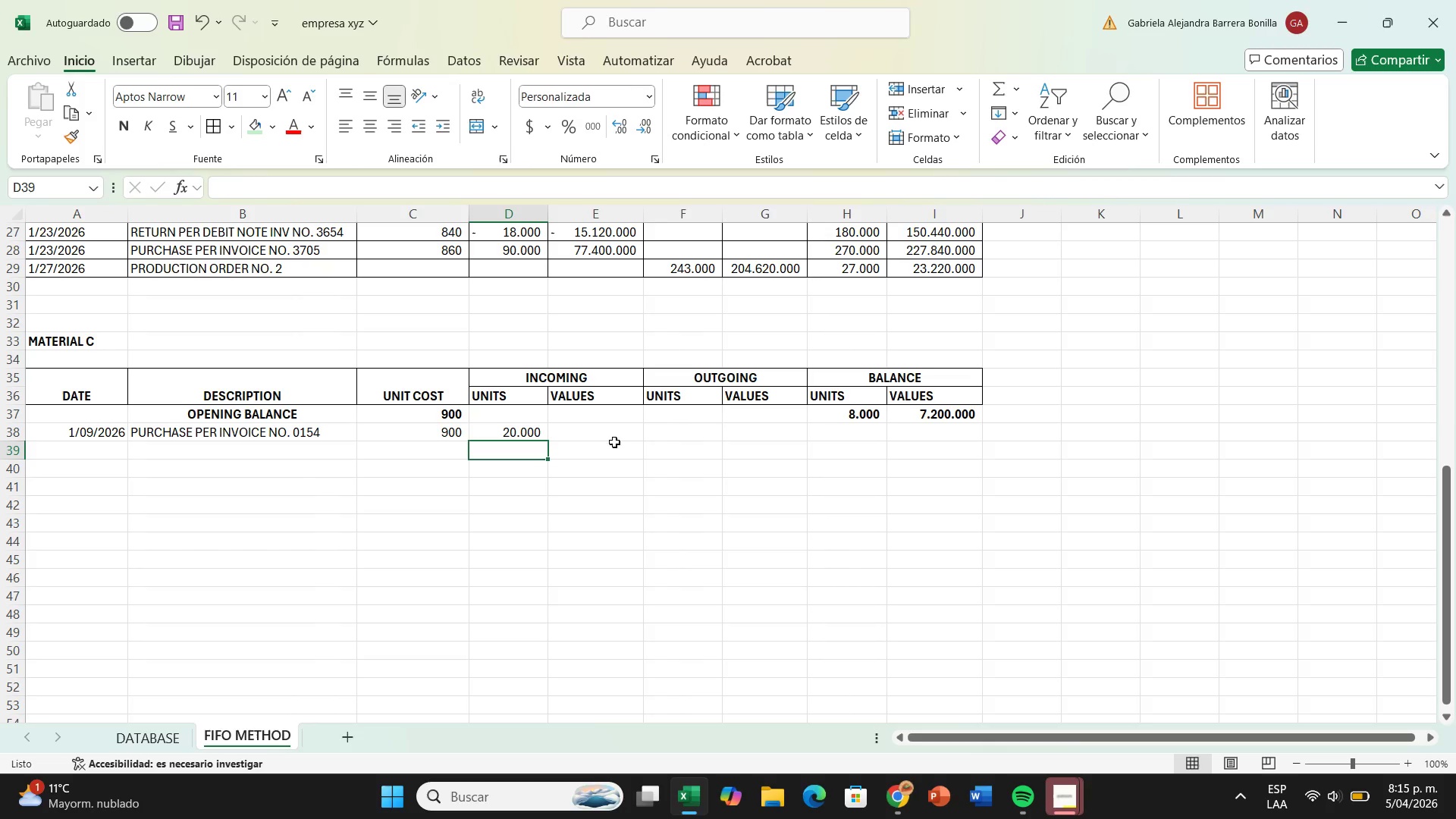 
left_click([607, 426])
 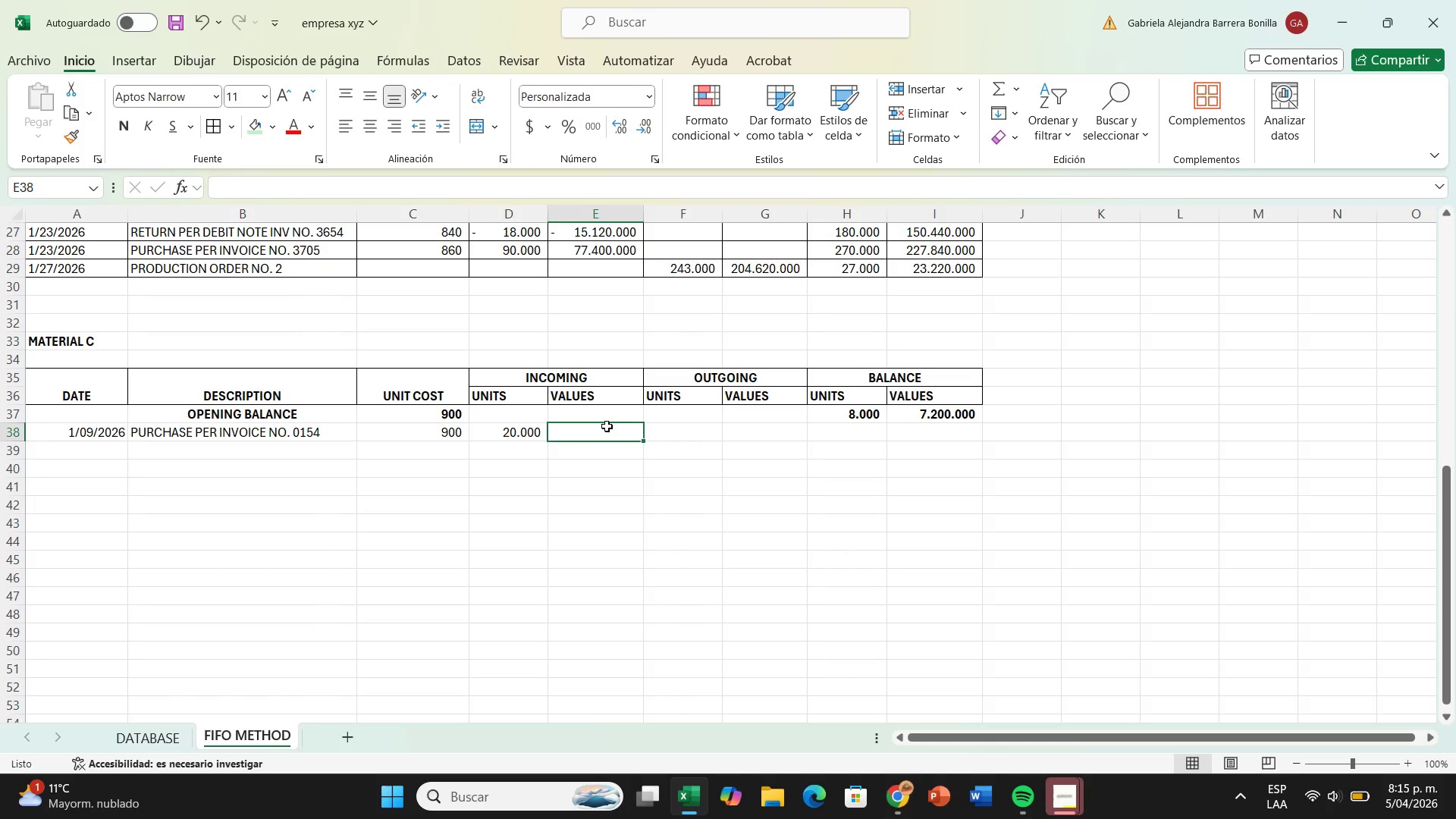 
key(Shift+ShiftRight)
 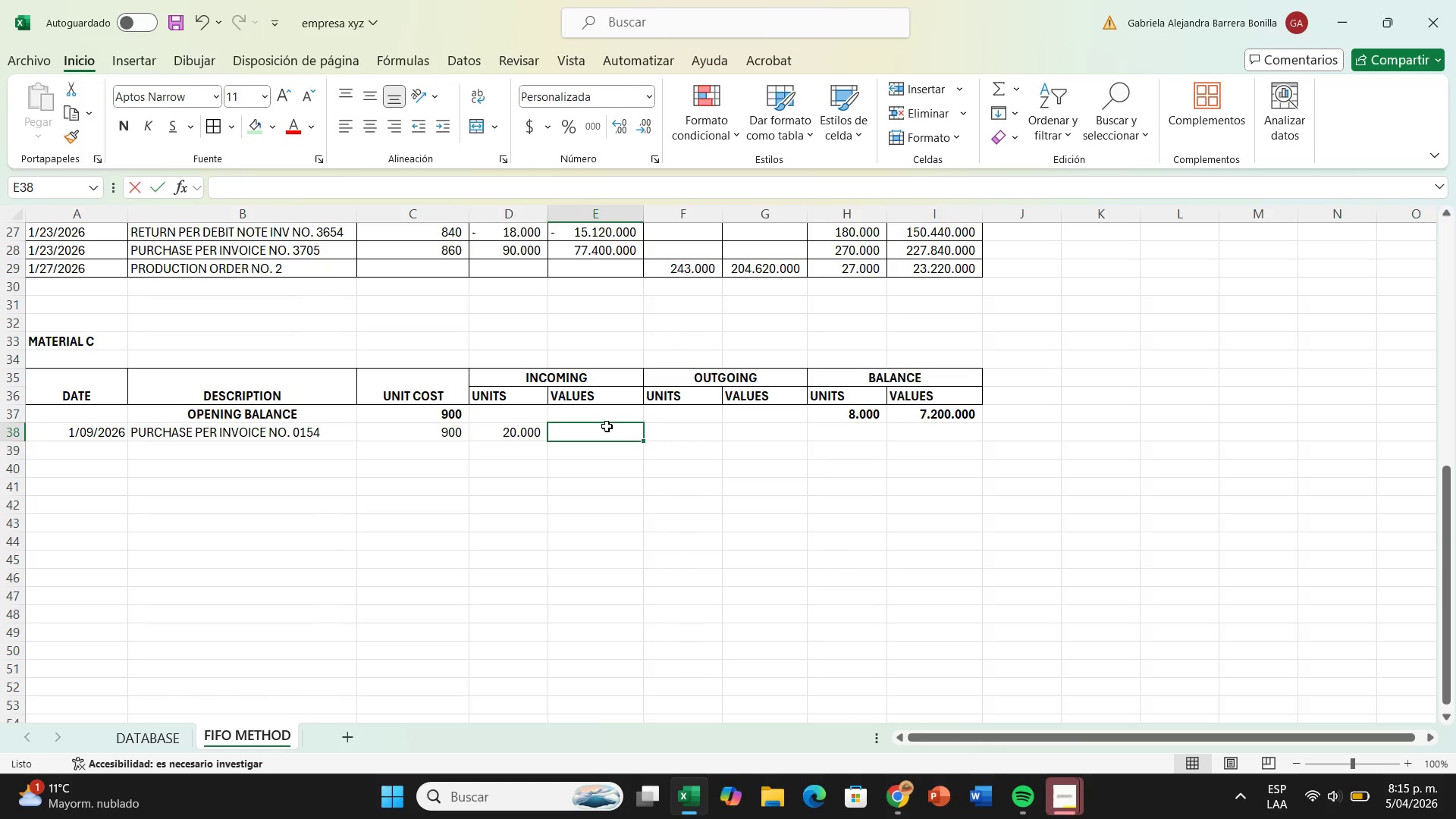 
key(Shift+0)
 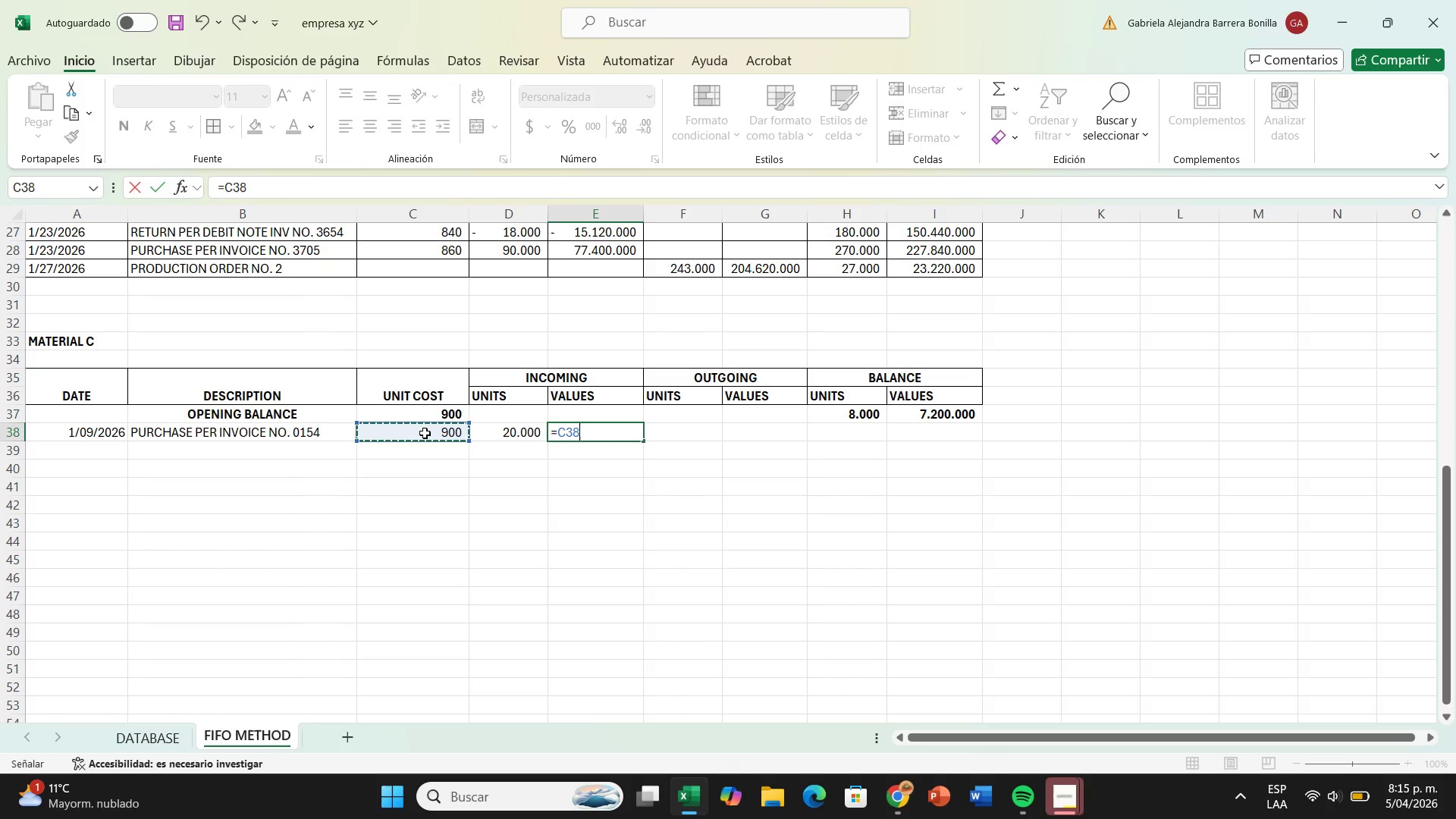 
key(Shift+Equal)
 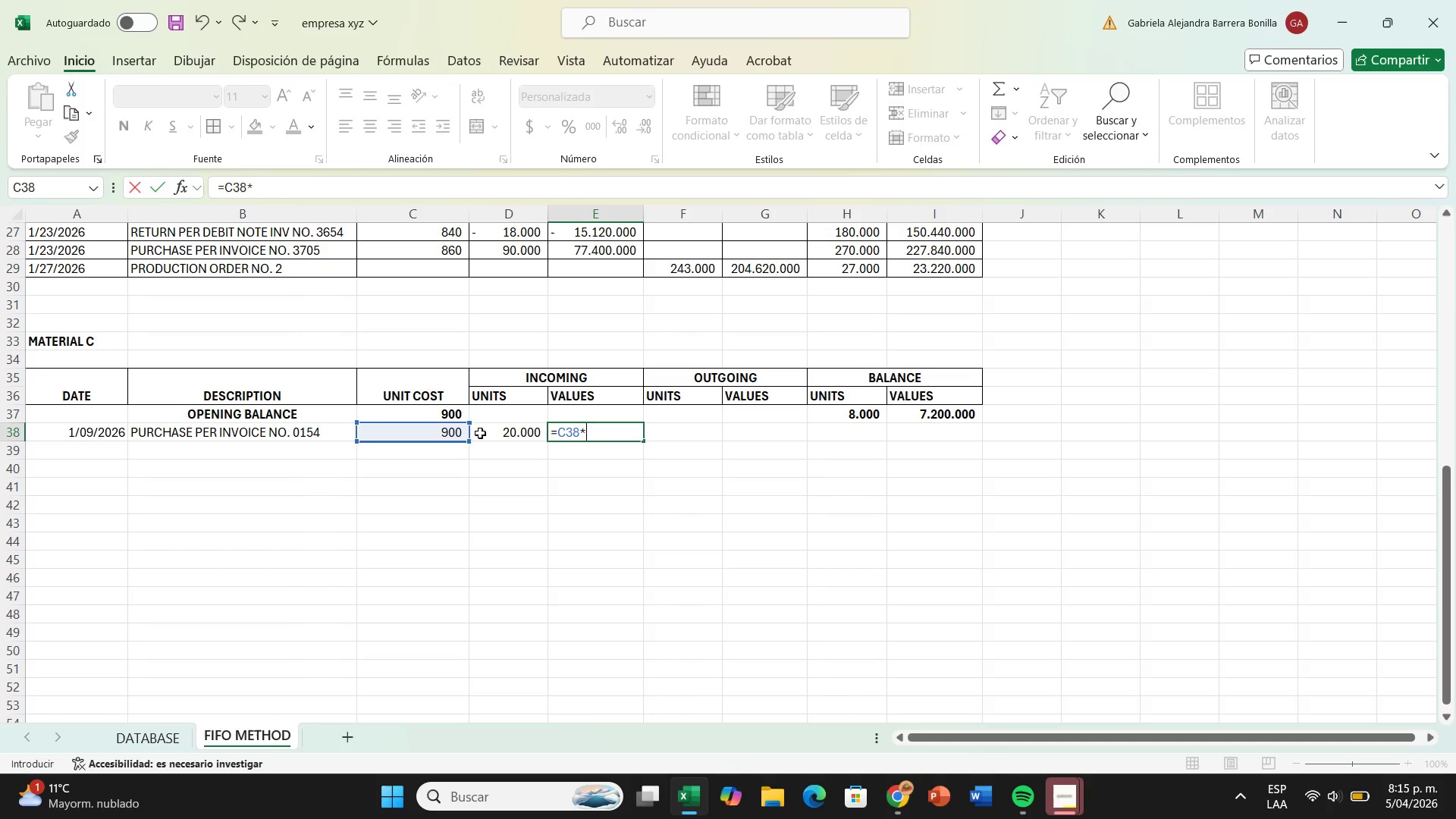 
left_click([488, 430])
 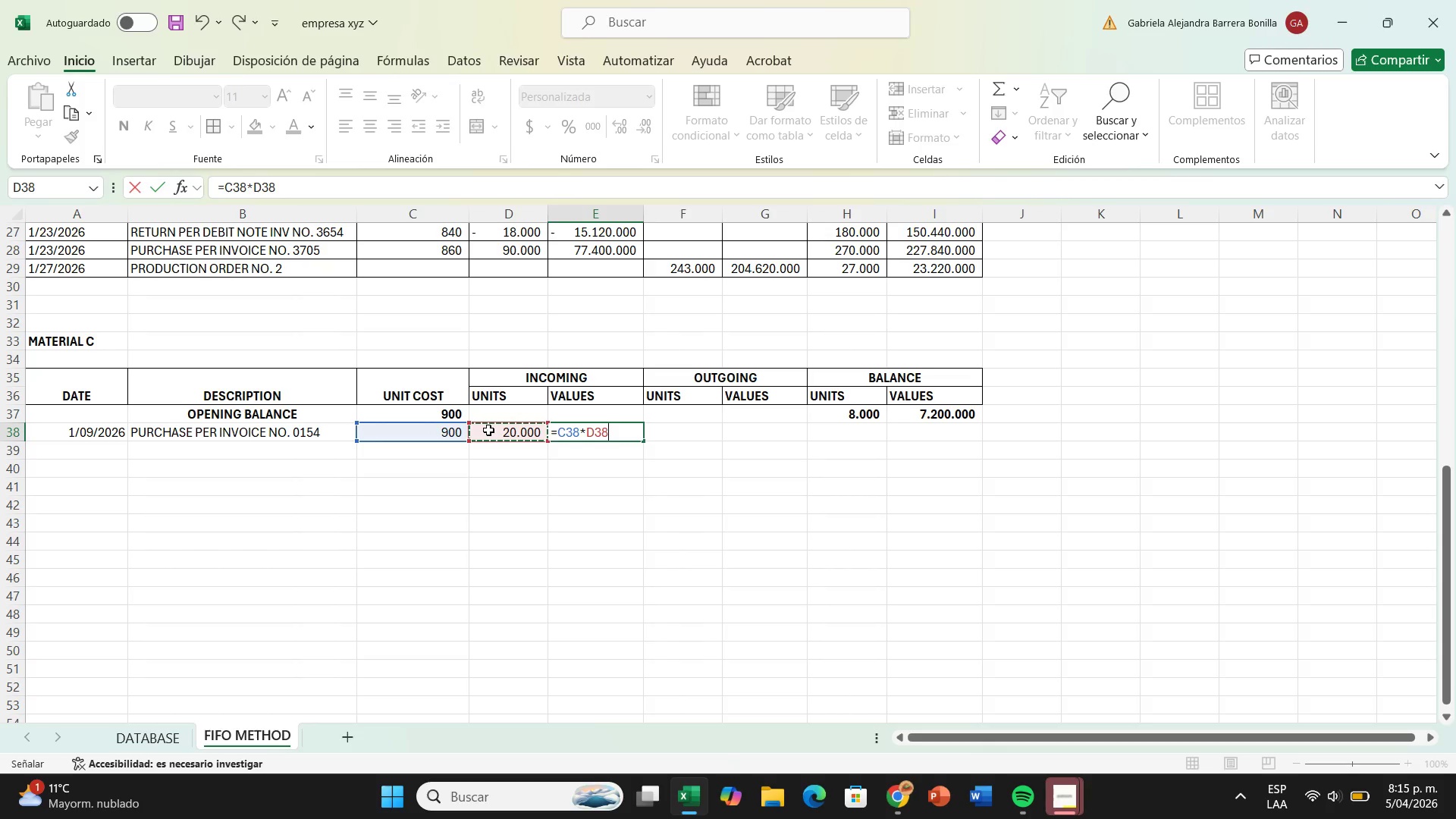 
key(Enter)
 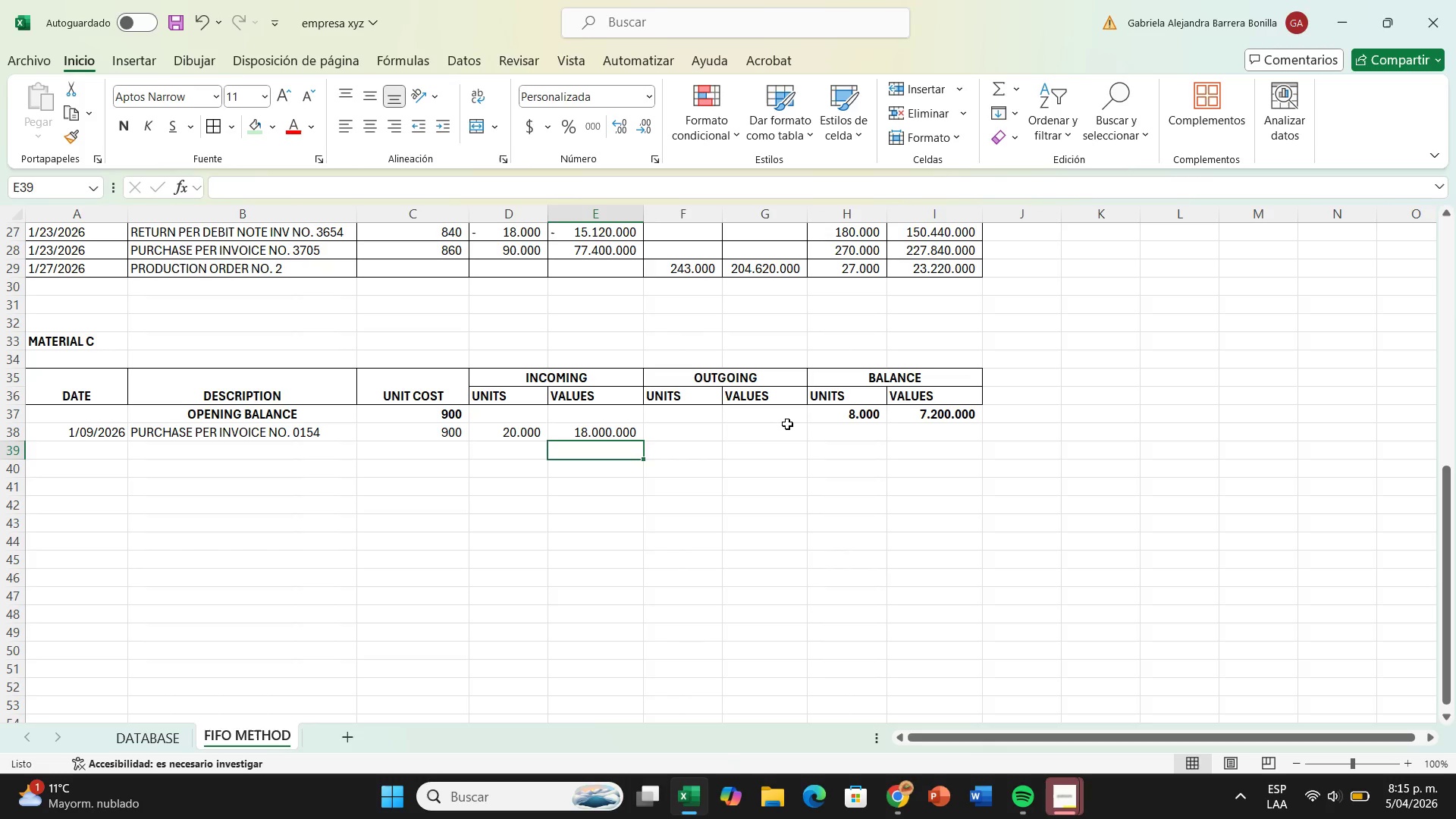 
left_click([850, 435])
 